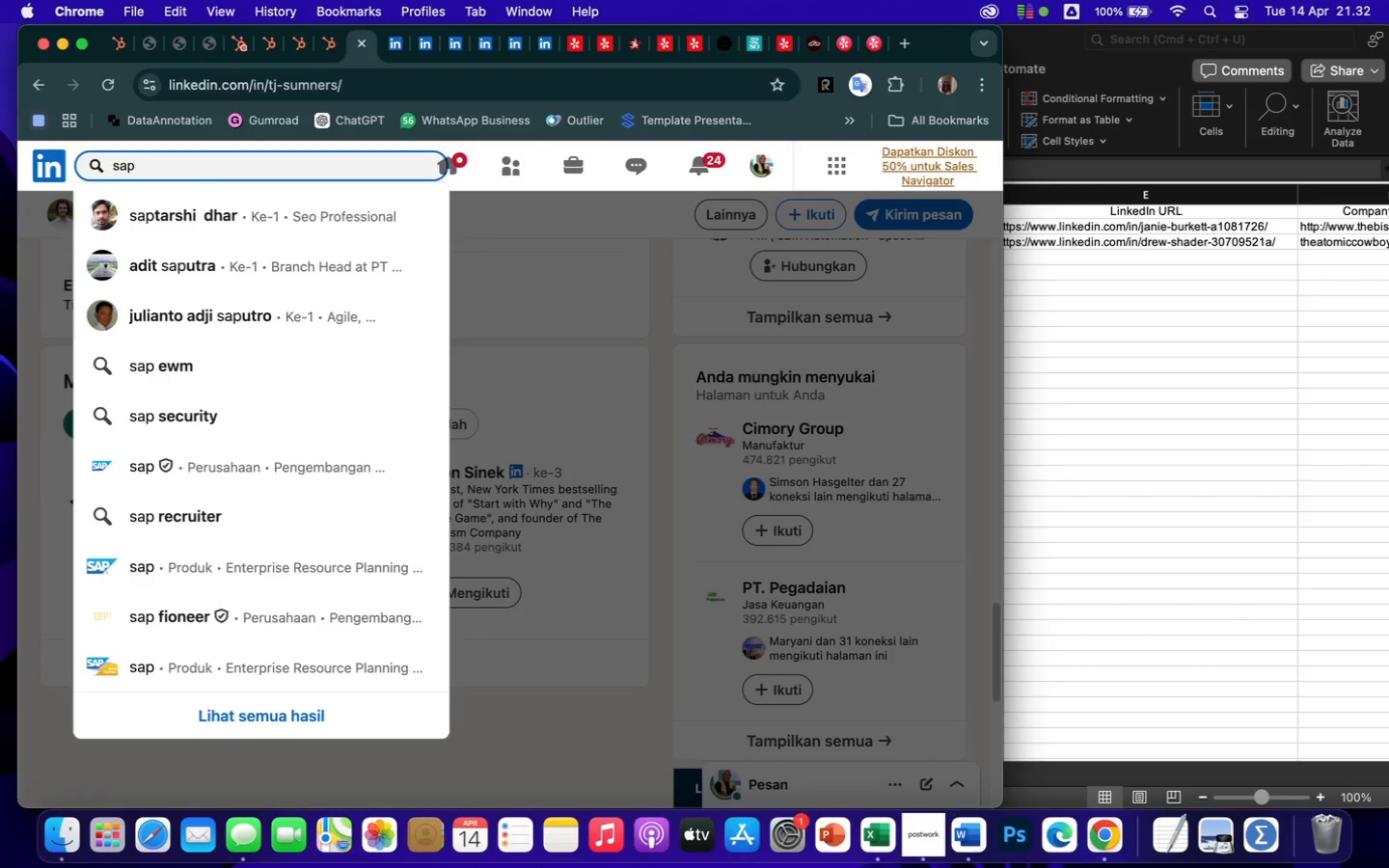 
type( sua)
key(Backspace)
type(a)
 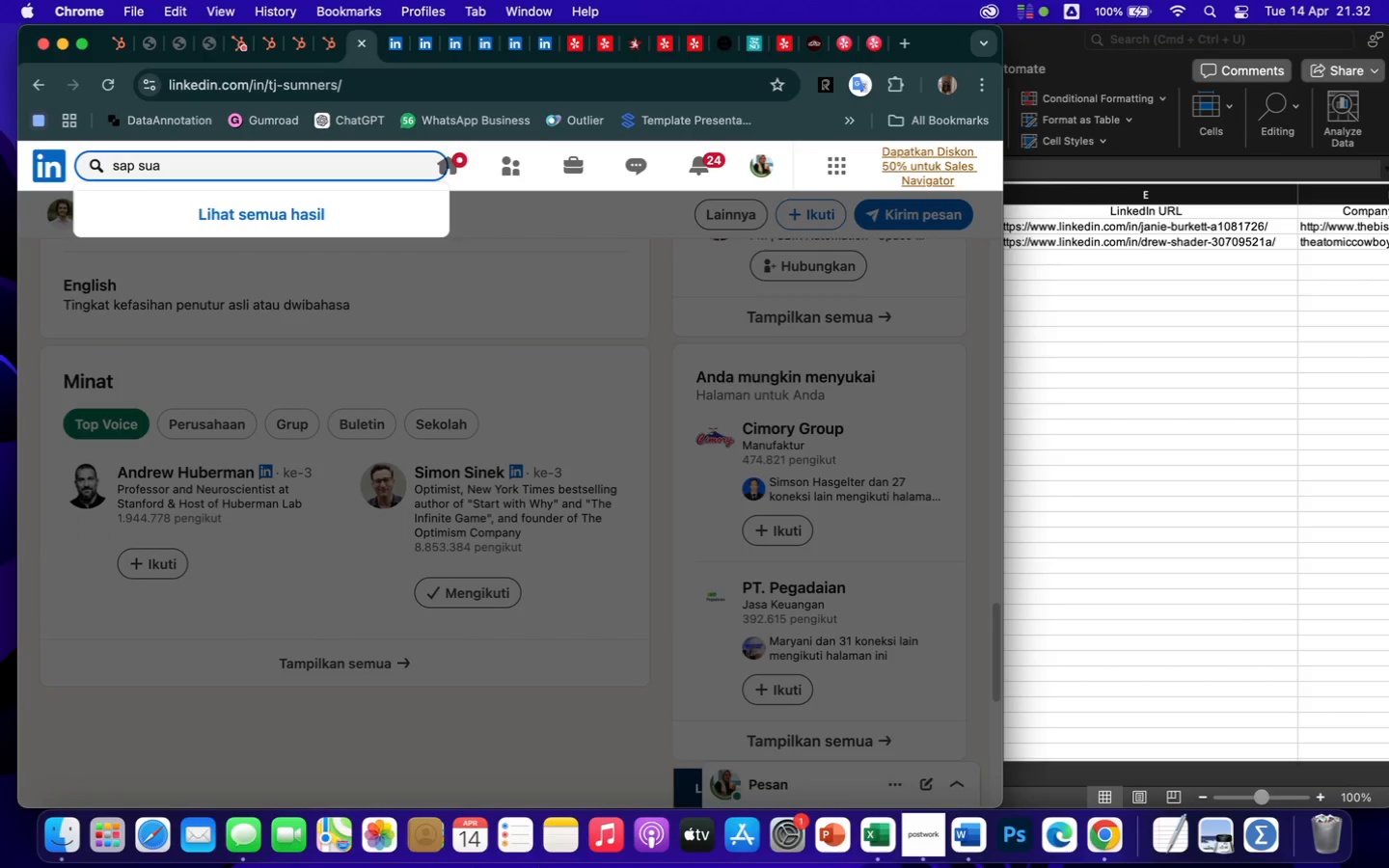 
key(Backspace)
 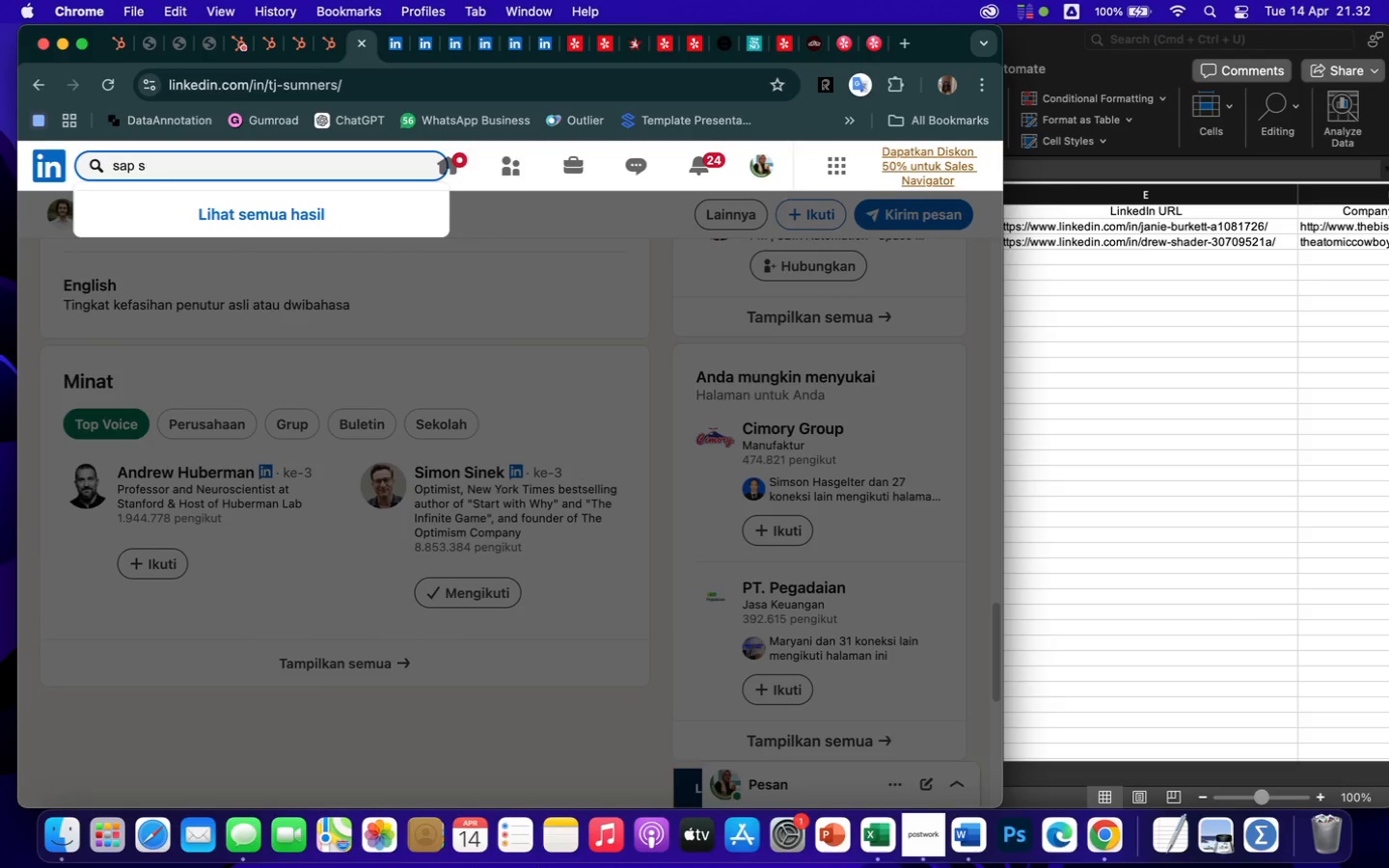 
key(Backspace)
 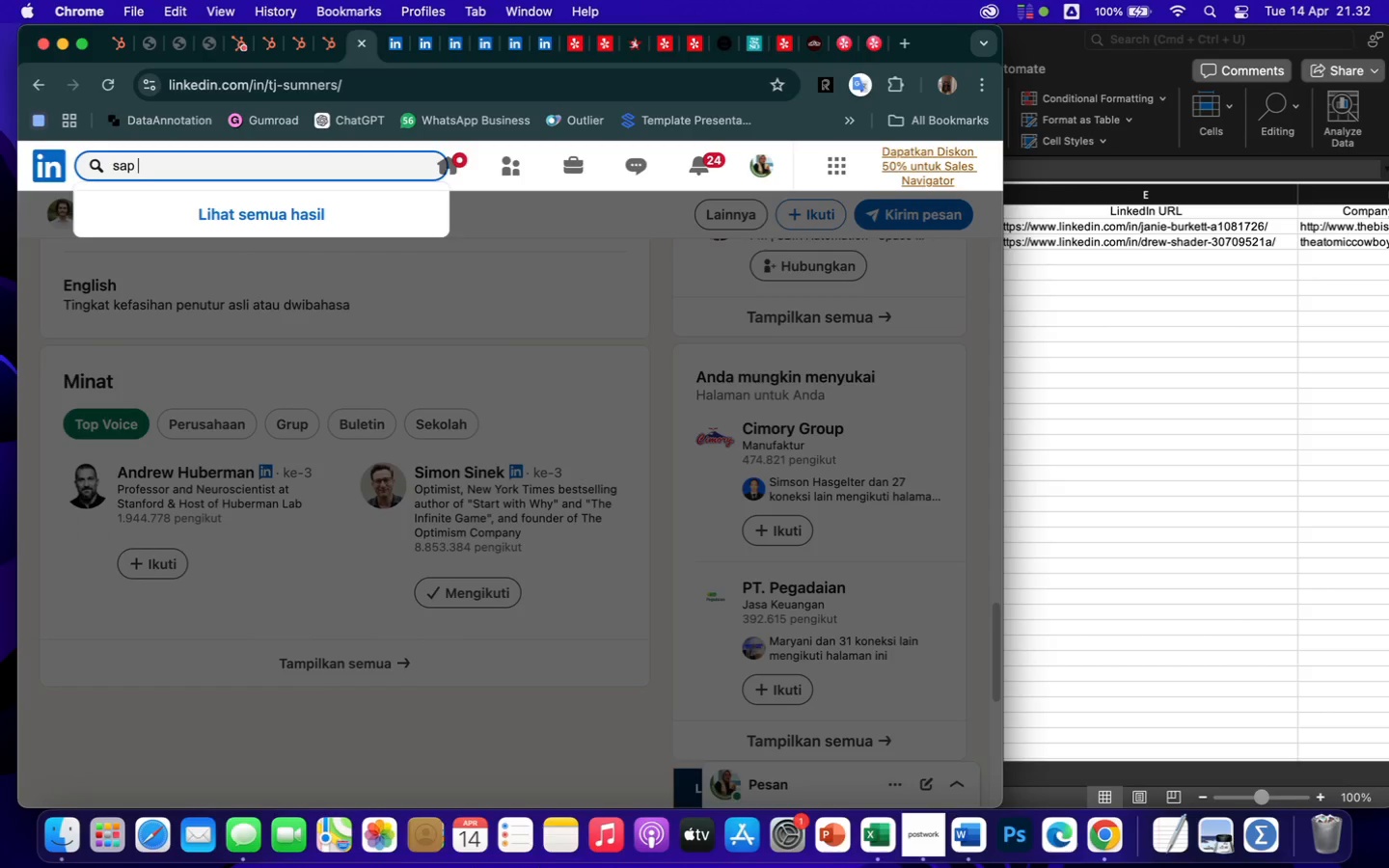 
key(Backspace)
 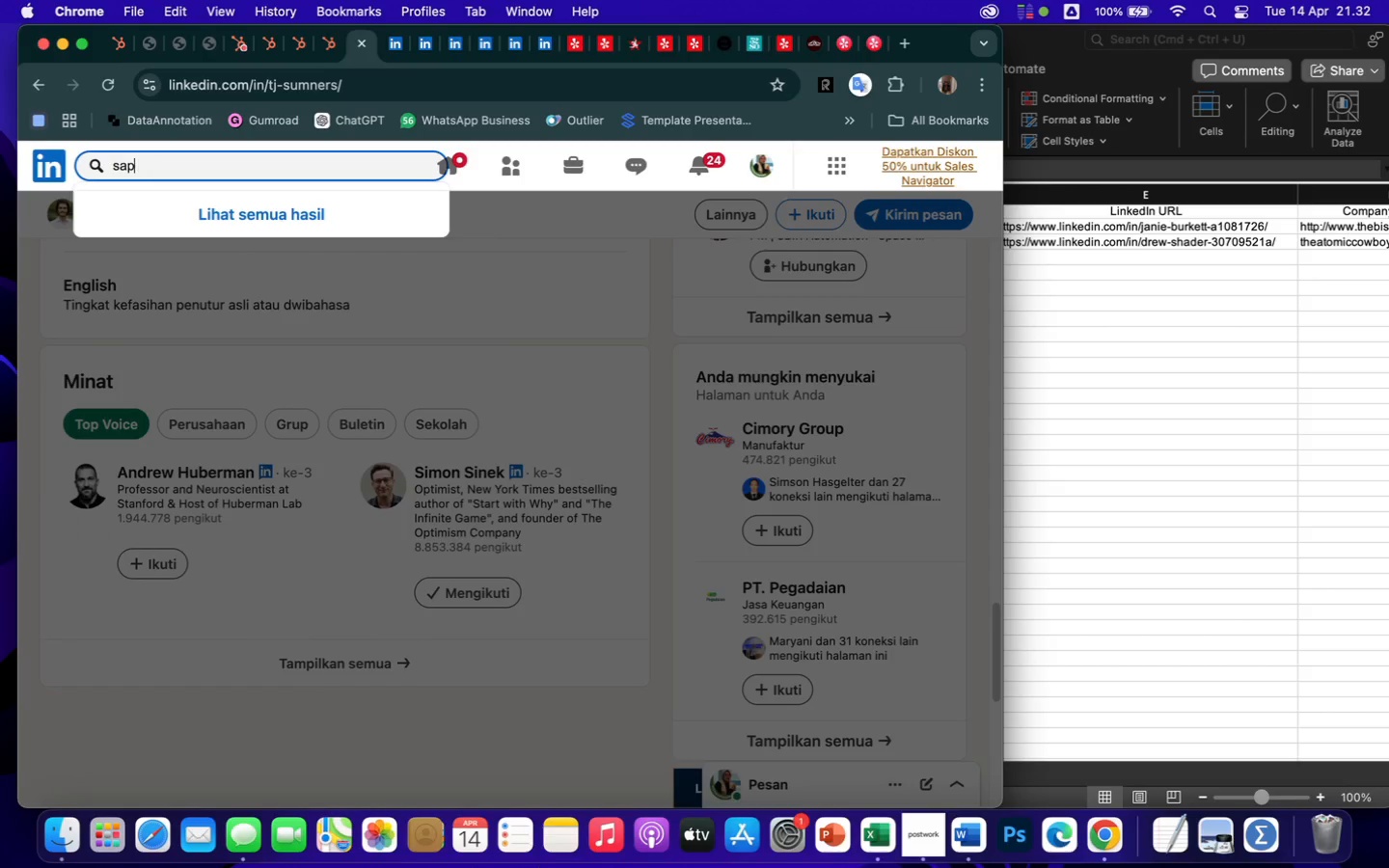 
key(Backspace)
 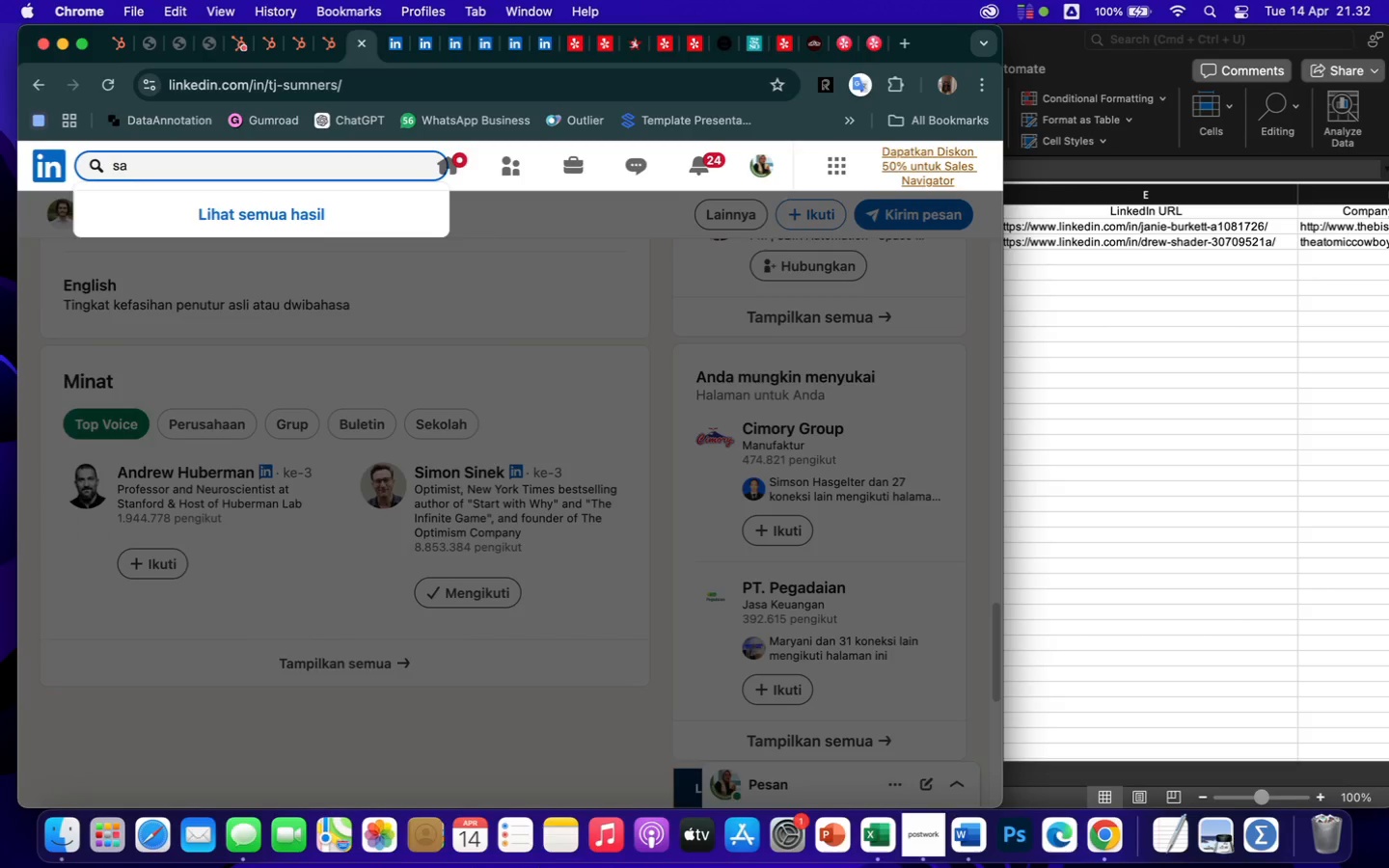 
key(Backspace)
 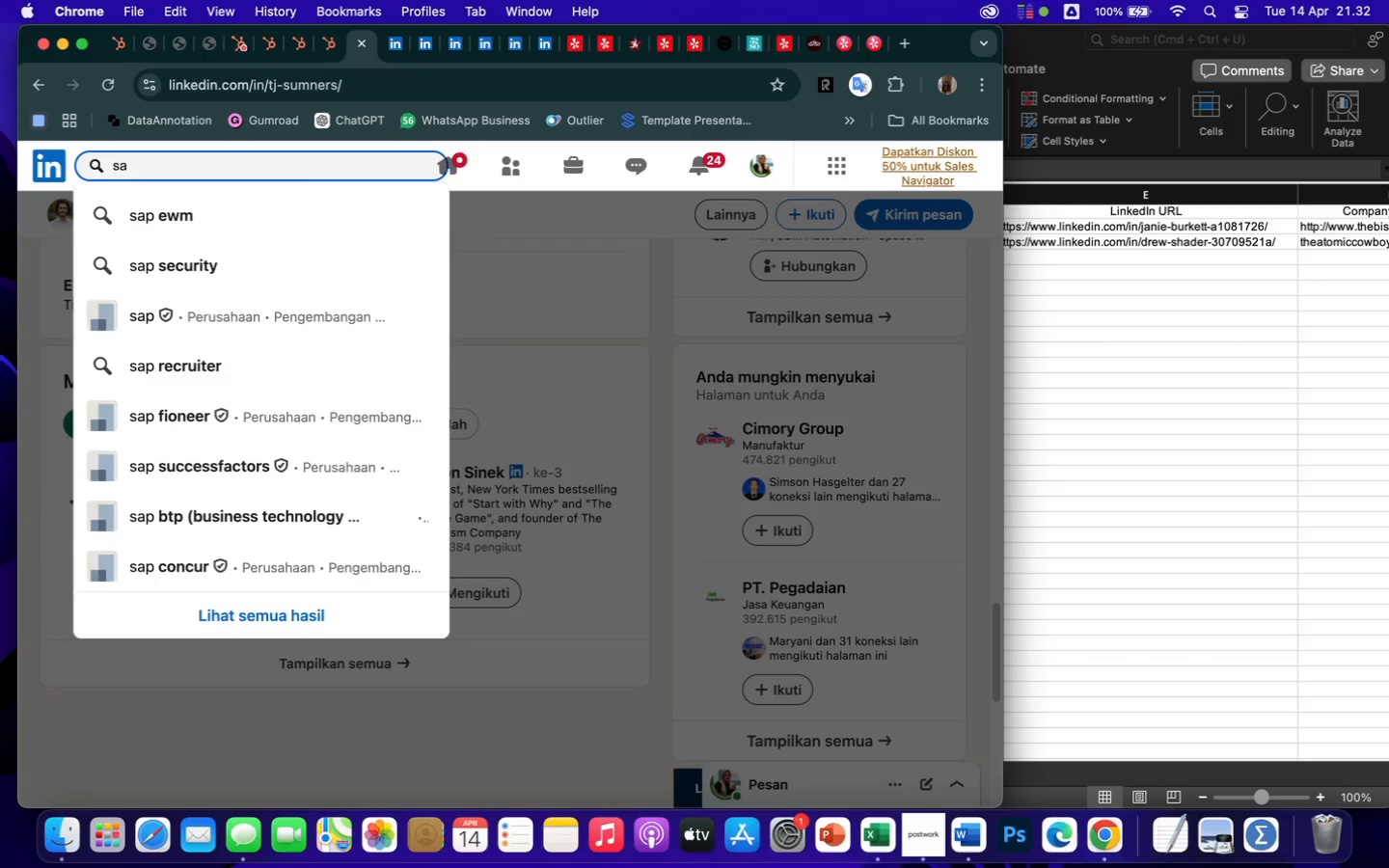 
key(Backspace)
 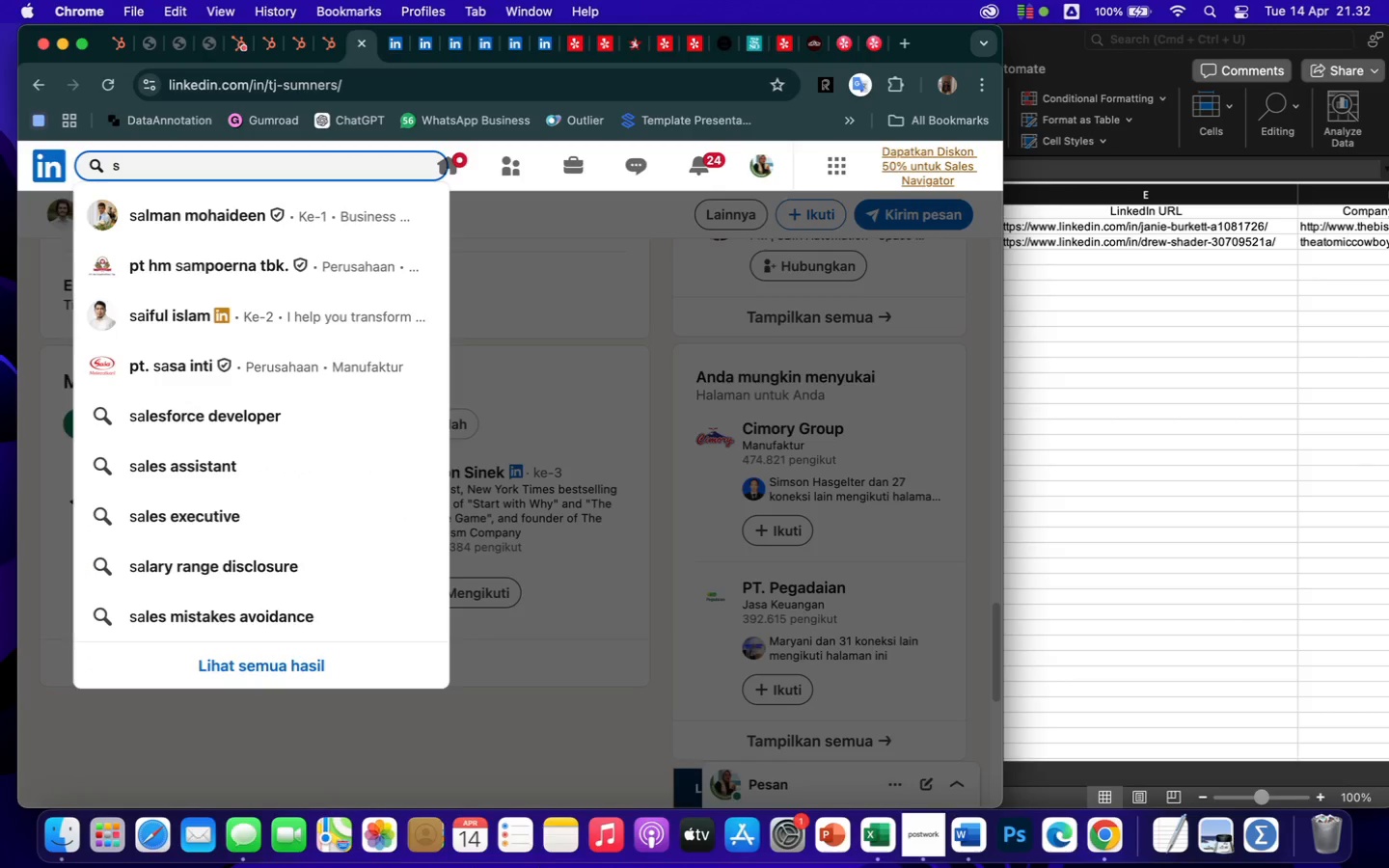 
key(Backspace)
 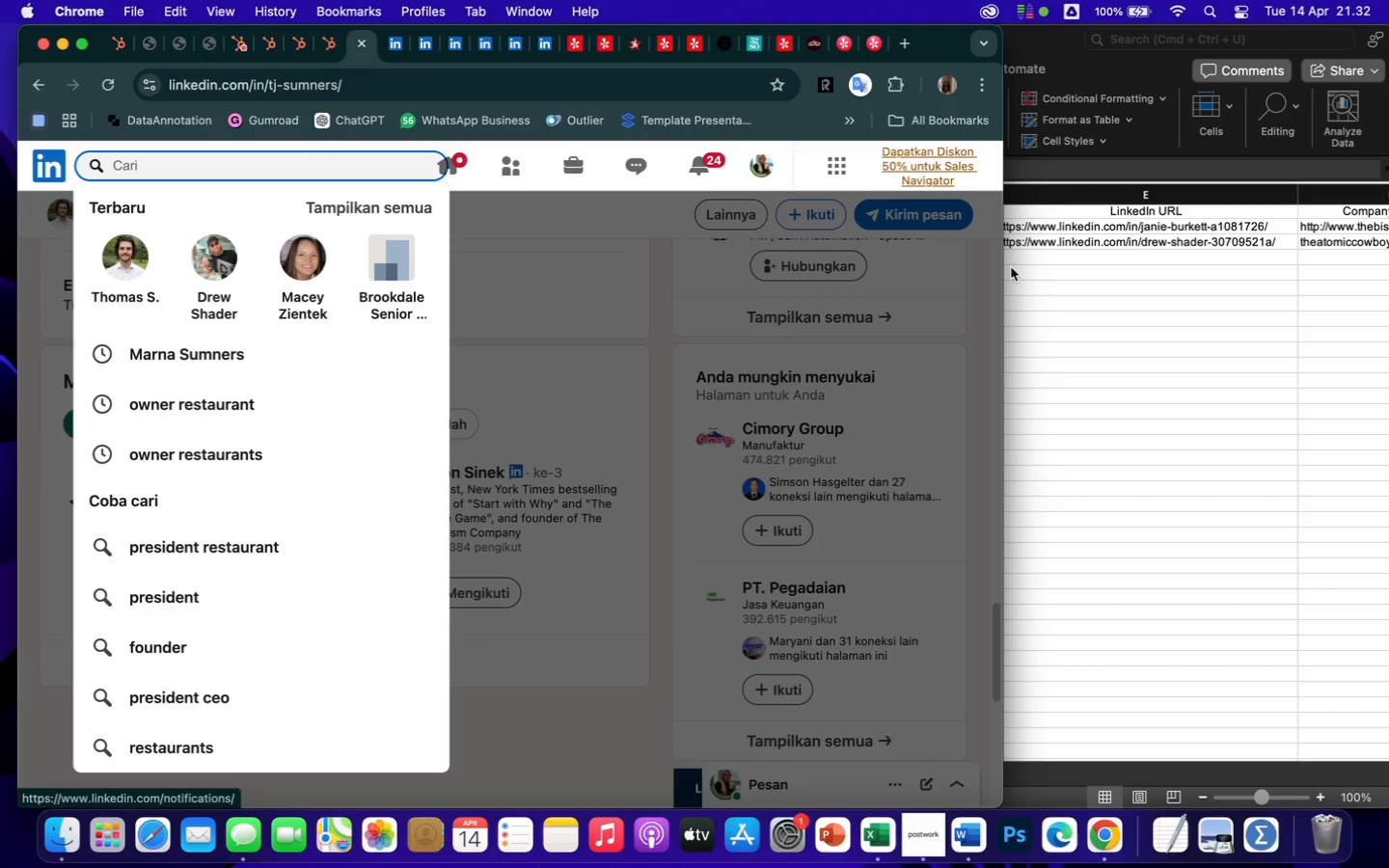 
left_click([1058, 345])
 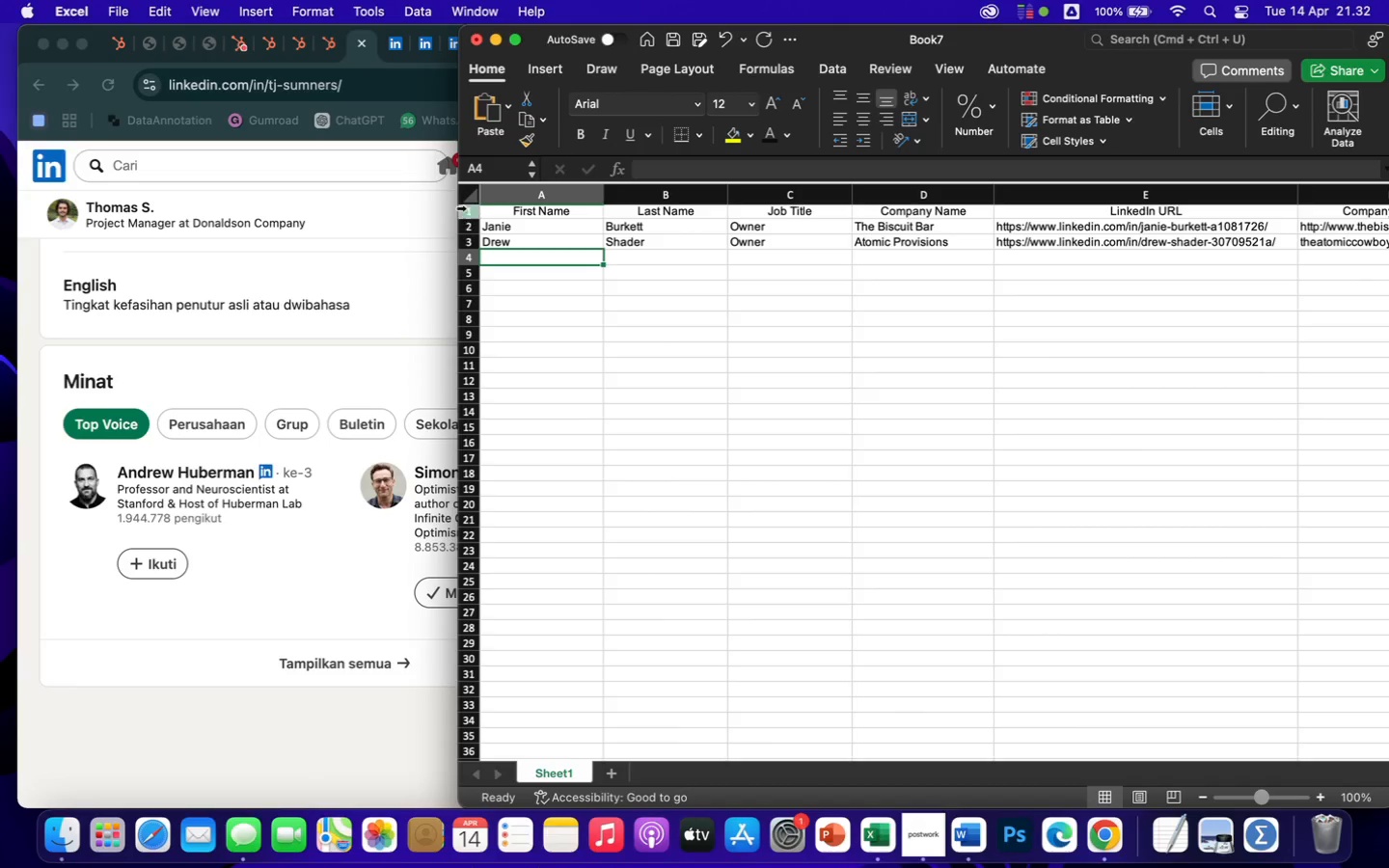 
left_click([413, 68])
 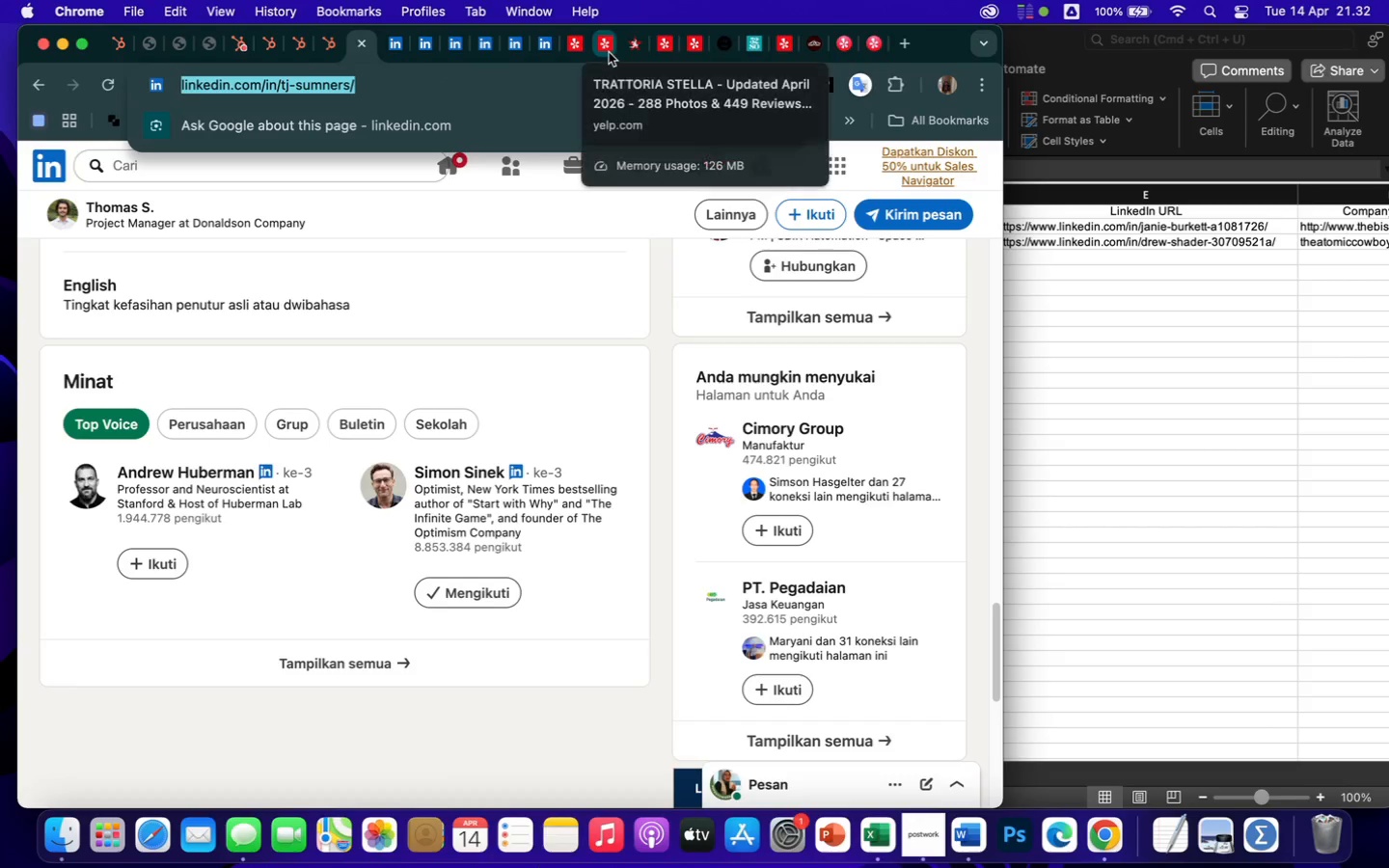 
mouse_move([656, 52])
 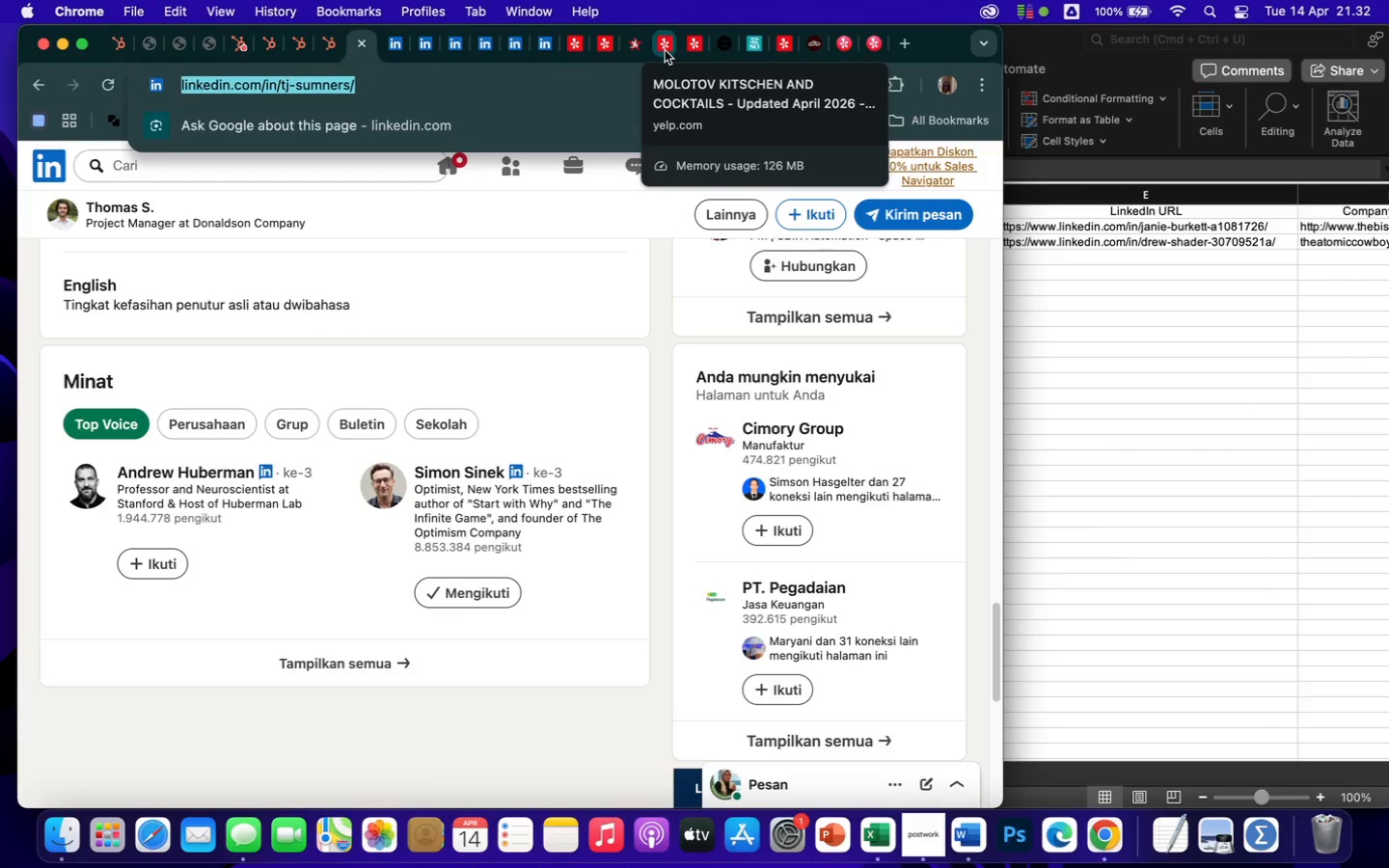 
left_click([665, 50])
 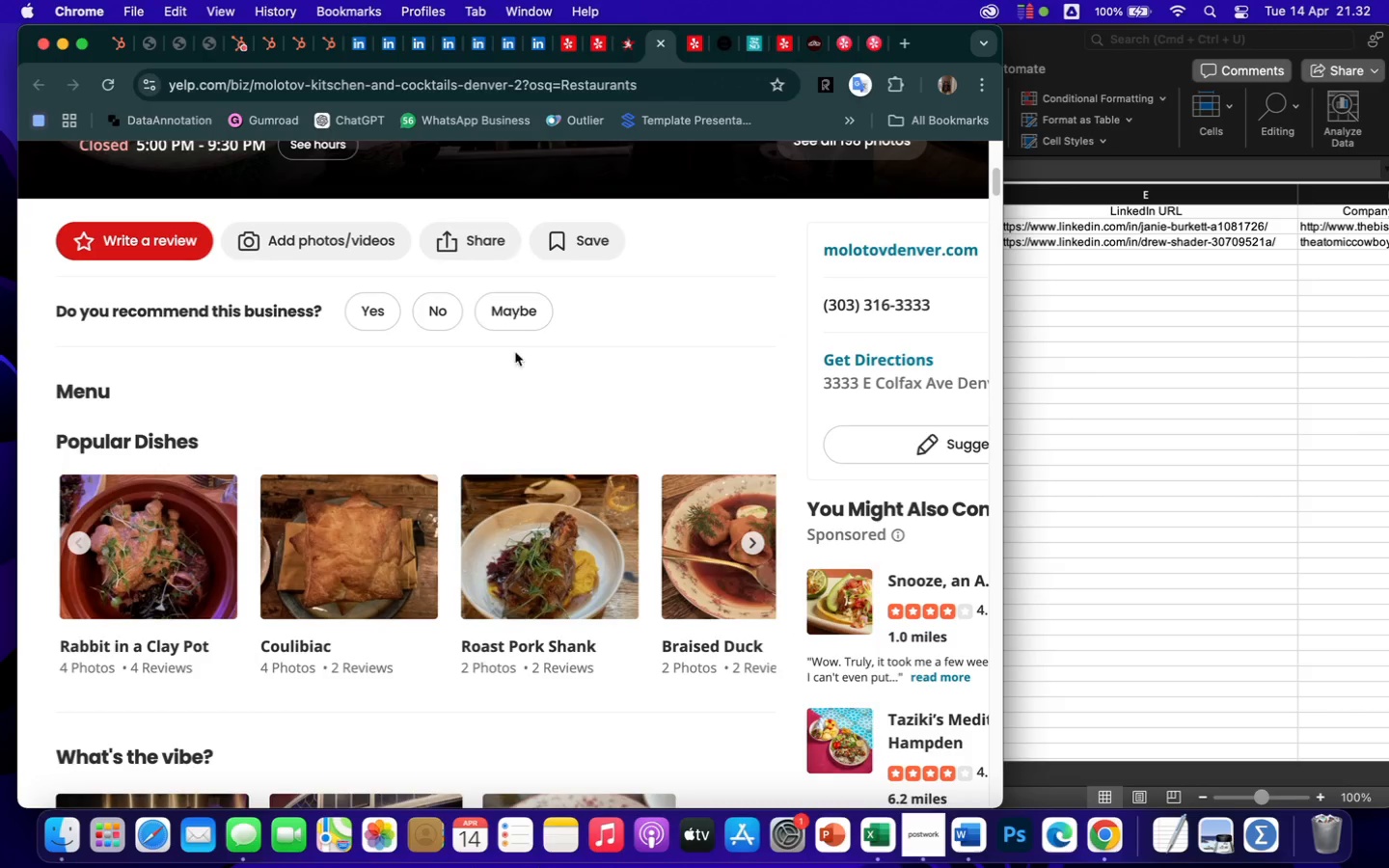 
scroll: coordinate [524, 363], scroll_direction: up, amount: 96.0
 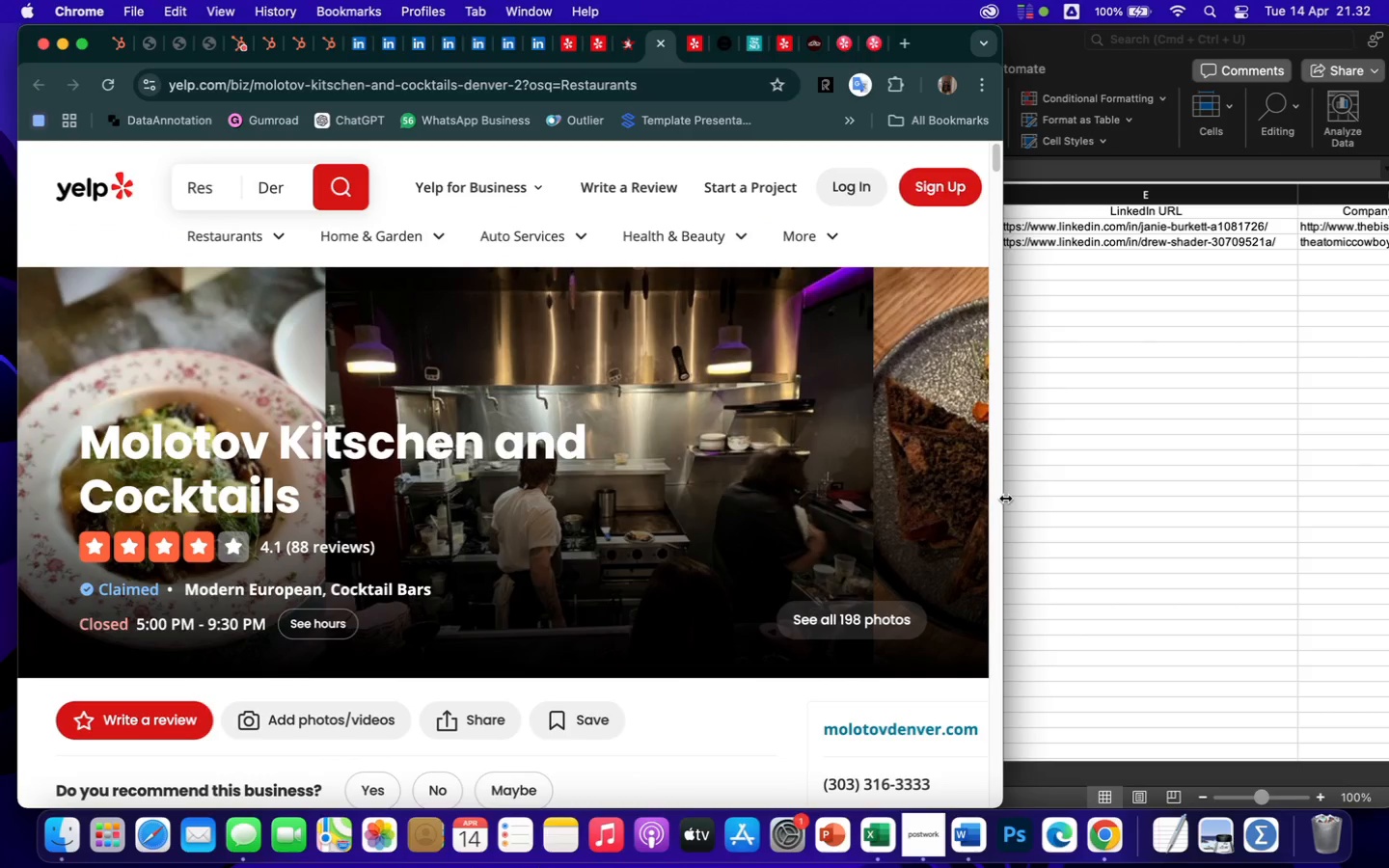 
left_click_drag(start_coordinate=[1002, 498], to_coordinate=[1066, 519])
 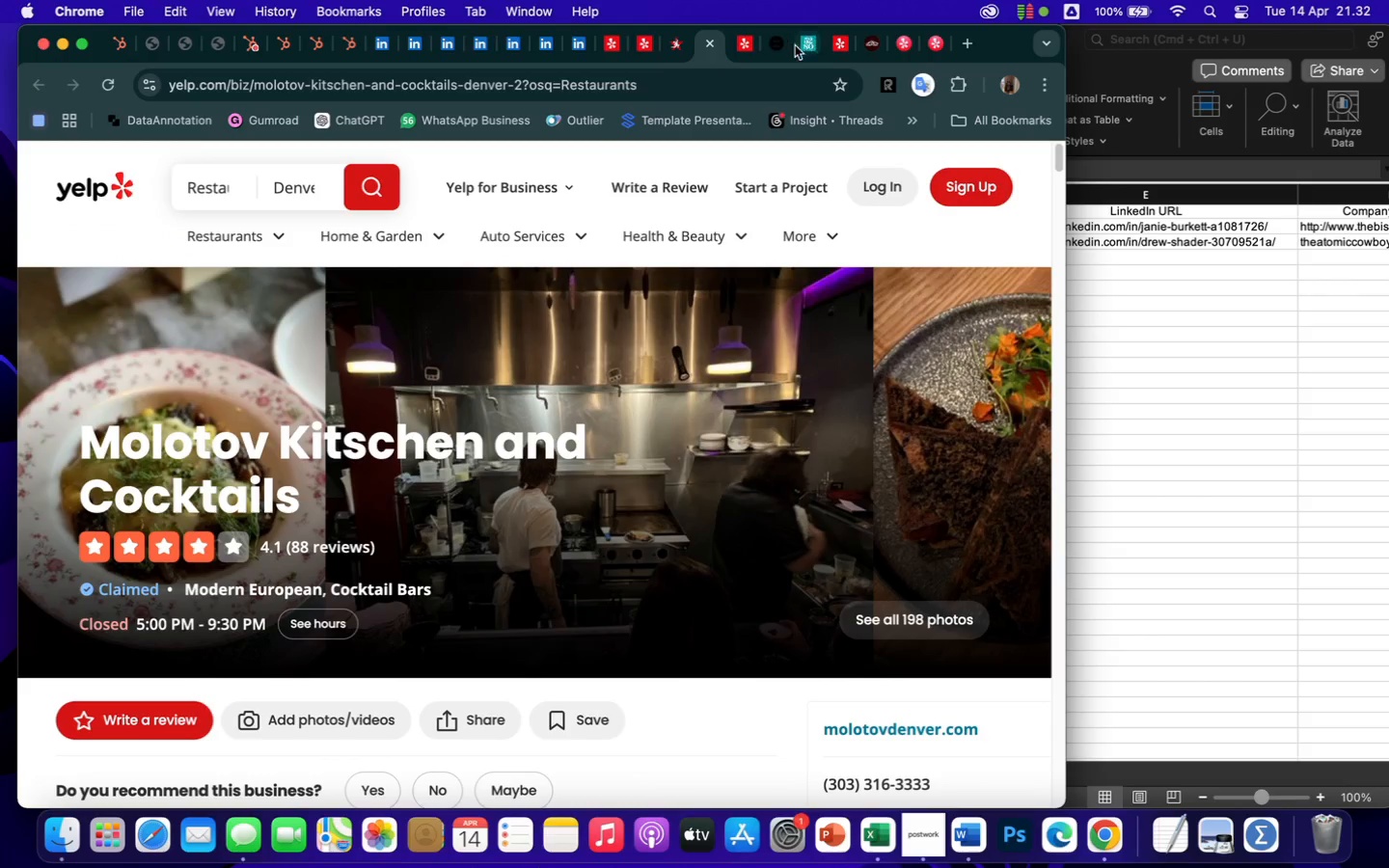 
left_click([776, 52])
 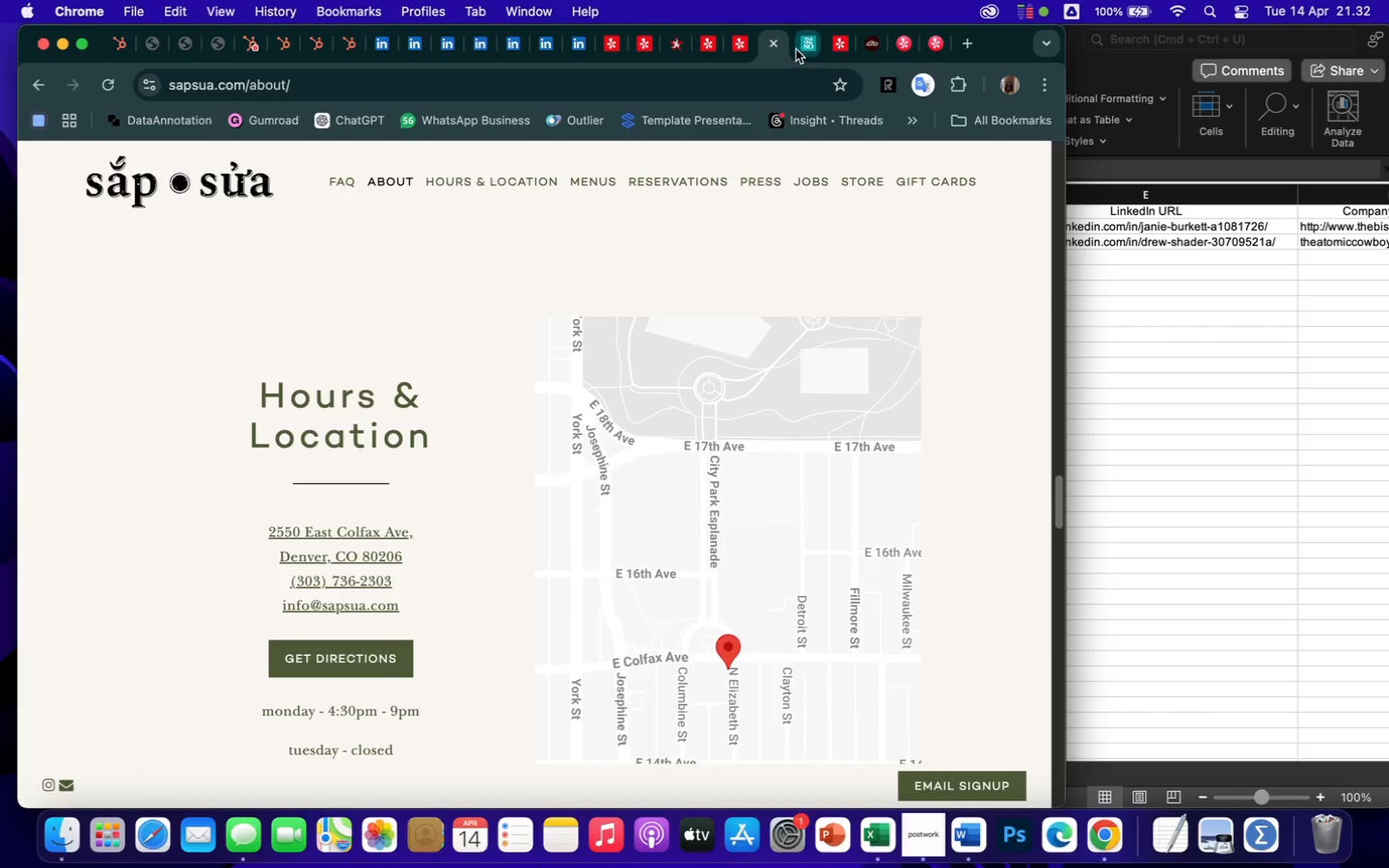 
left_click([776, 44])
 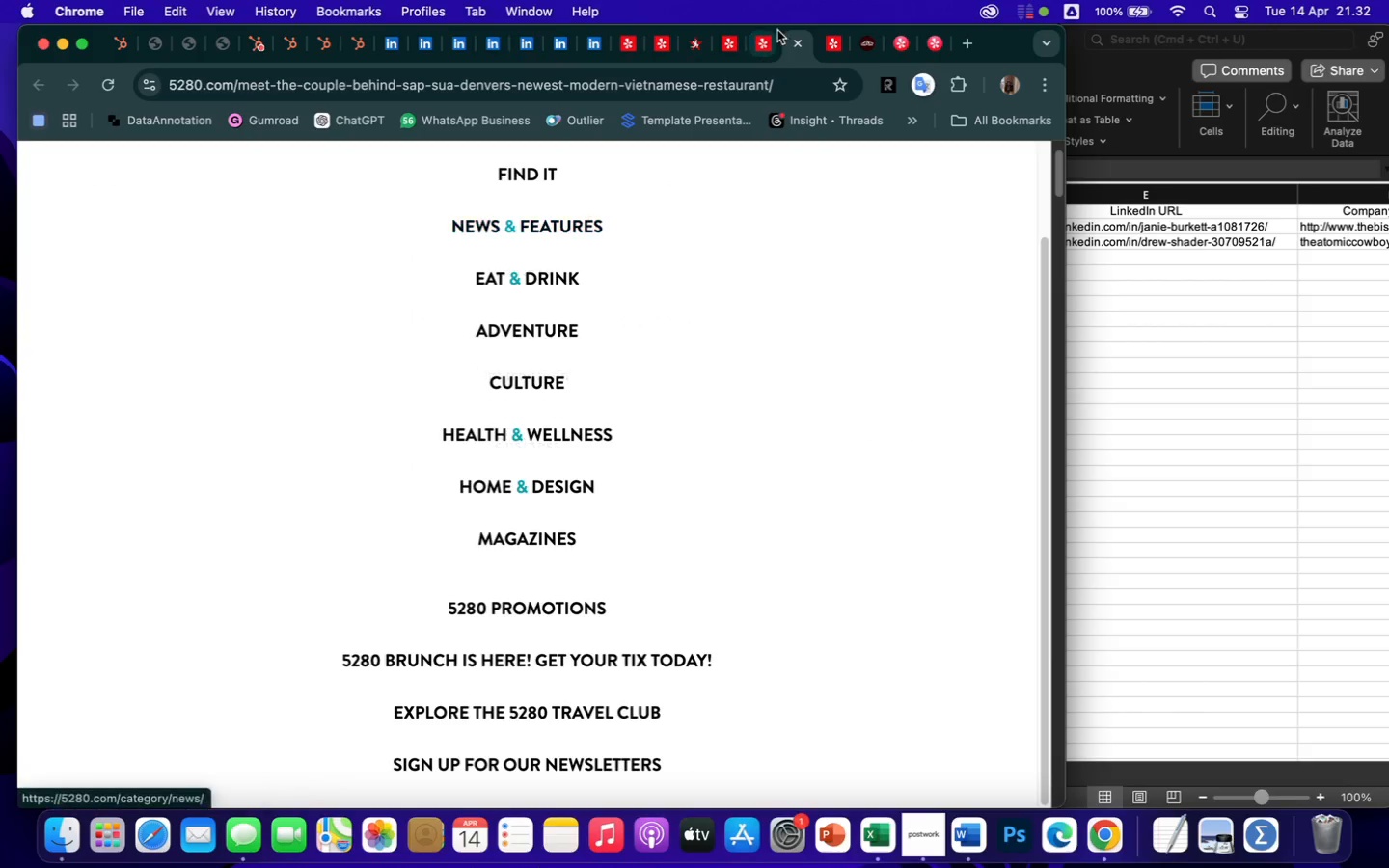 
left_click([796, 46])
 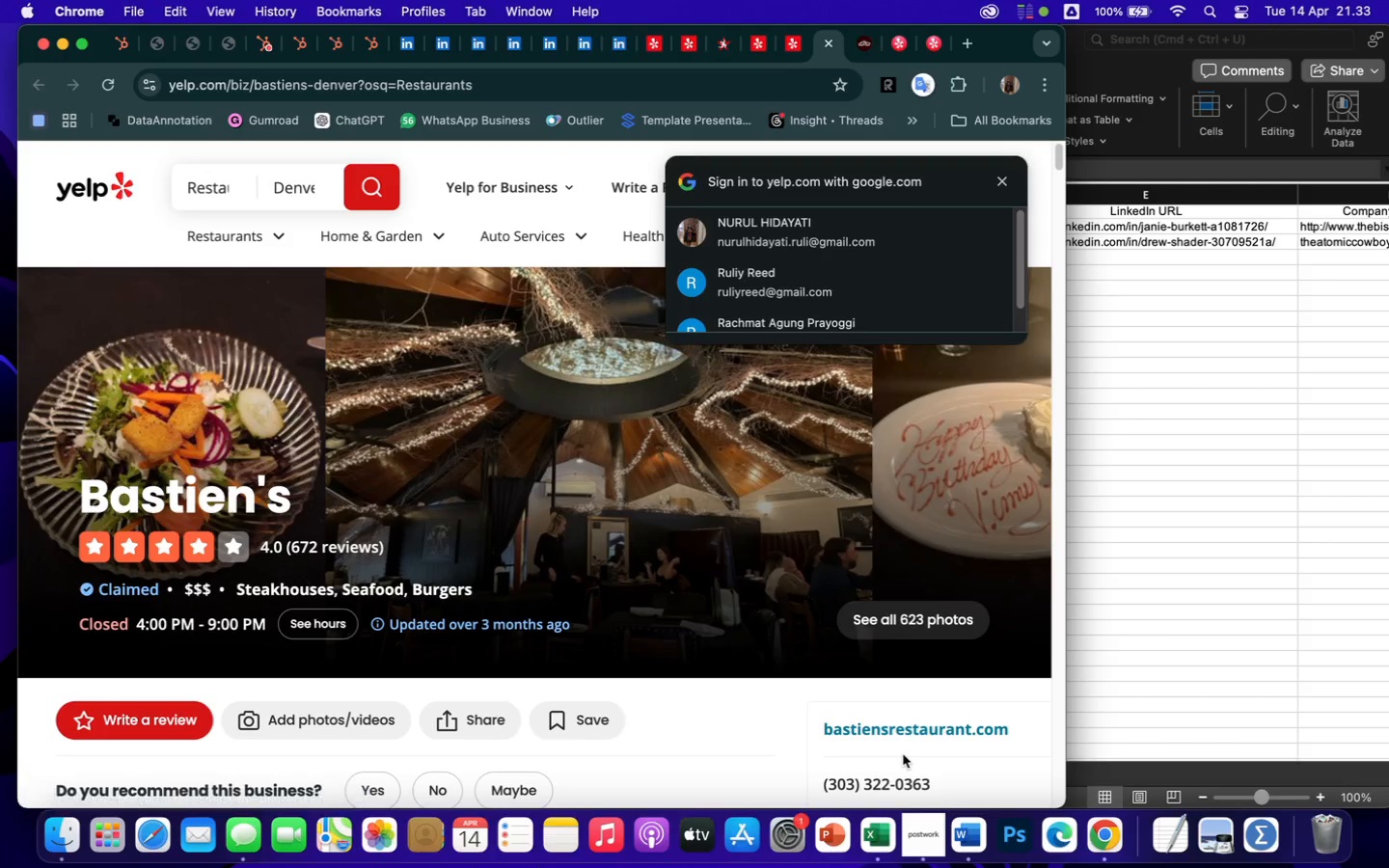 
left_click([904, 732])
 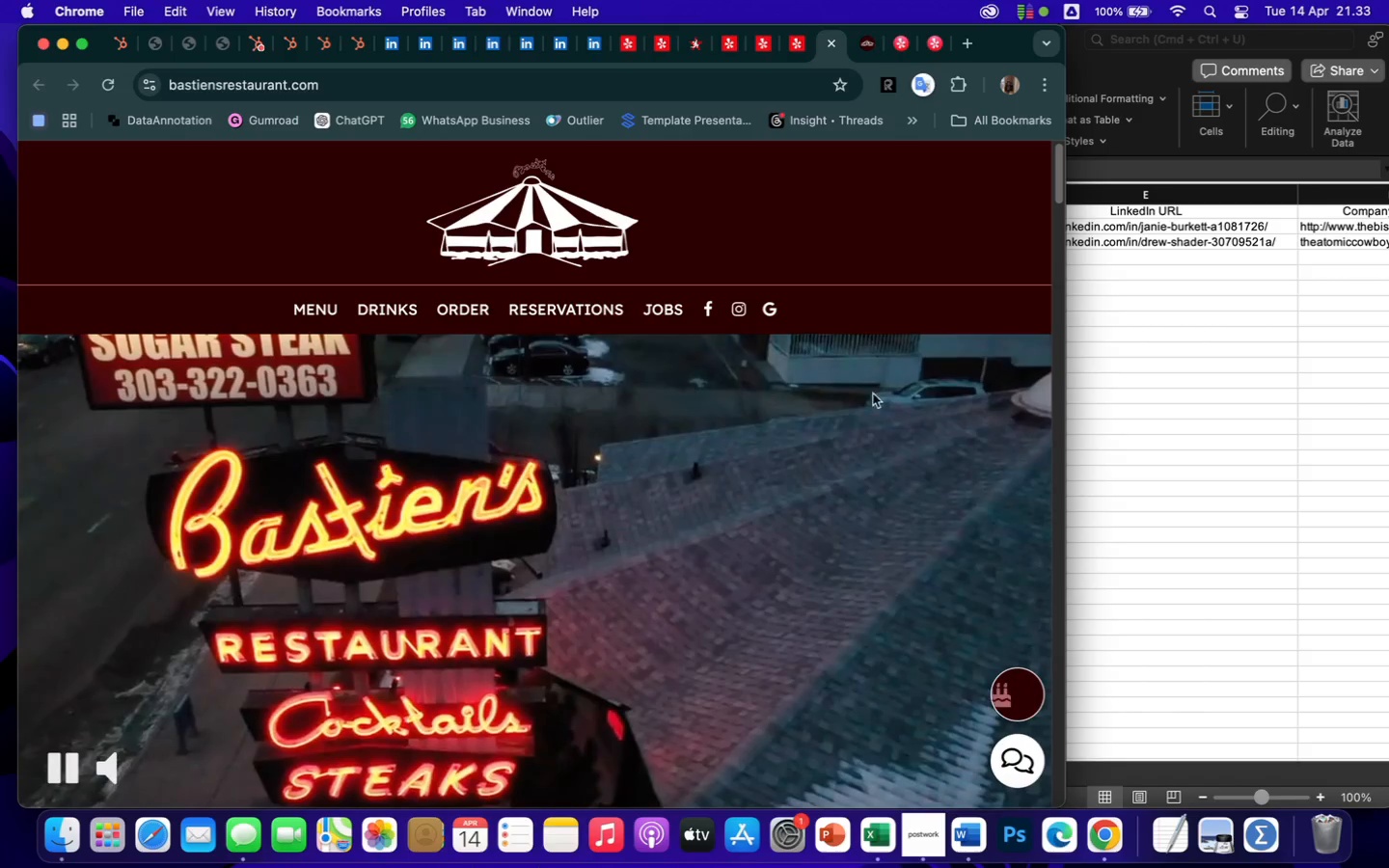 
wait(6.61)
 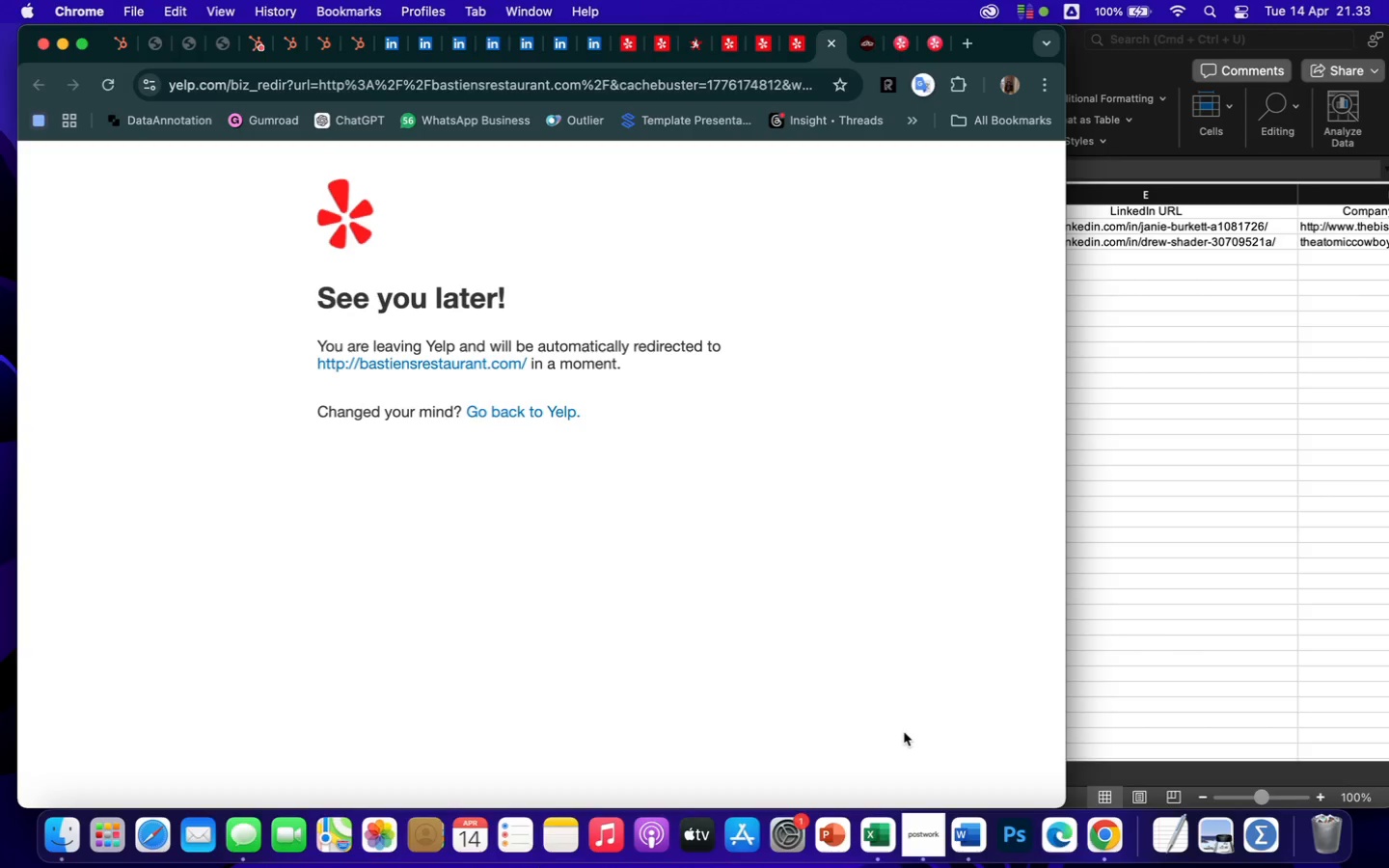 
left_click([861, 56])
 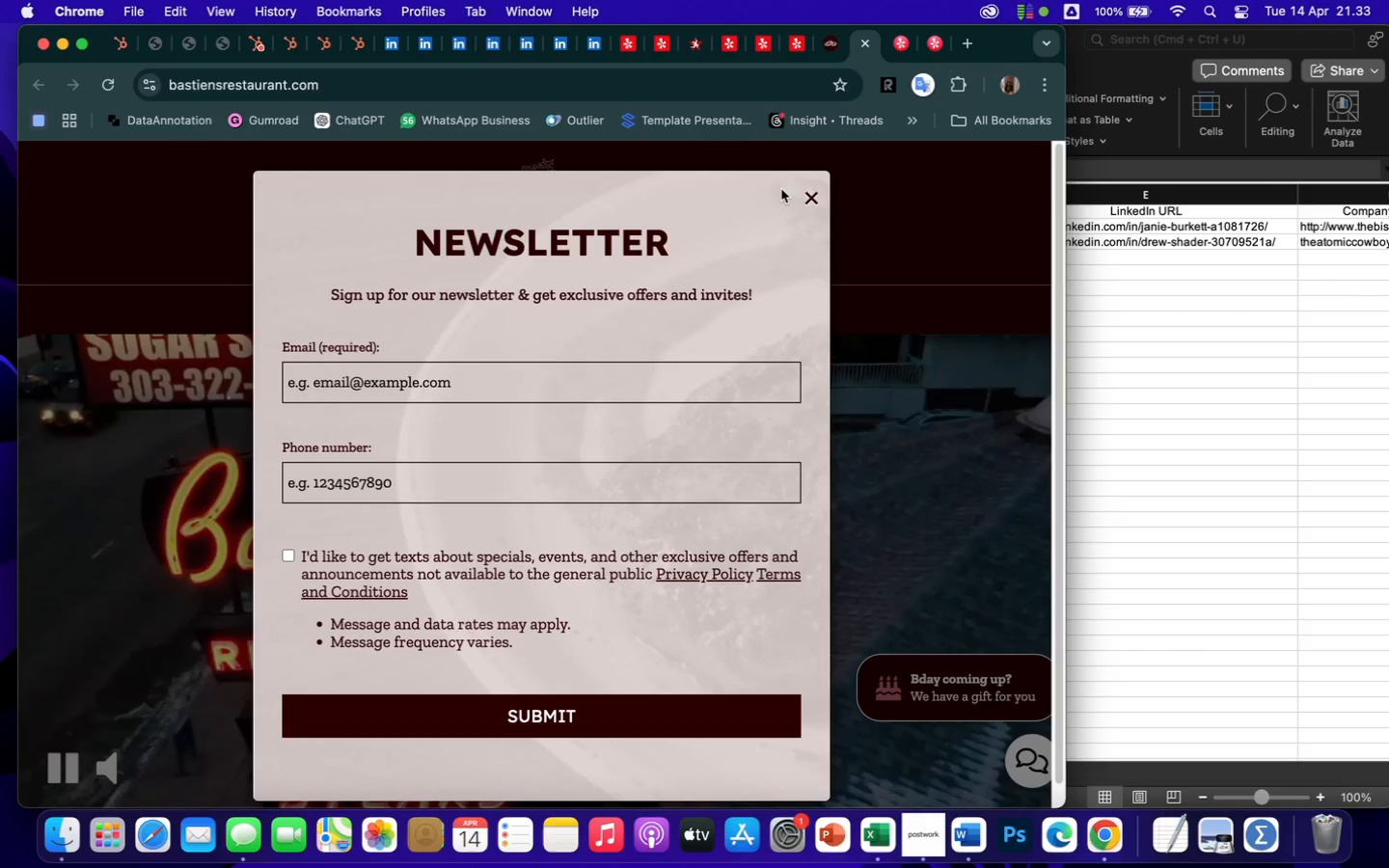 
left_click([812, 199])
 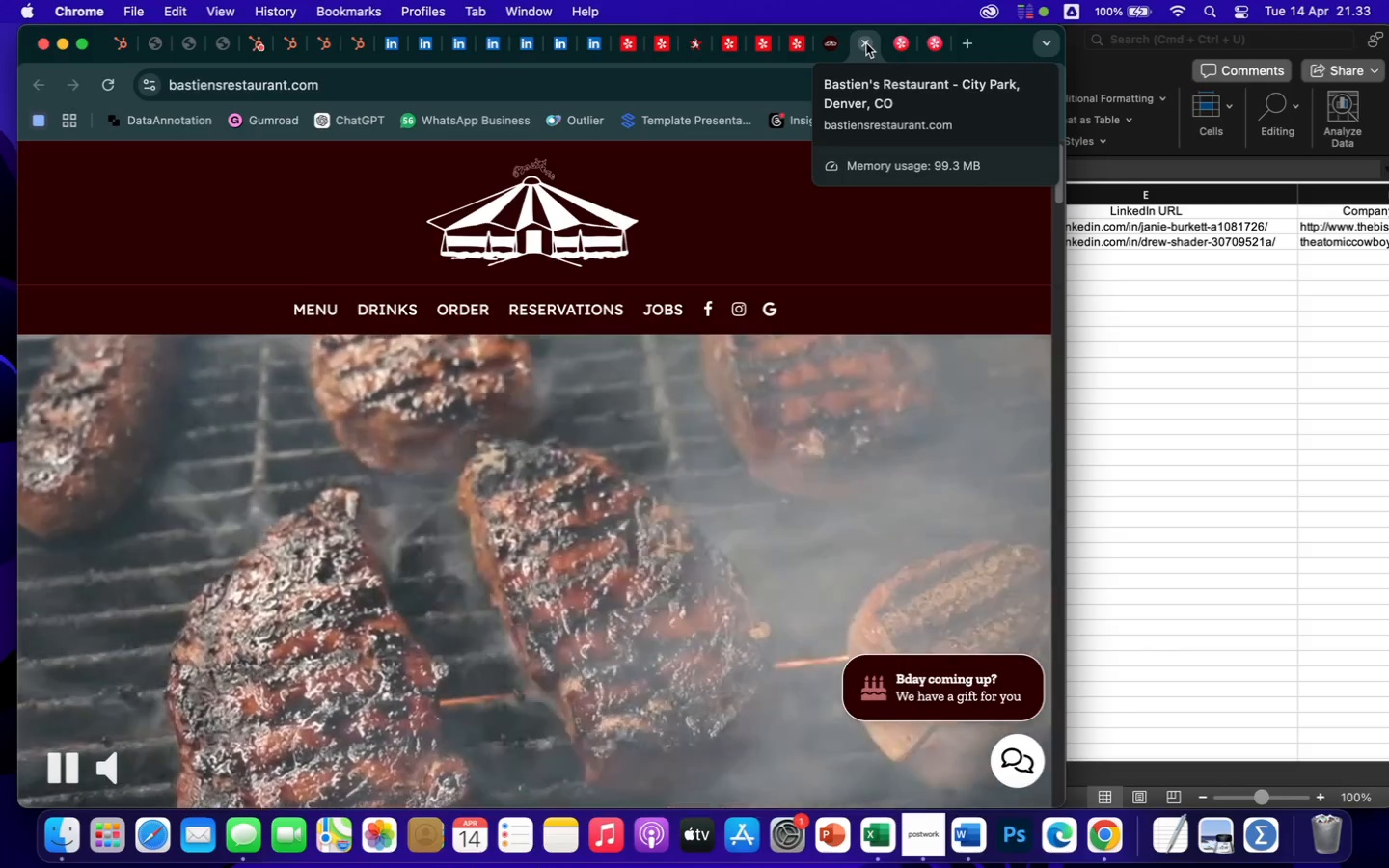 
left_click([865, 43])
 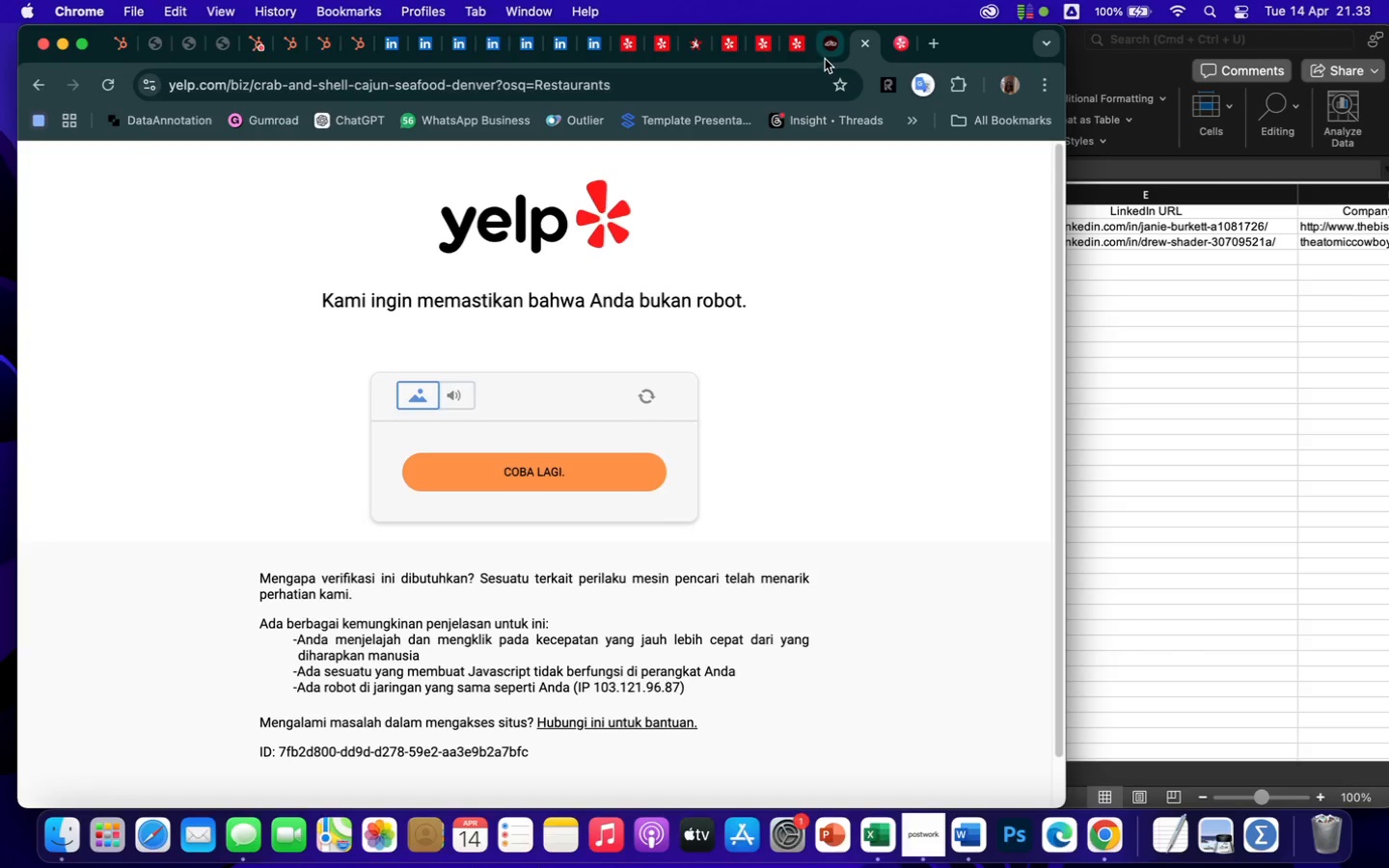 
left_click([825, 48])
 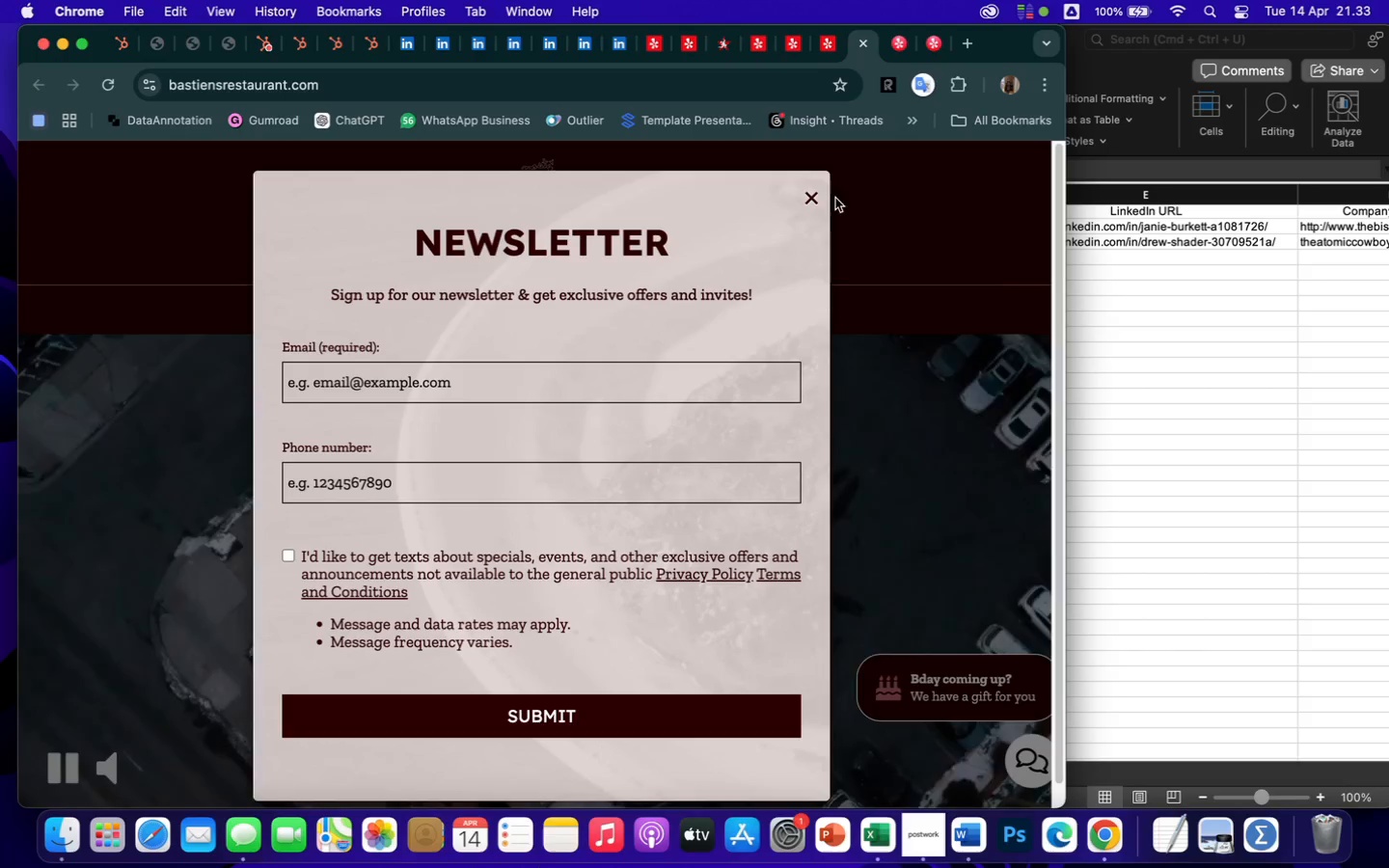 
left_click([813, 196])
 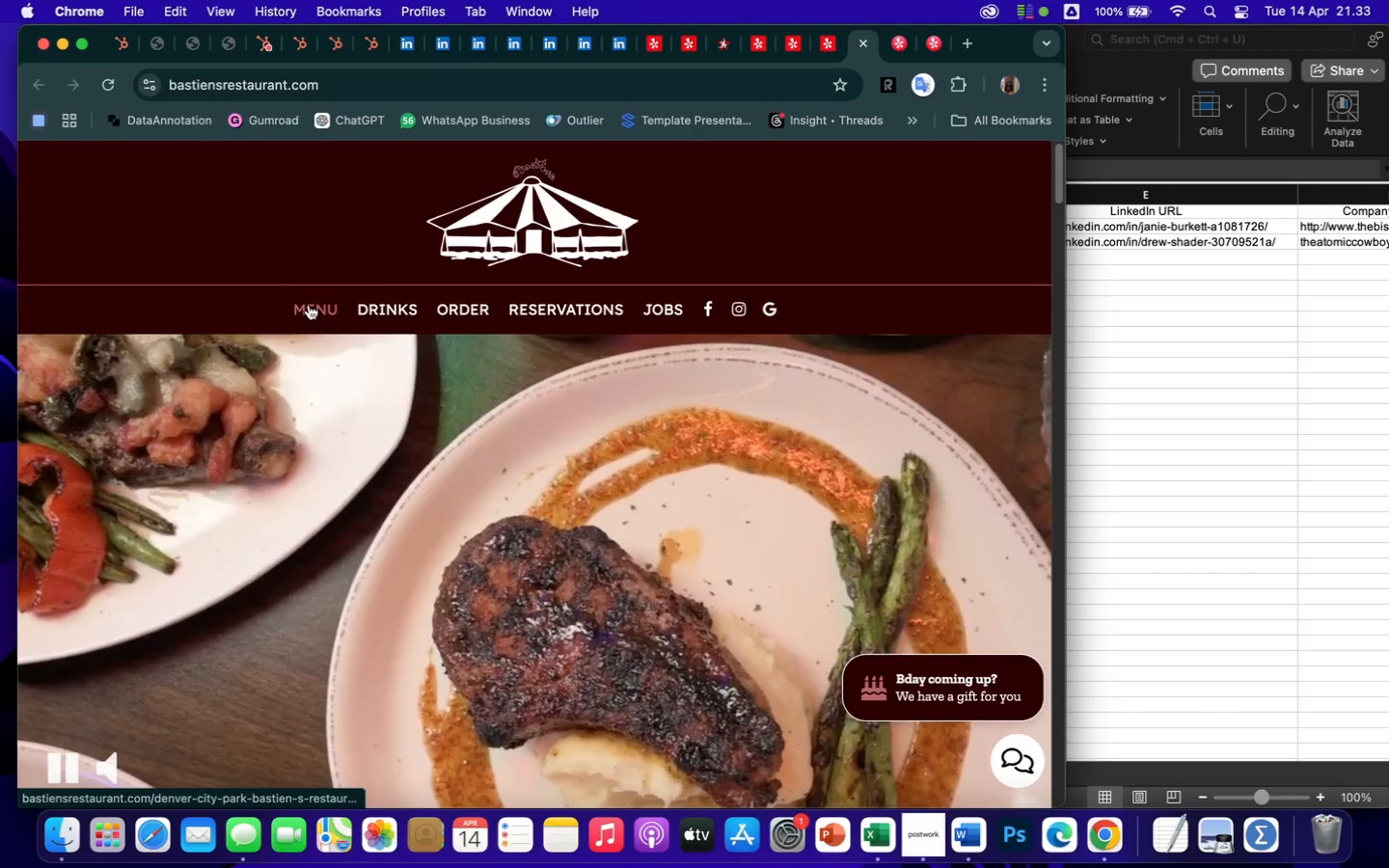 
scroll: coordinate [773, 632], scroll_direction: down, amount: 578.0
 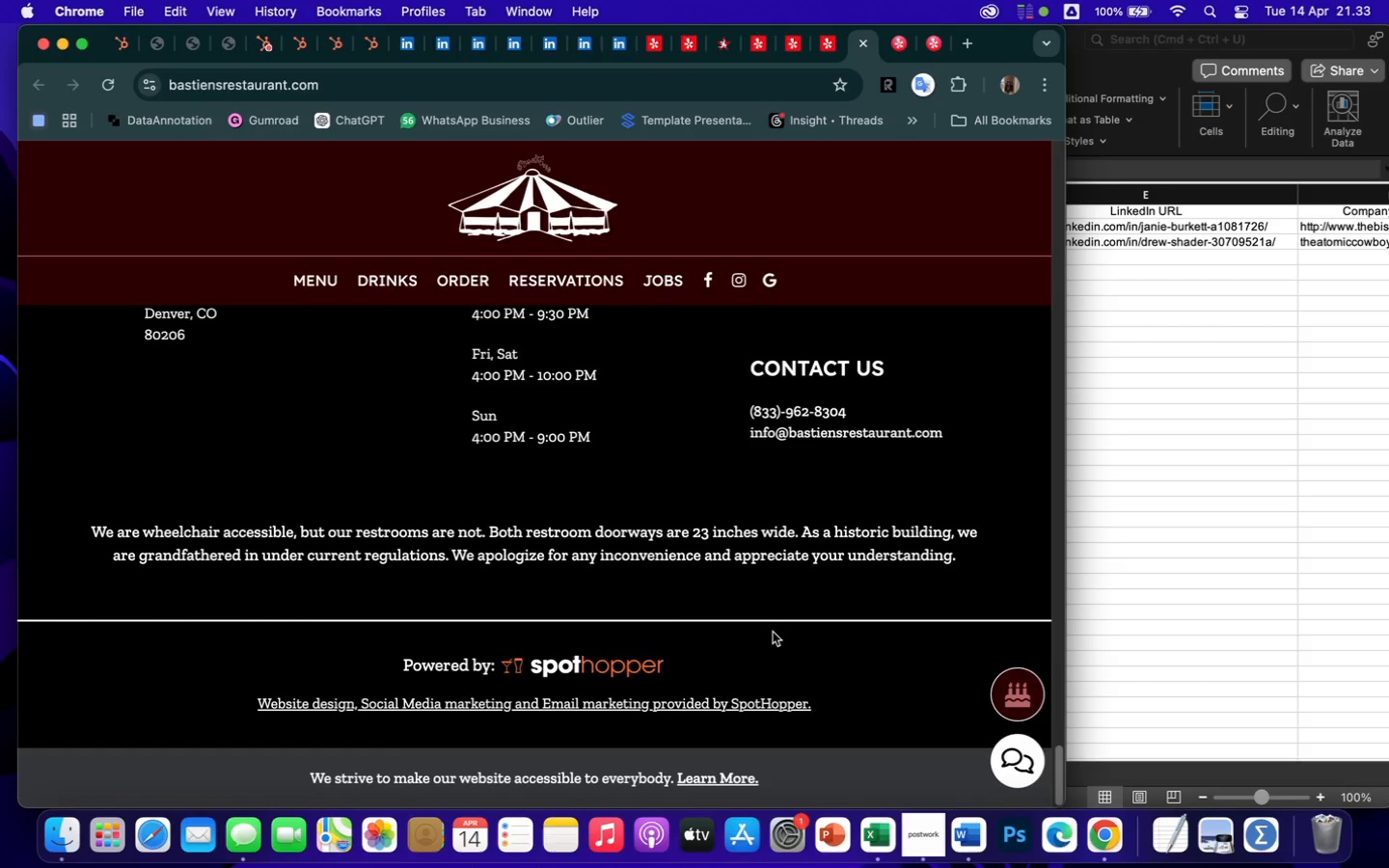 
scroll: coordinate [773, 632], scroll_direction: up, amount: 142.0
 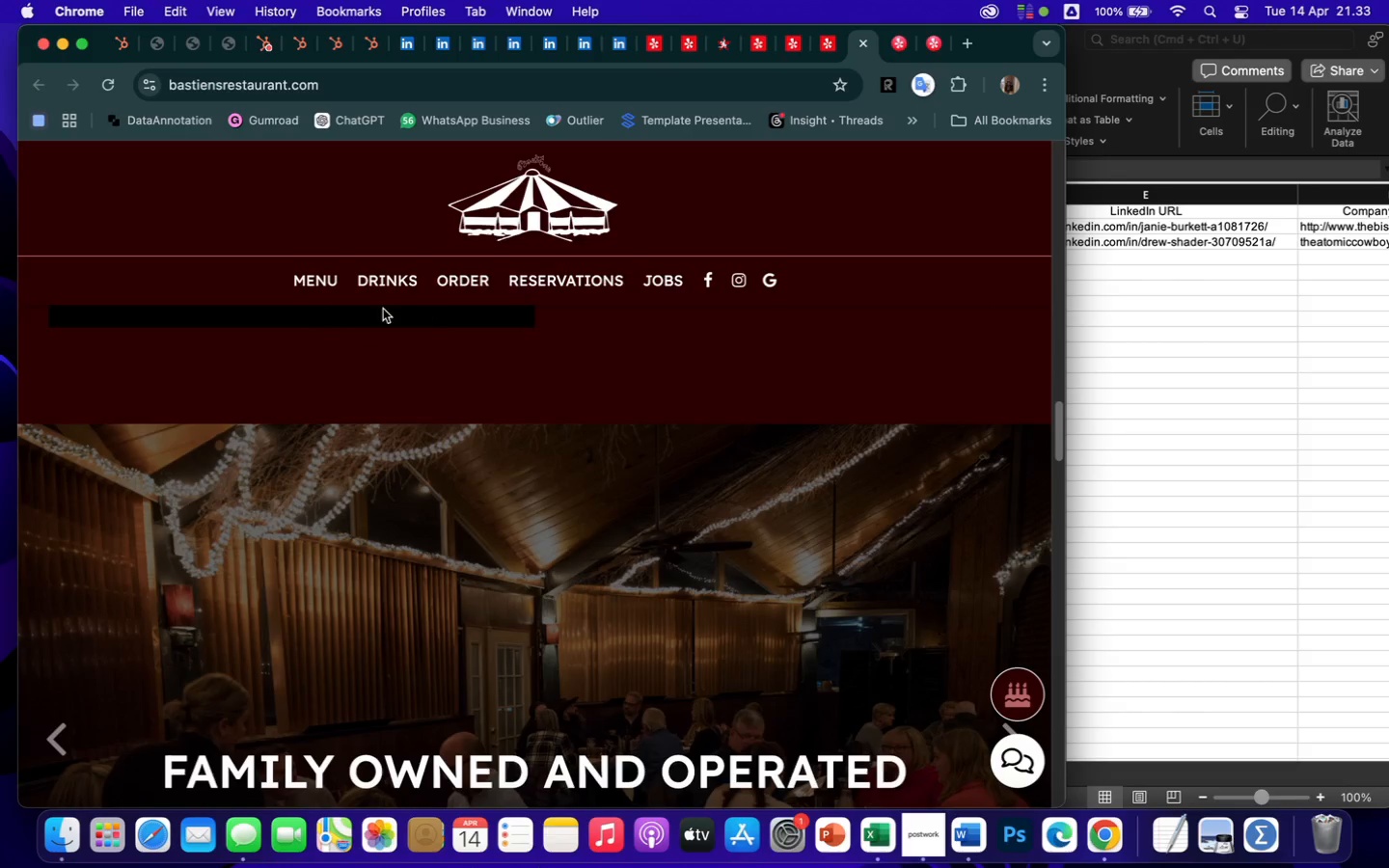 
wait(6.51)
 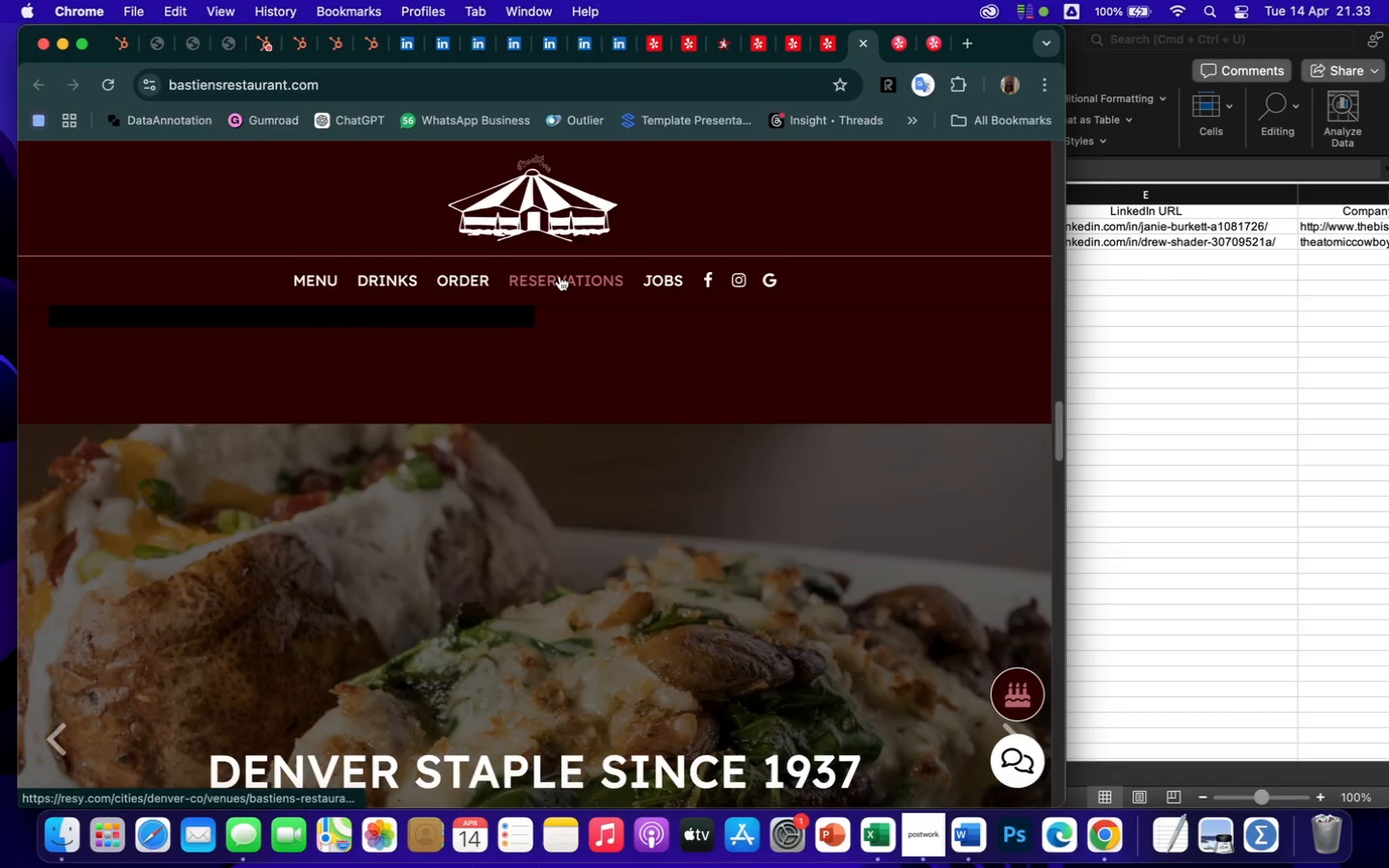 
scroll: coordinate [860, 496], scroll_direction: down, amount: 24.0
 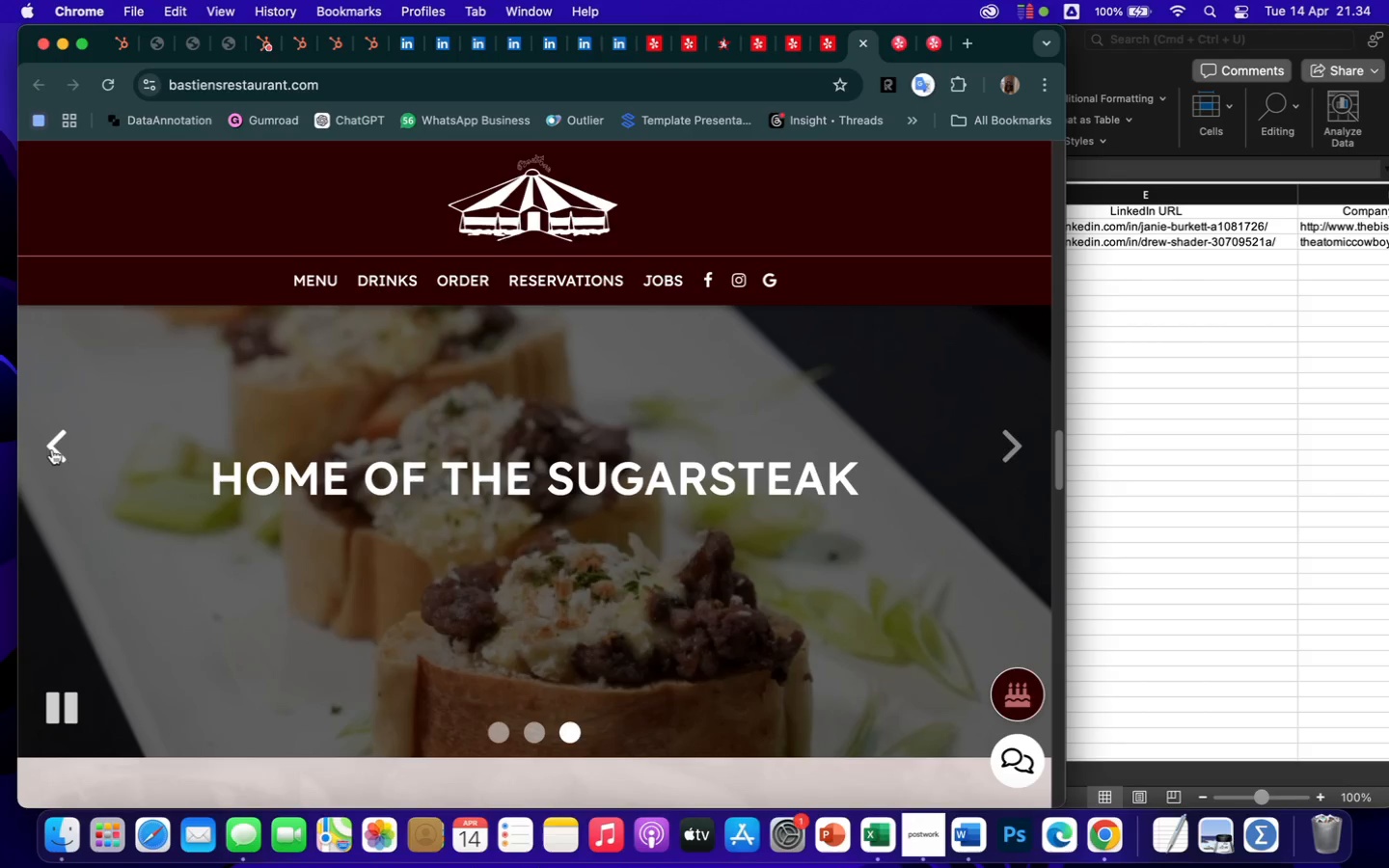 
left_click([53, 448])
 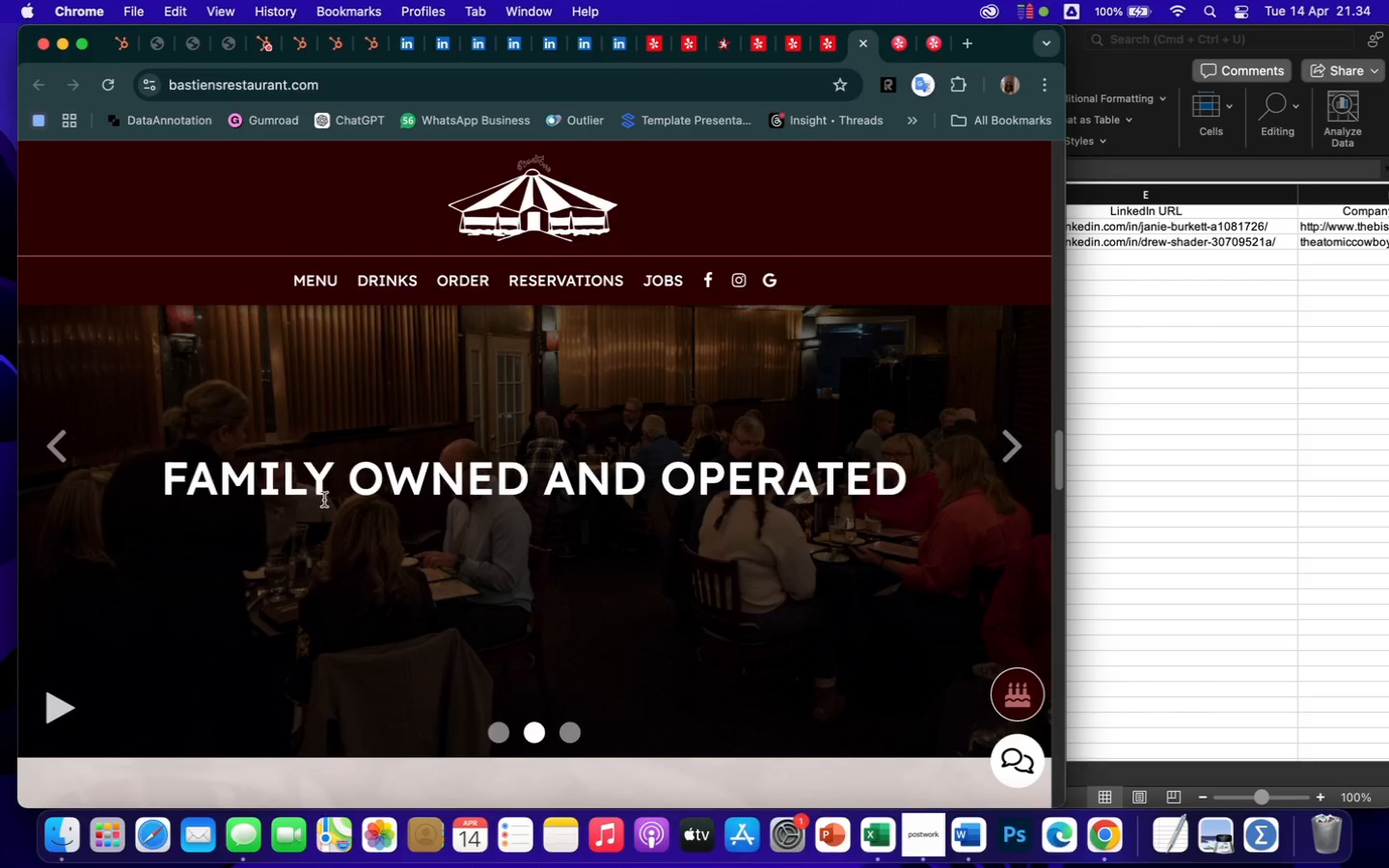 
left_click([348, 498])
 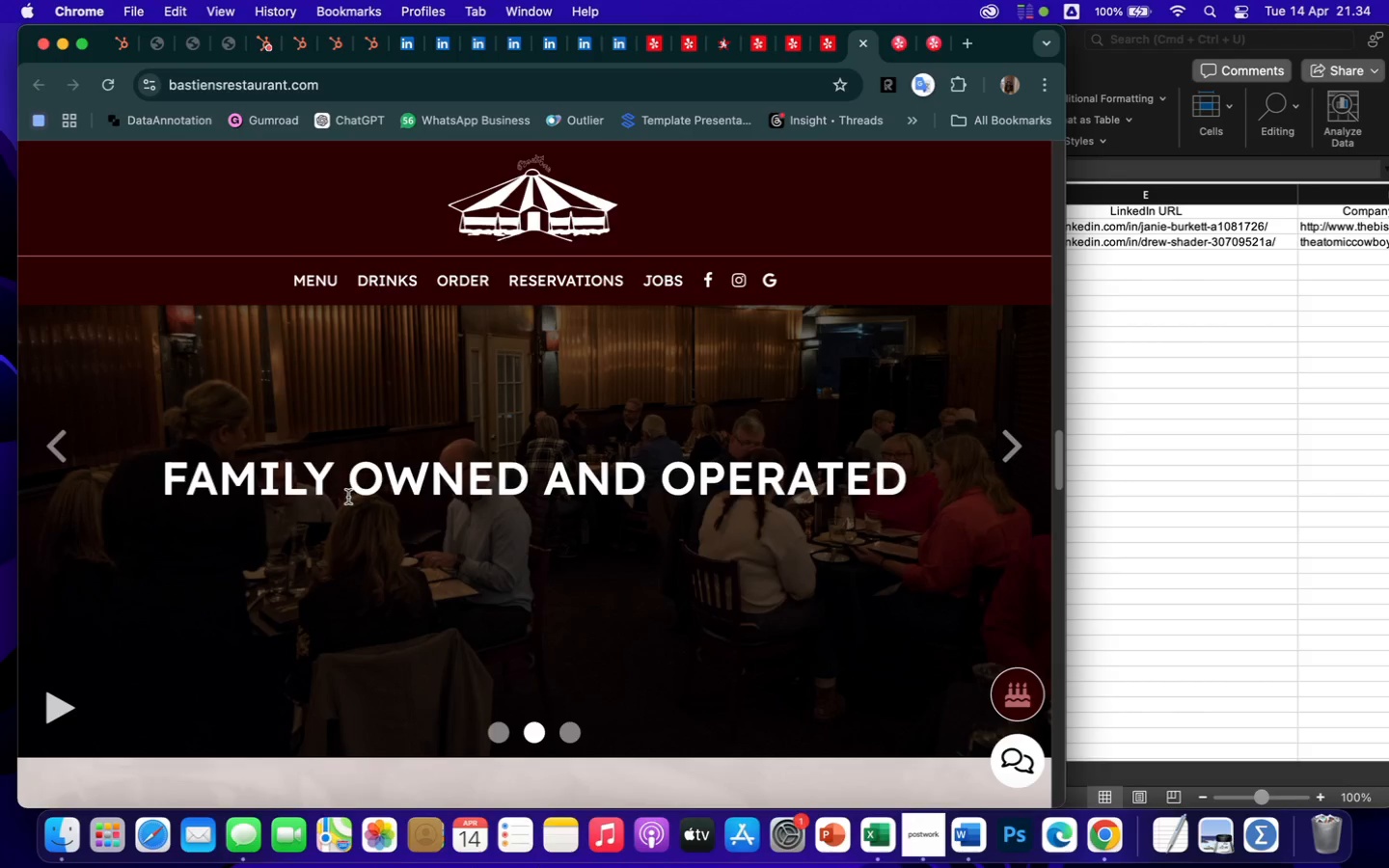 
left_click([352, 482])
 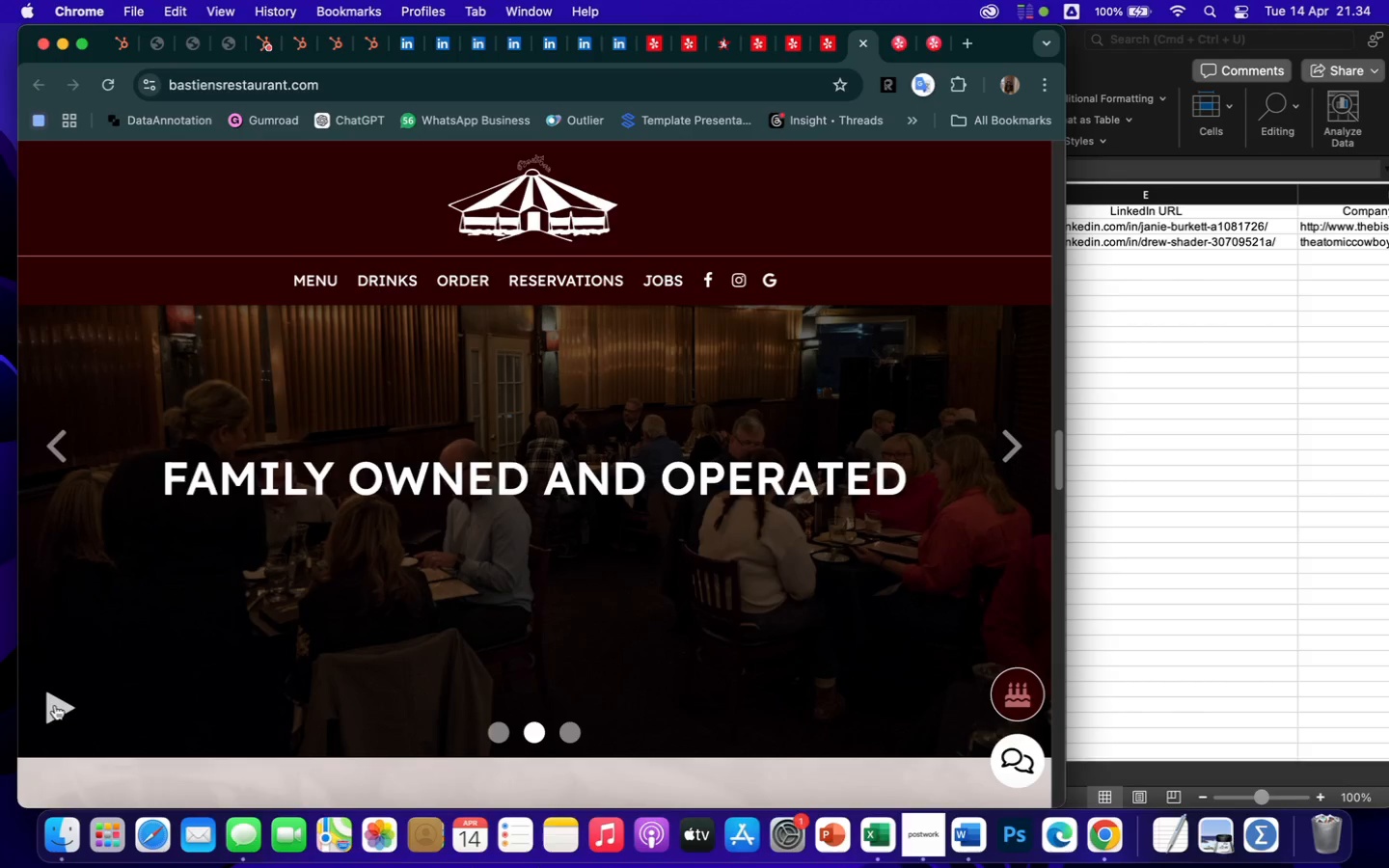 
left_click([56, 702])
 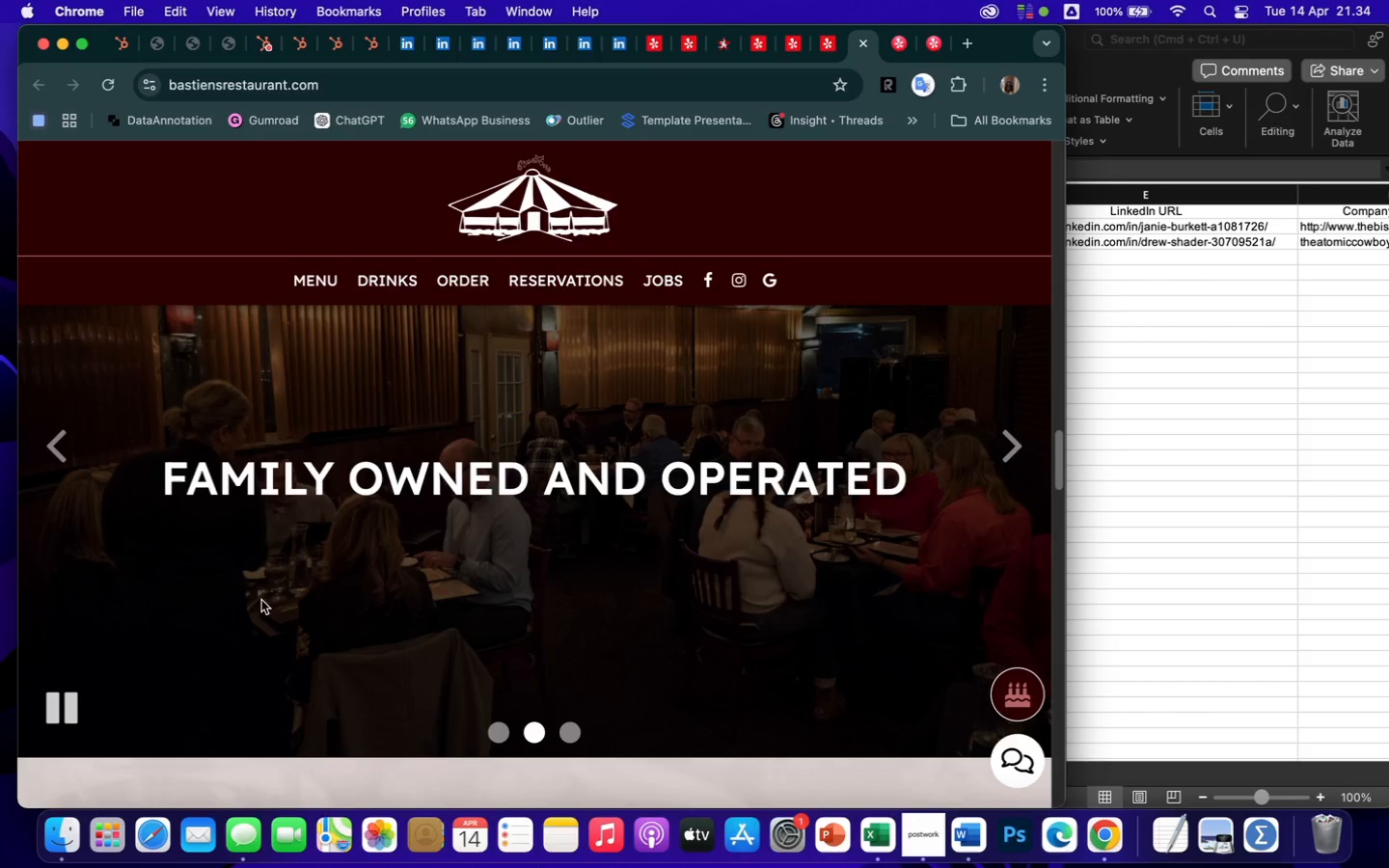 
scroll: coordinate [330, 645], scroll_direction: down, amount: 209.0
 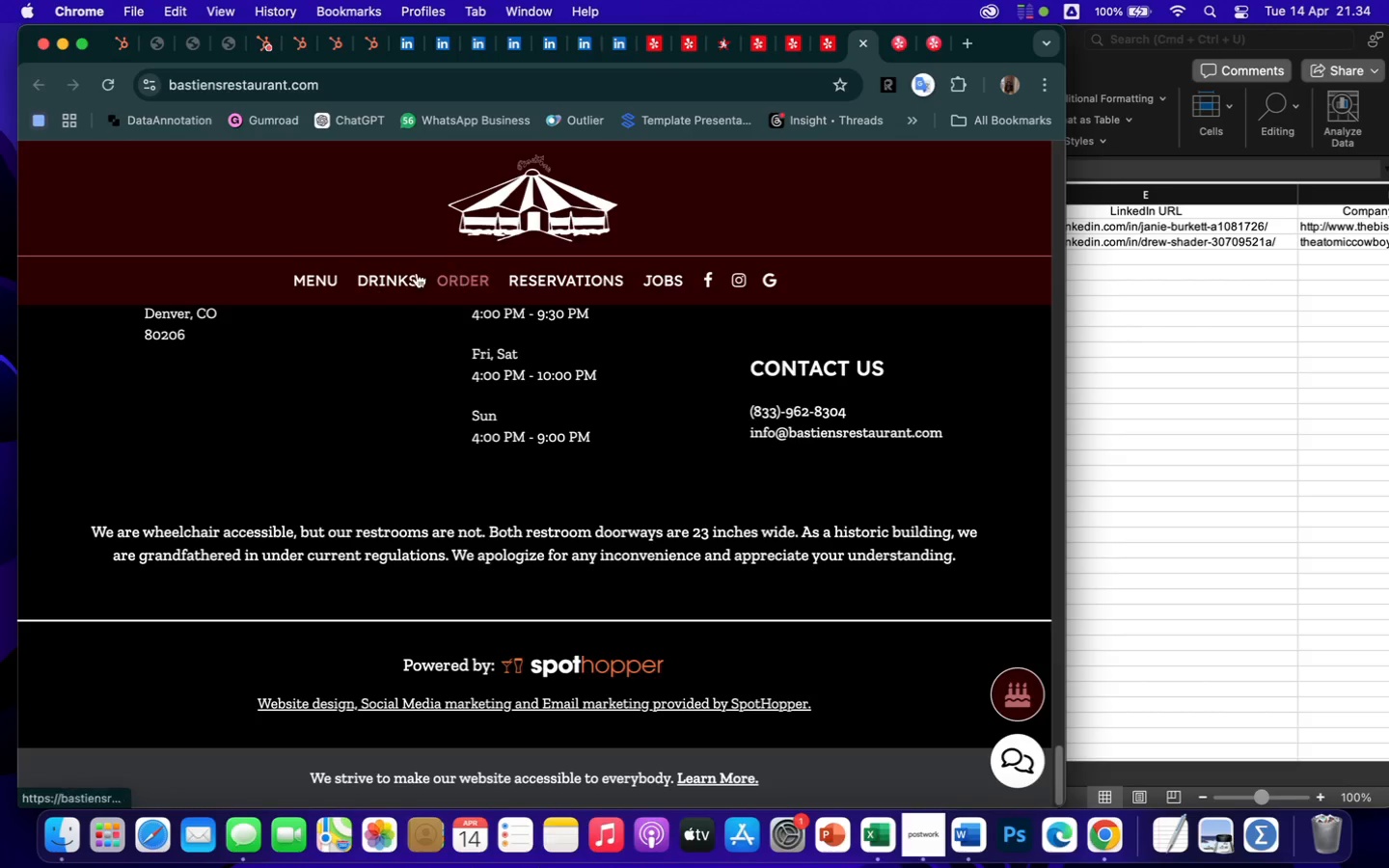 
wait(20.44)
 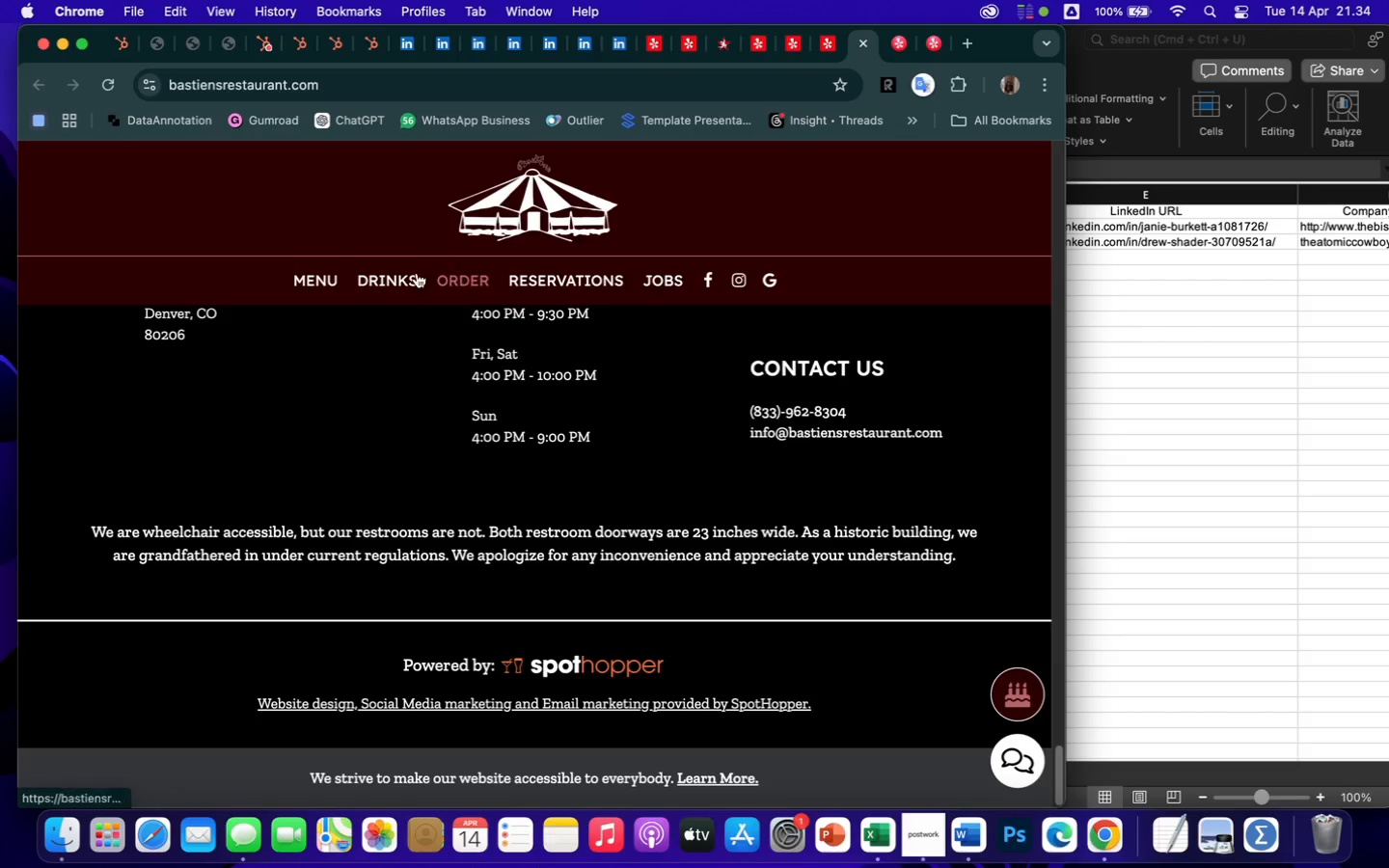 
left_click([326, 285])
 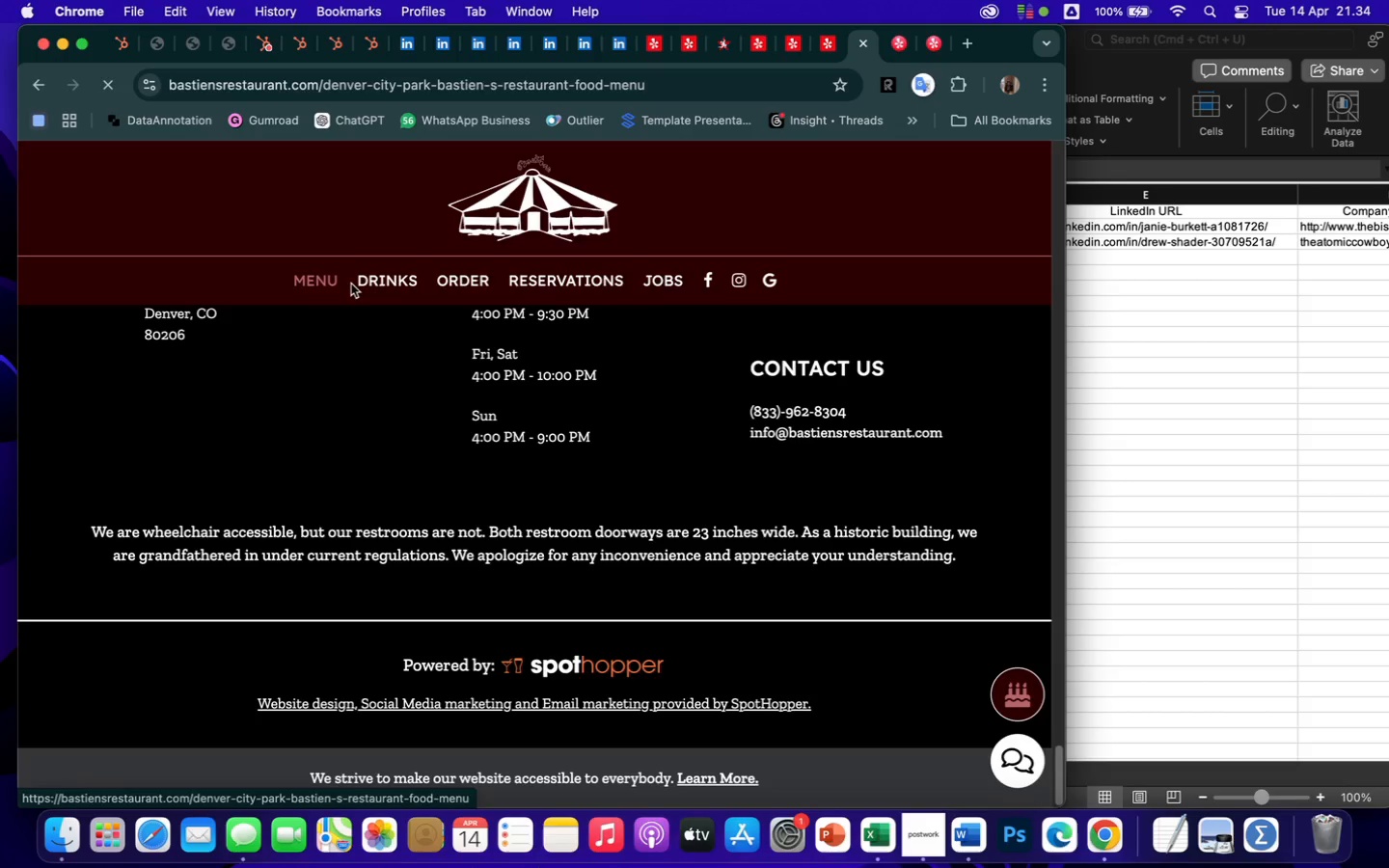 
left_click([383, 282])
 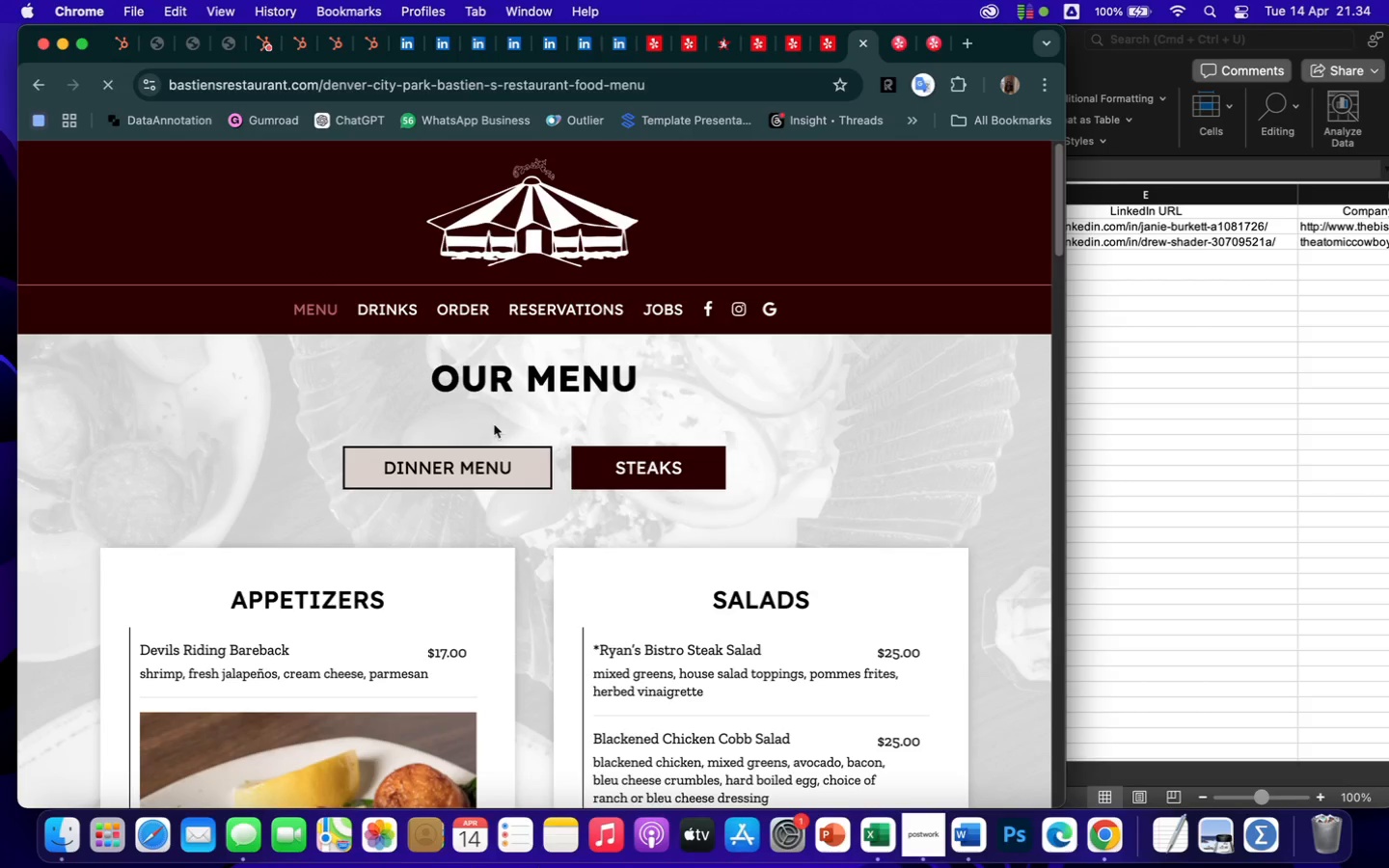 
scroll: coordinate [714, 631], scroll_direction: down, amount: 169.0
 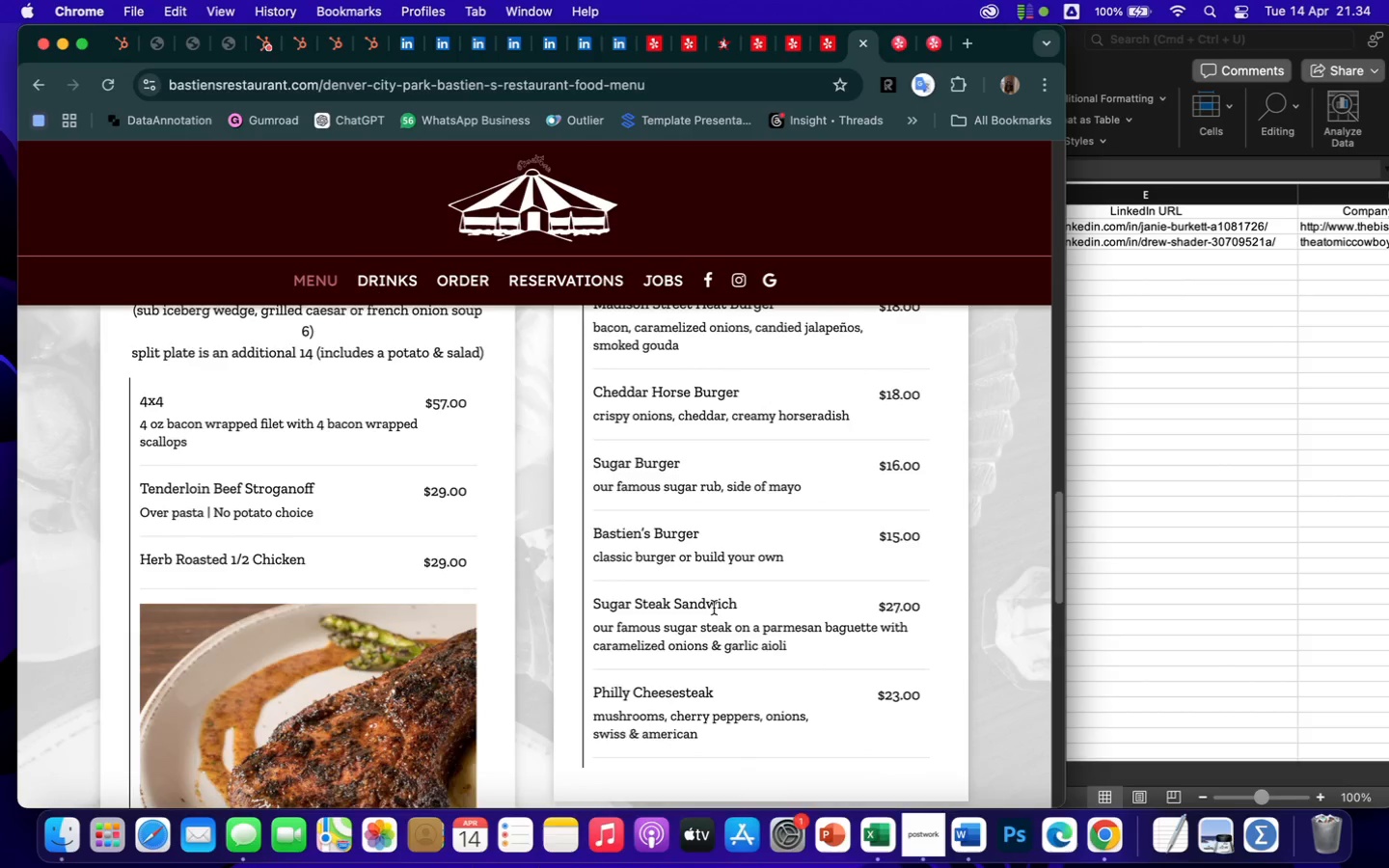 
scroll: coordinate [714, 608], scroll_direction: up, amount: 209.0
 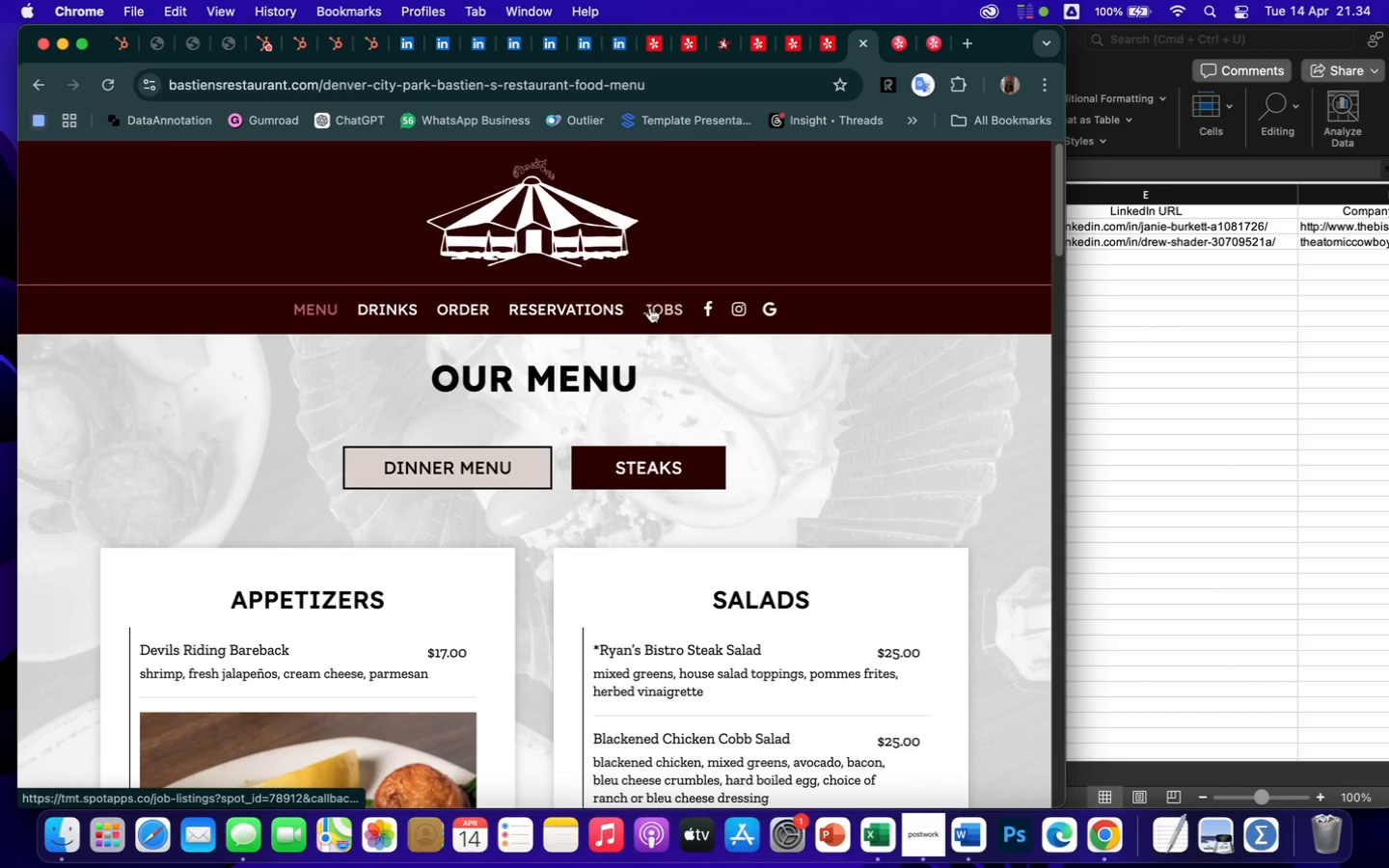 
left_click([668, 309])
 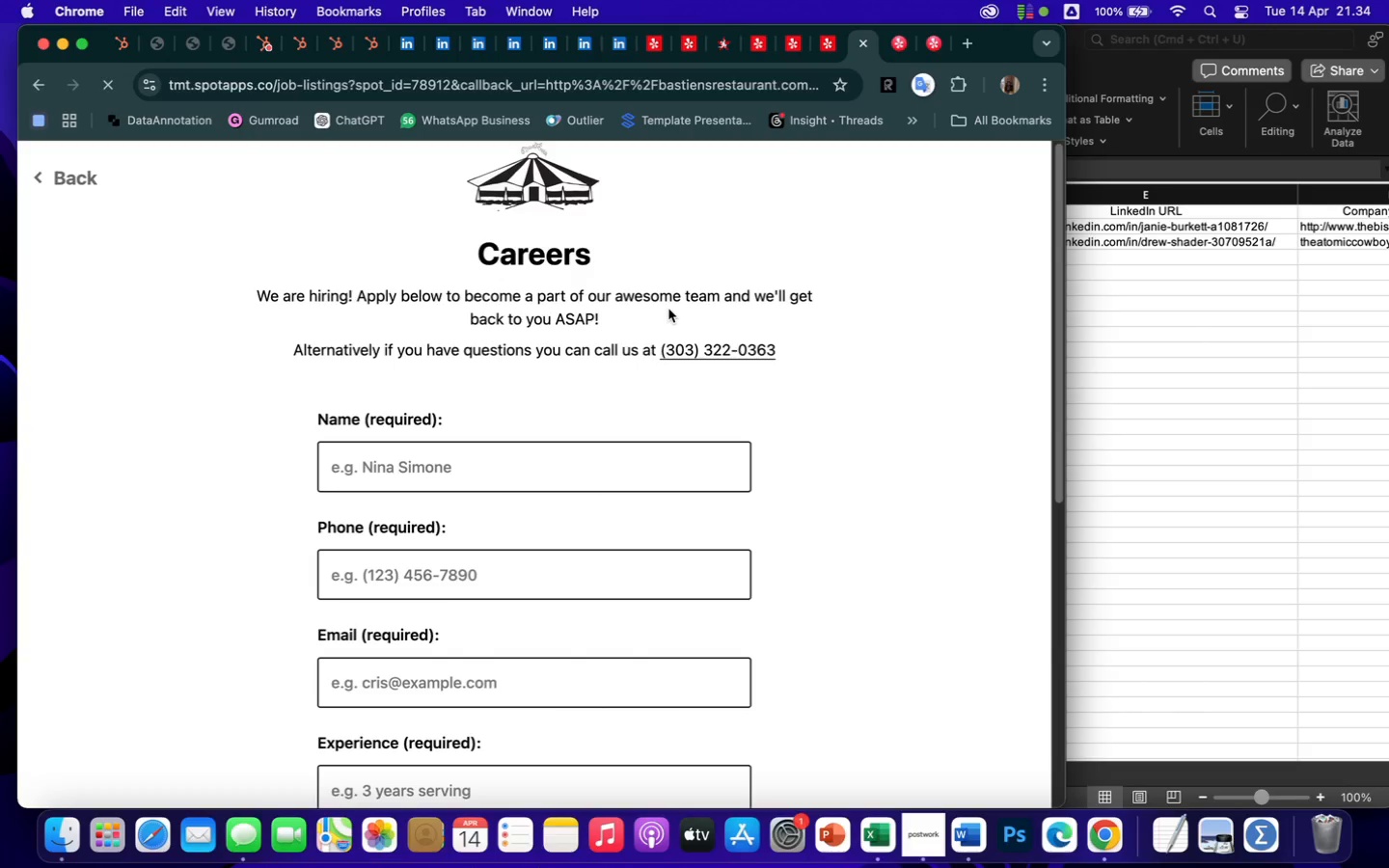 
wait(5.02)
 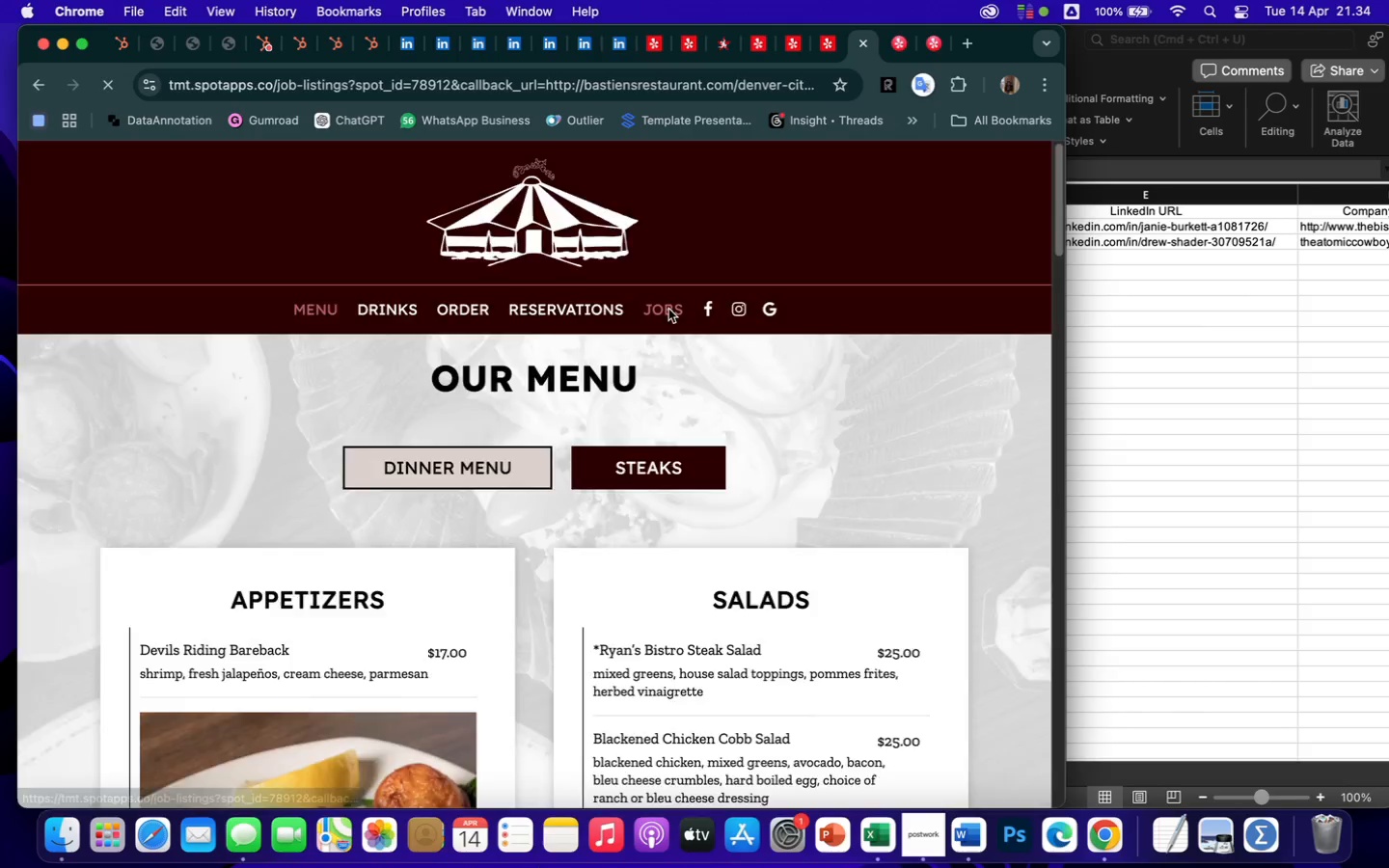 
scroll: coordinate [774, 605], scroll_direction: down, amount: 253.0
 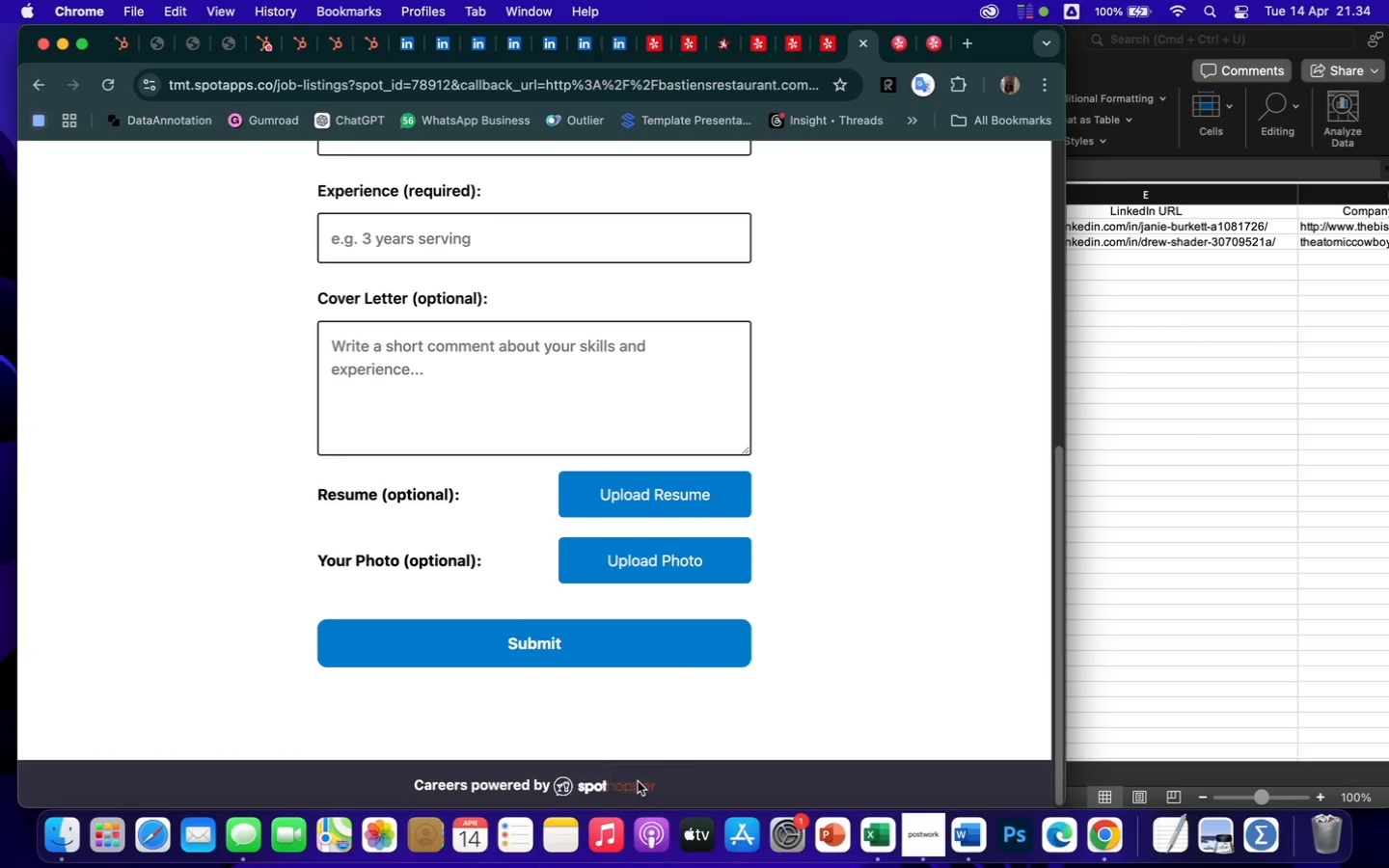 
scroll: coordinate [807, 159], scroll_direction: up, amount: 181.0
 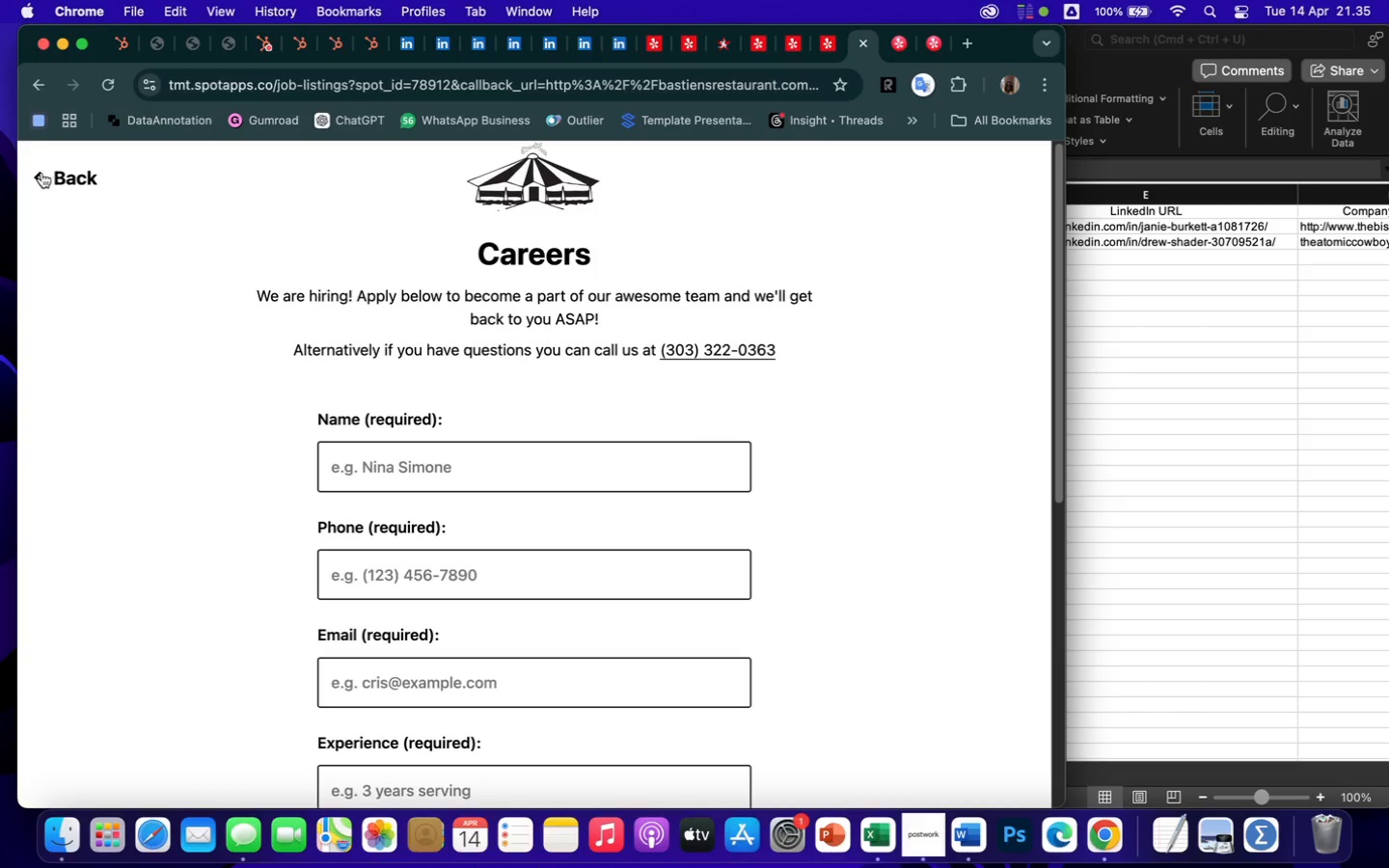 
left_click([41, 173])
 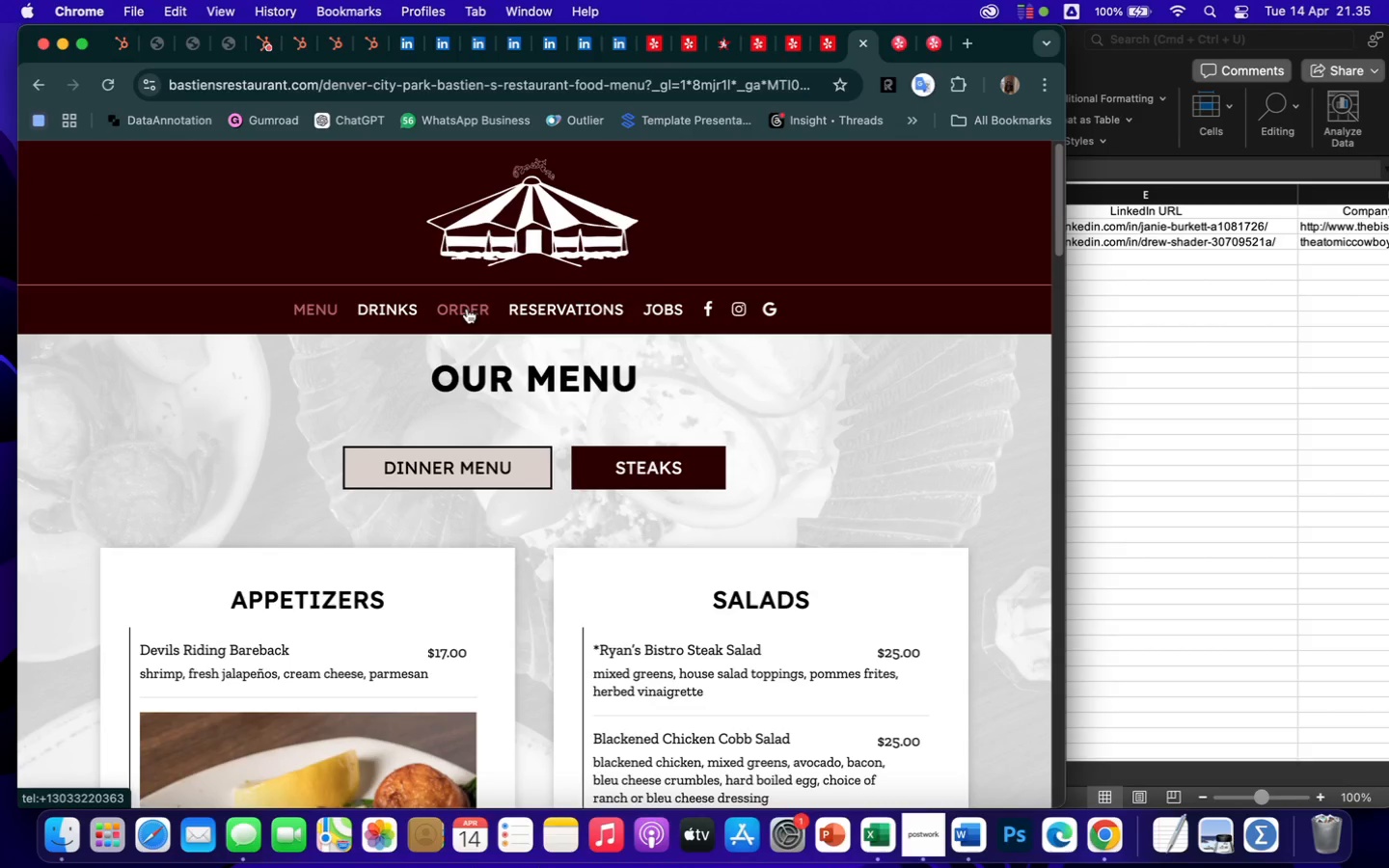 
wait(6.94)
 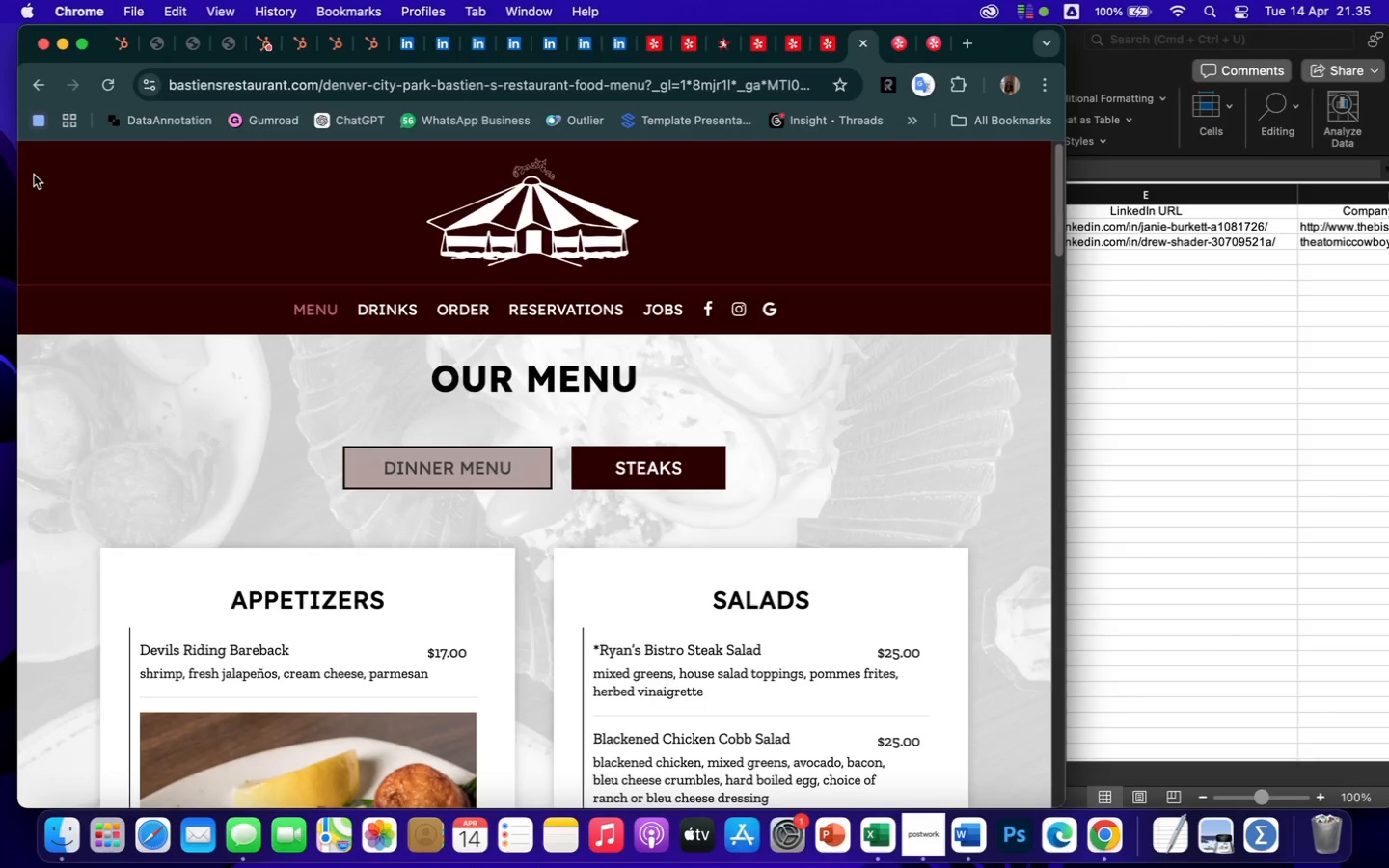 
scroll: coordinate [667, 549], scroll_direction: down, amount: 358.0
 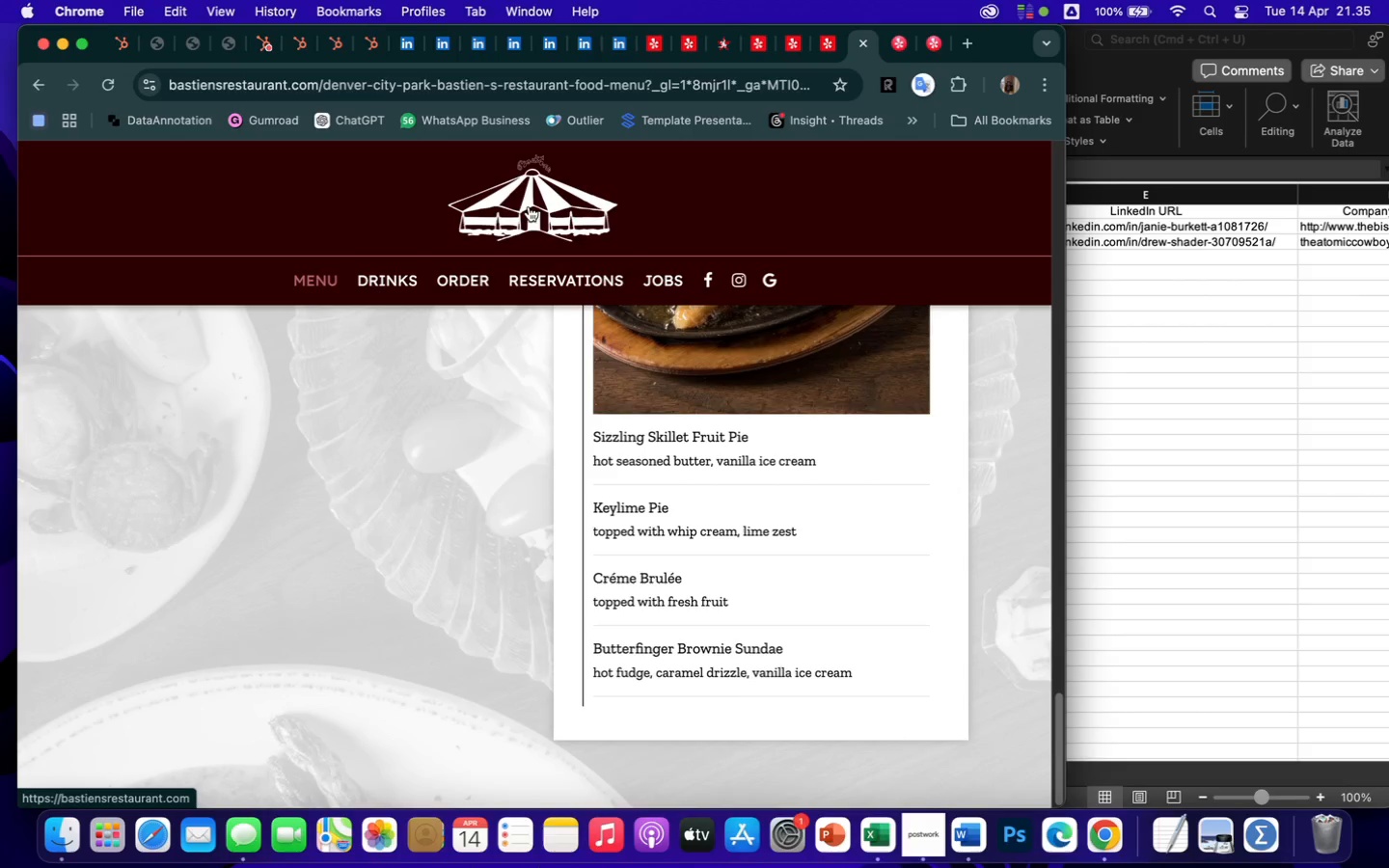 
left_click([529, 204])
 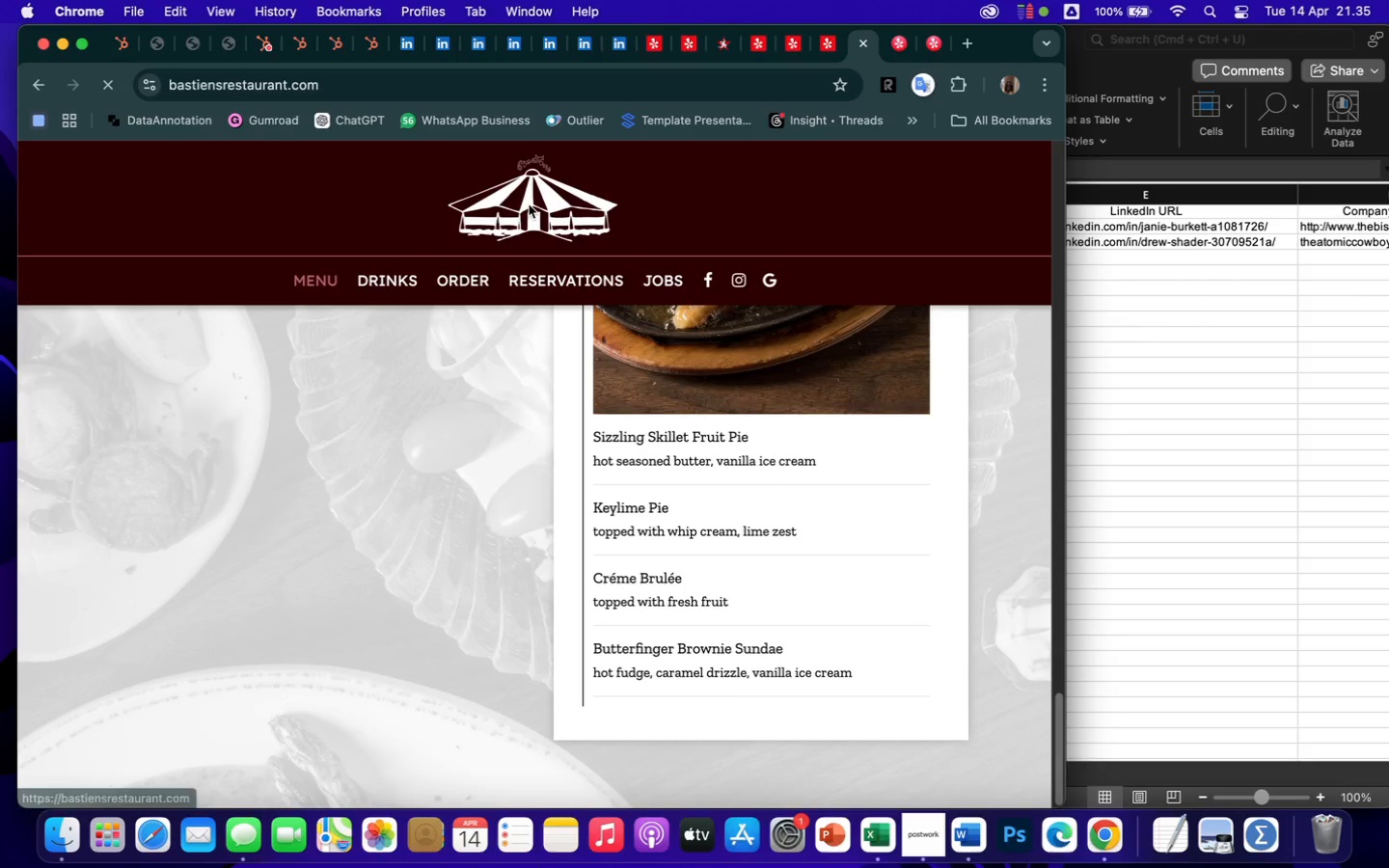 
left_click([529, 204])
 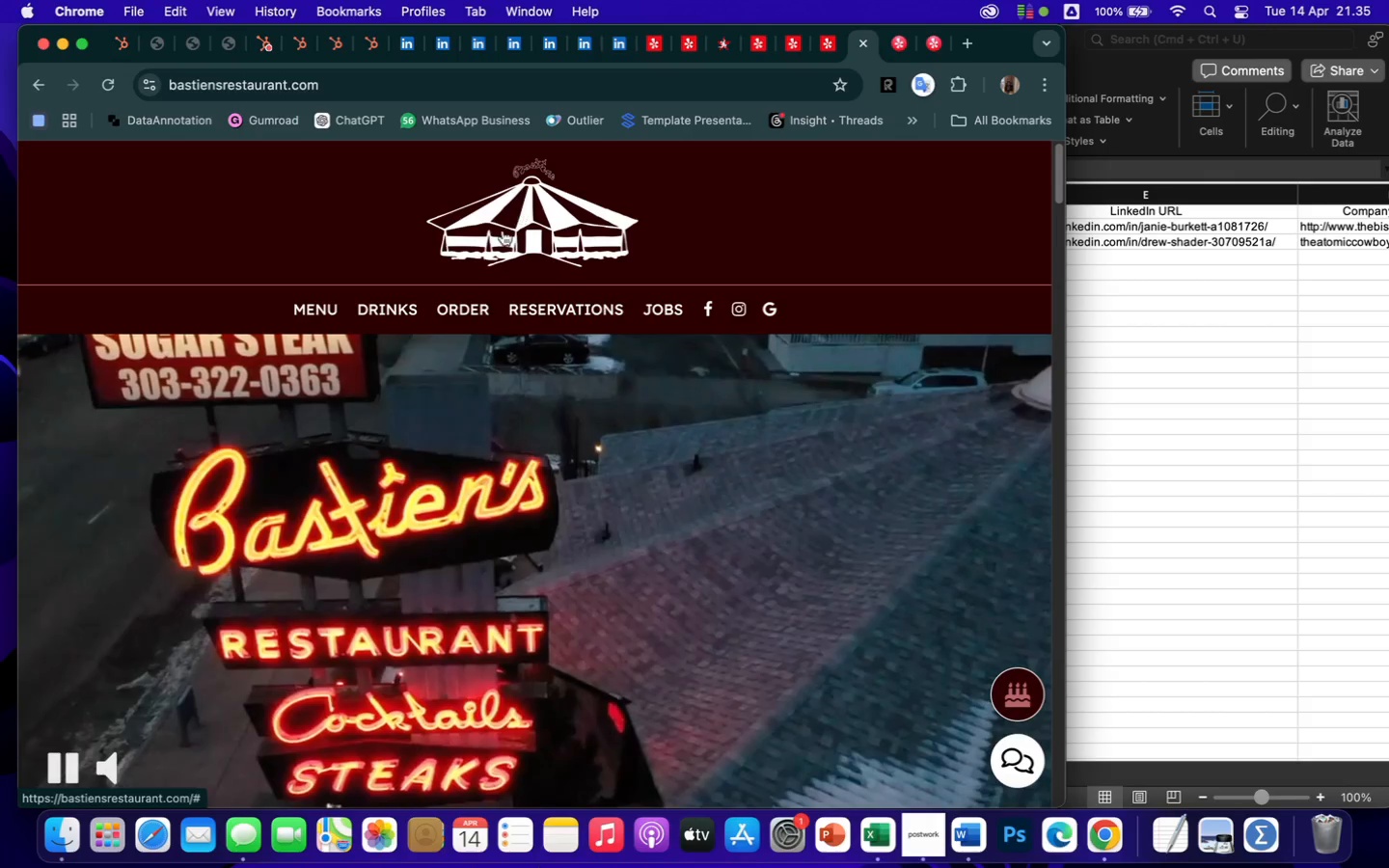 
scroll: coordinate [563, 549], scroll_direction: up, amount: 30.0
 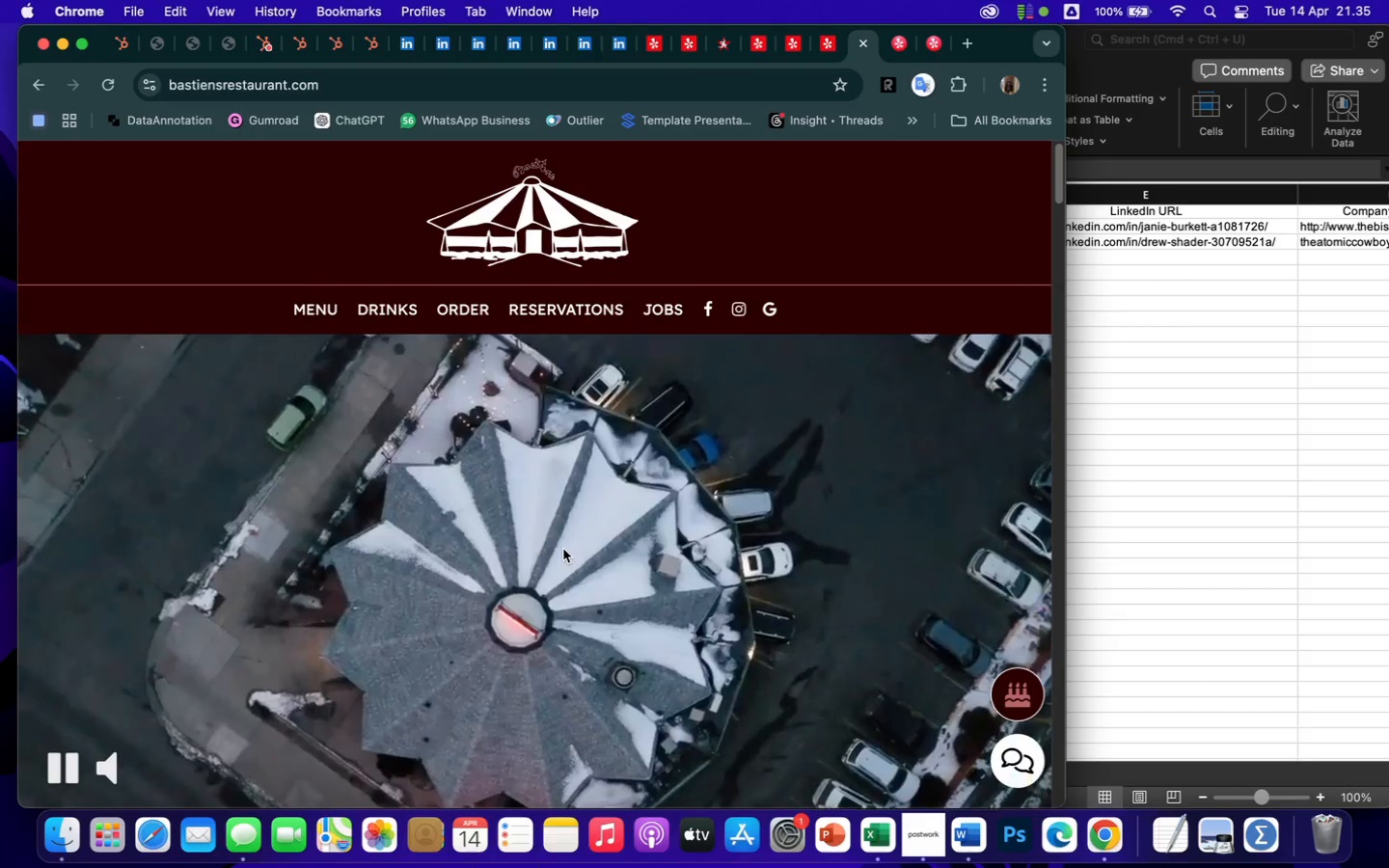 
scroll: coordinate [563, 549], scroll_direction: down, amount: 74.0
 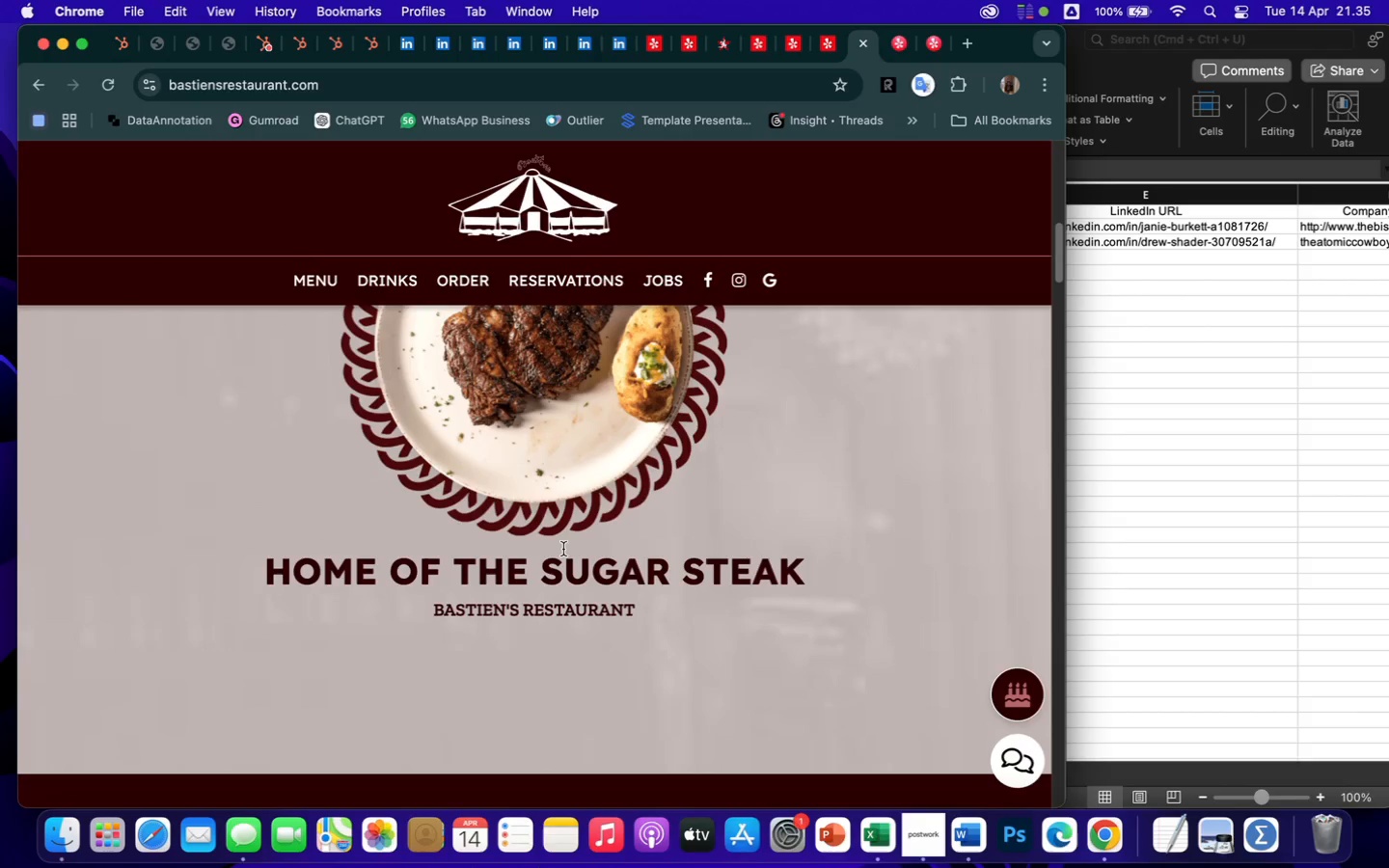 
scroll: coordinate [561, 558], scroll_direction: up, amount: 66.0
 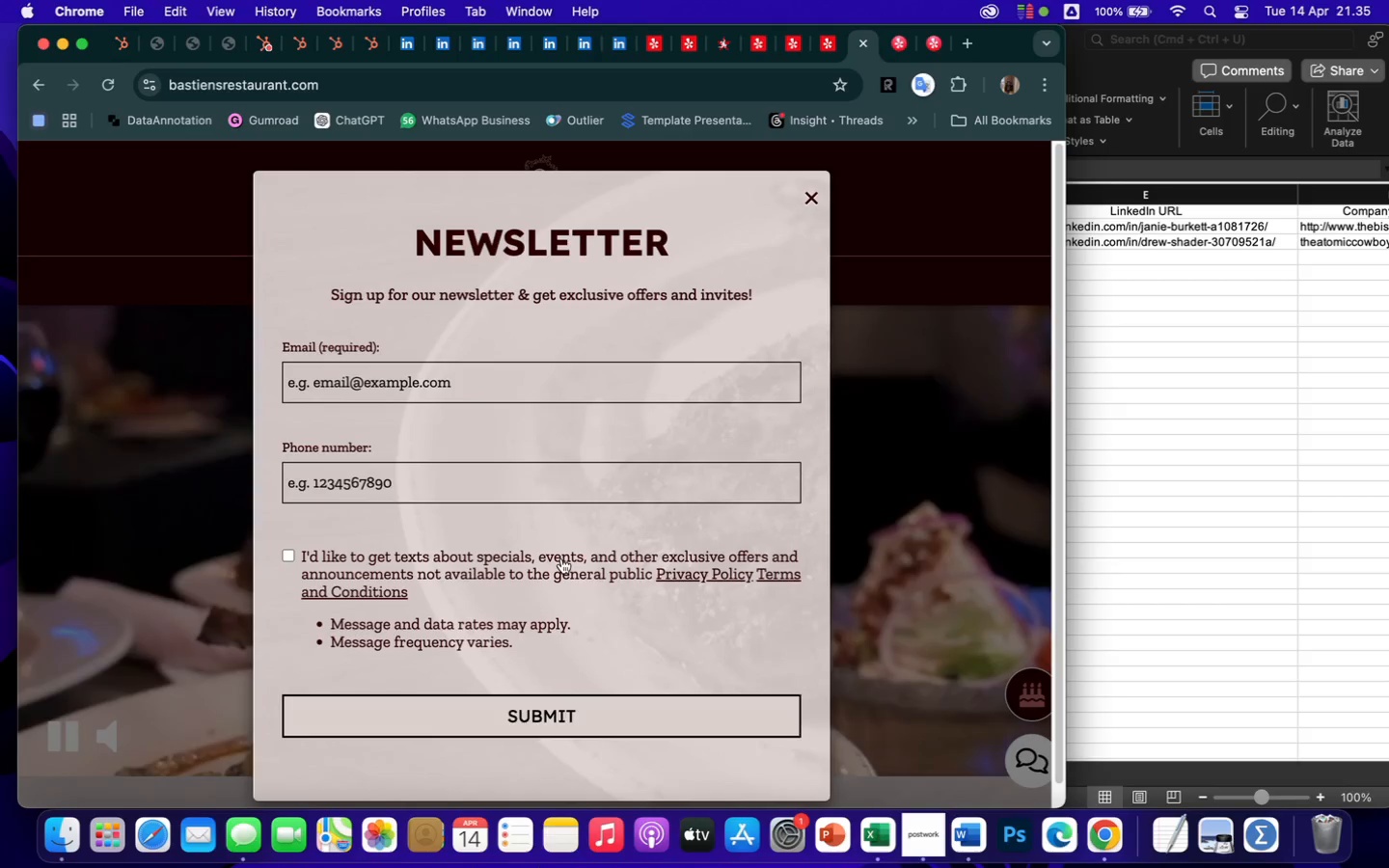 
wait(5.09)
 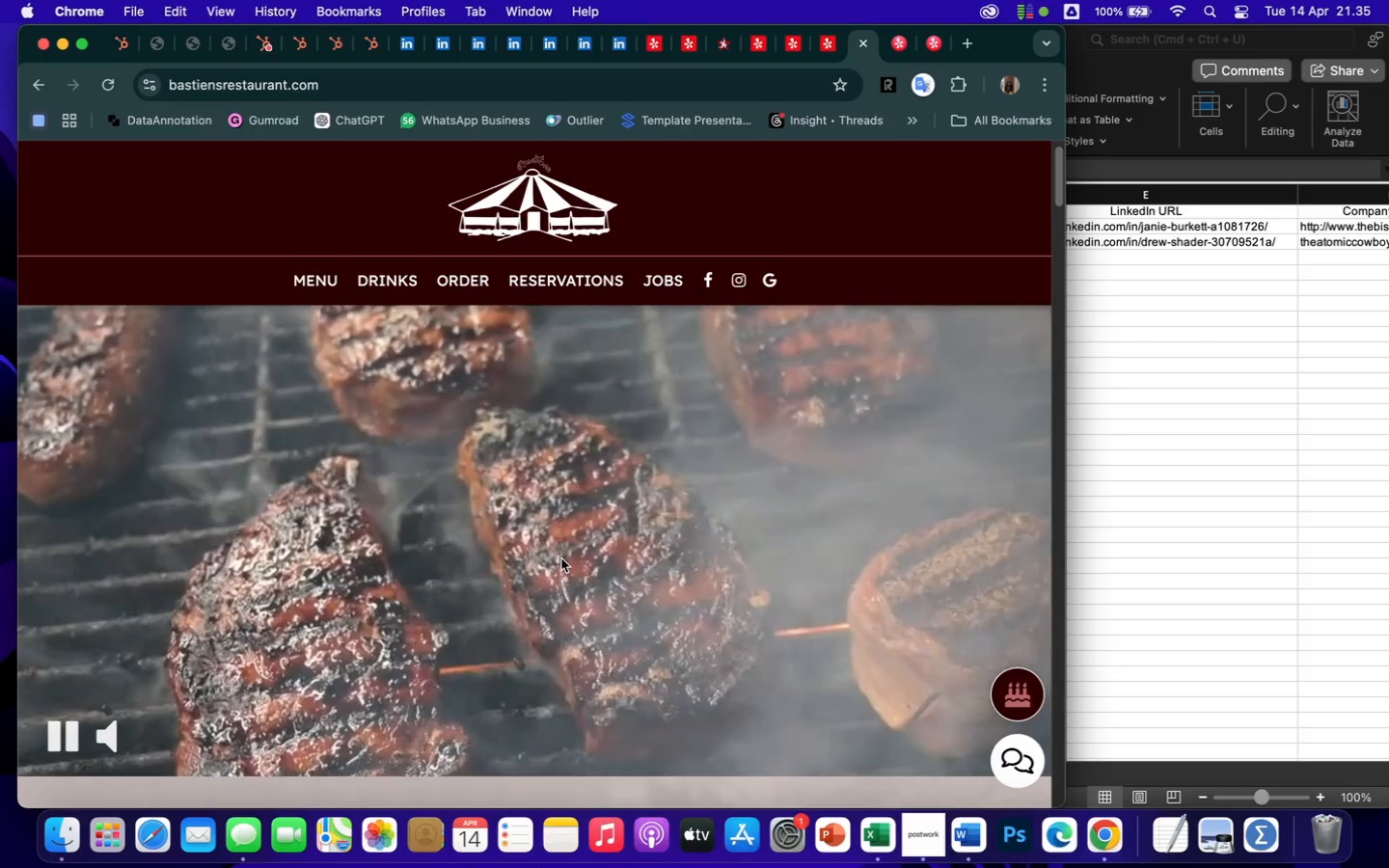 
left_click([811, 198])
 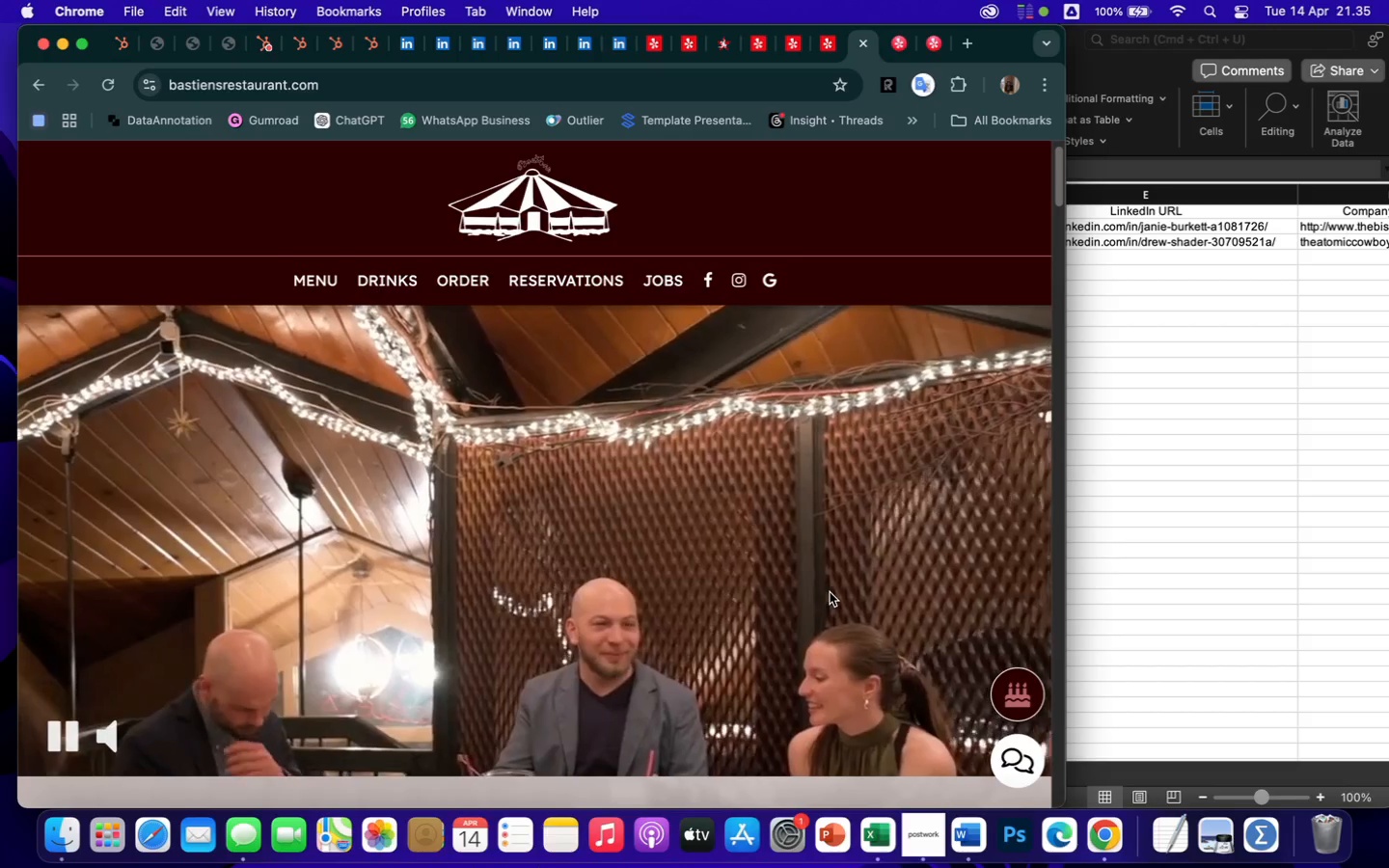 
wait(9.76)
 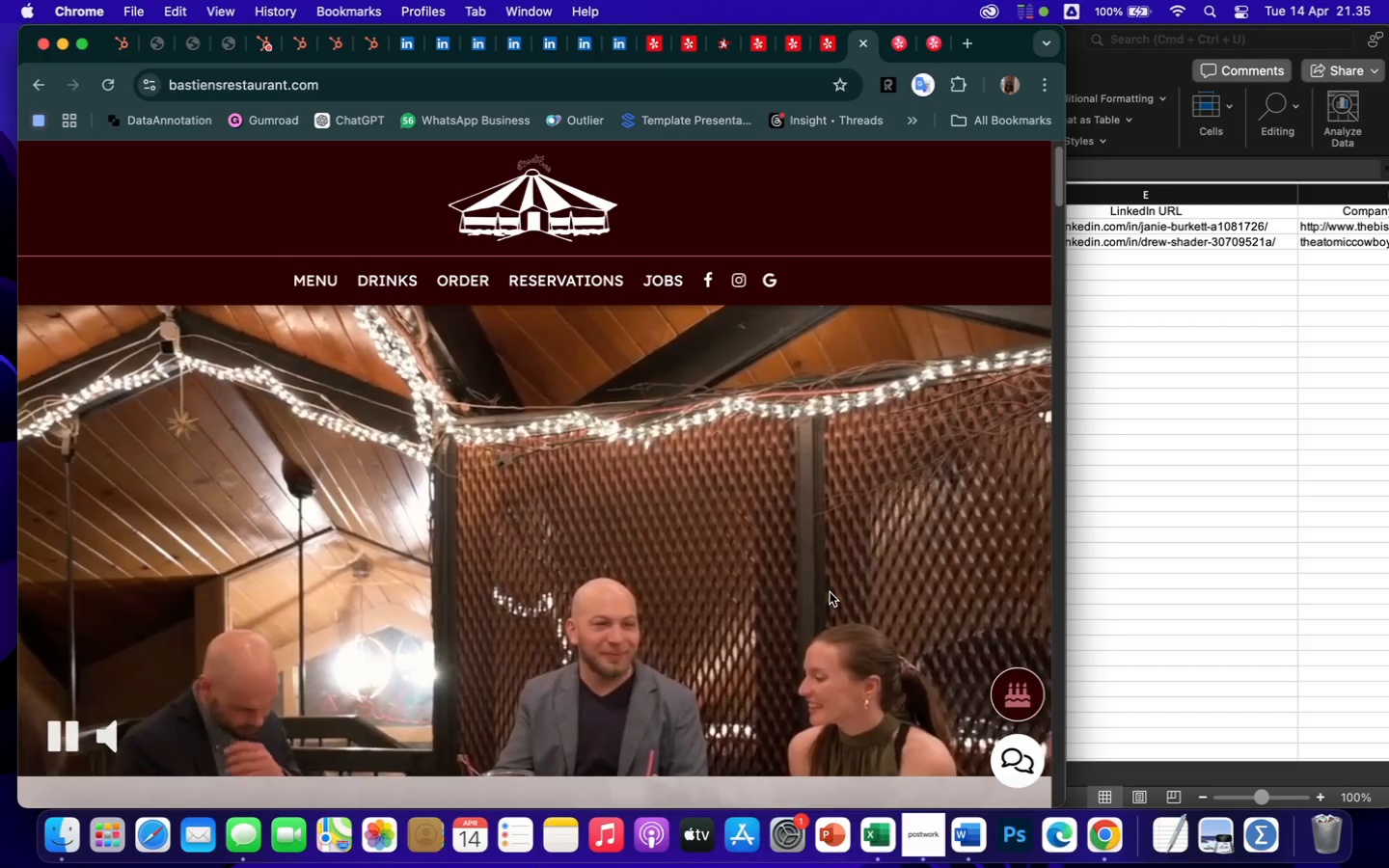 
scroll: coordinate [919, 637], scroll_direction: down, amount: 182.0
 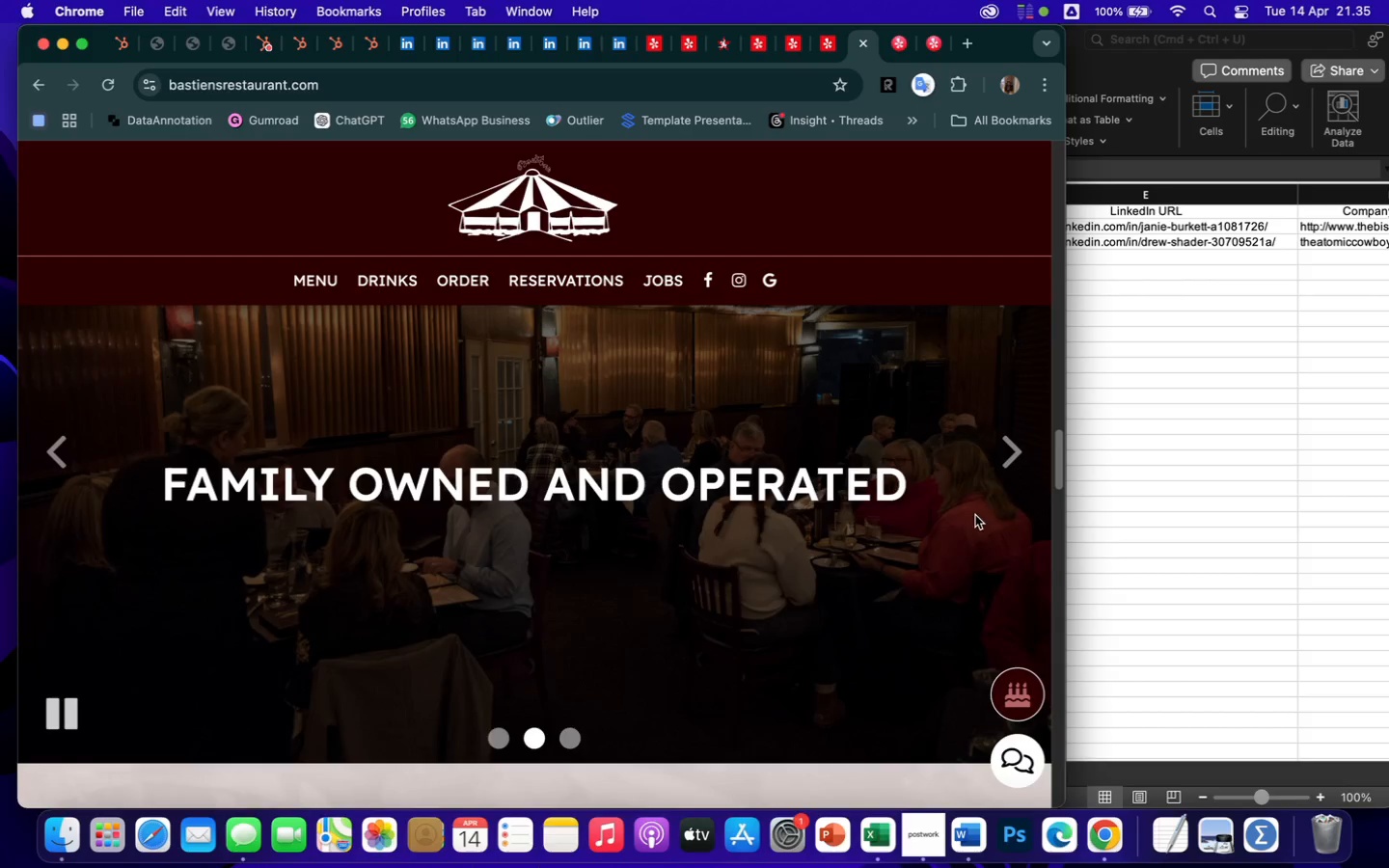 
left_click([1009, 454])
 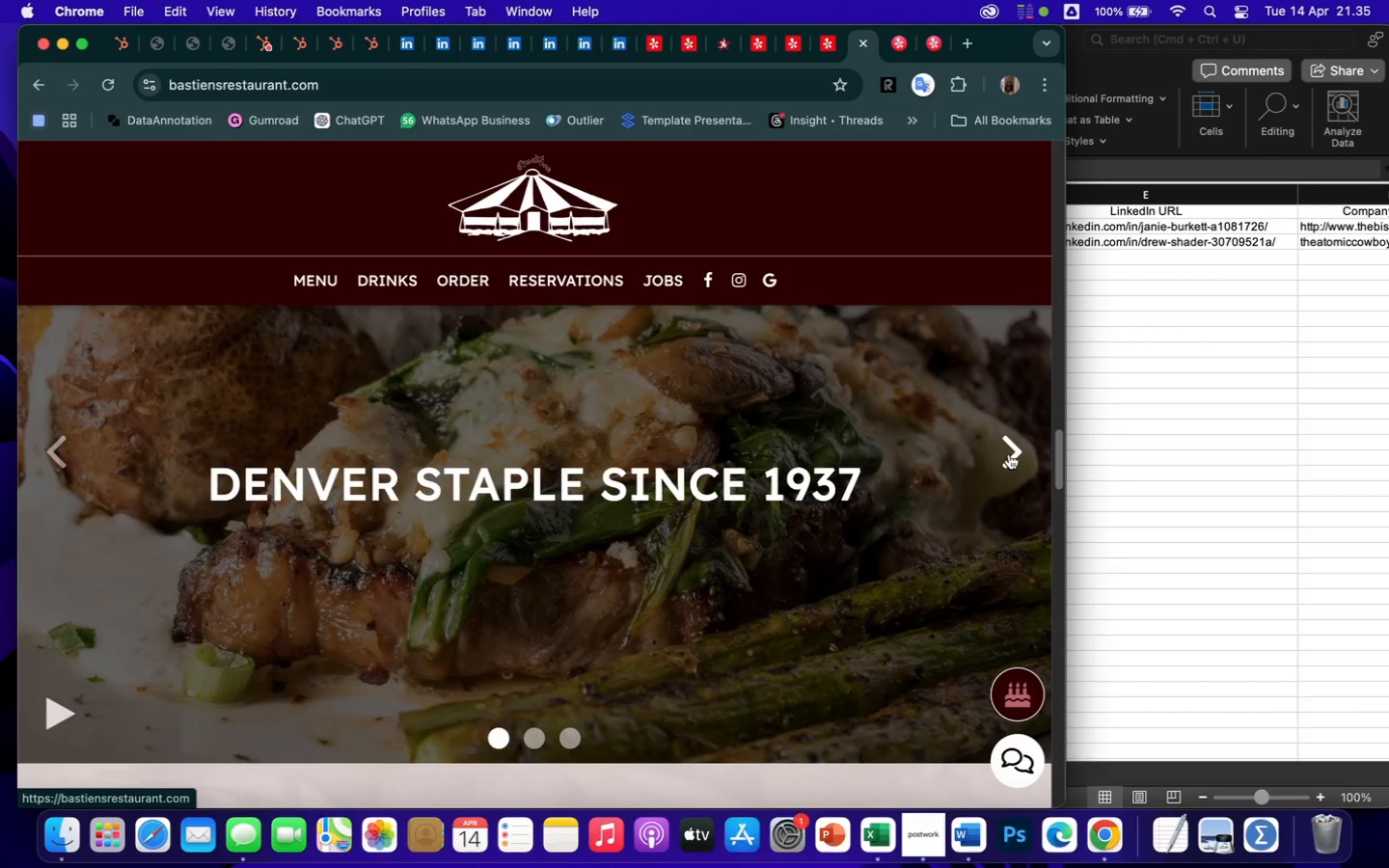 
left_click([1010, 457])
 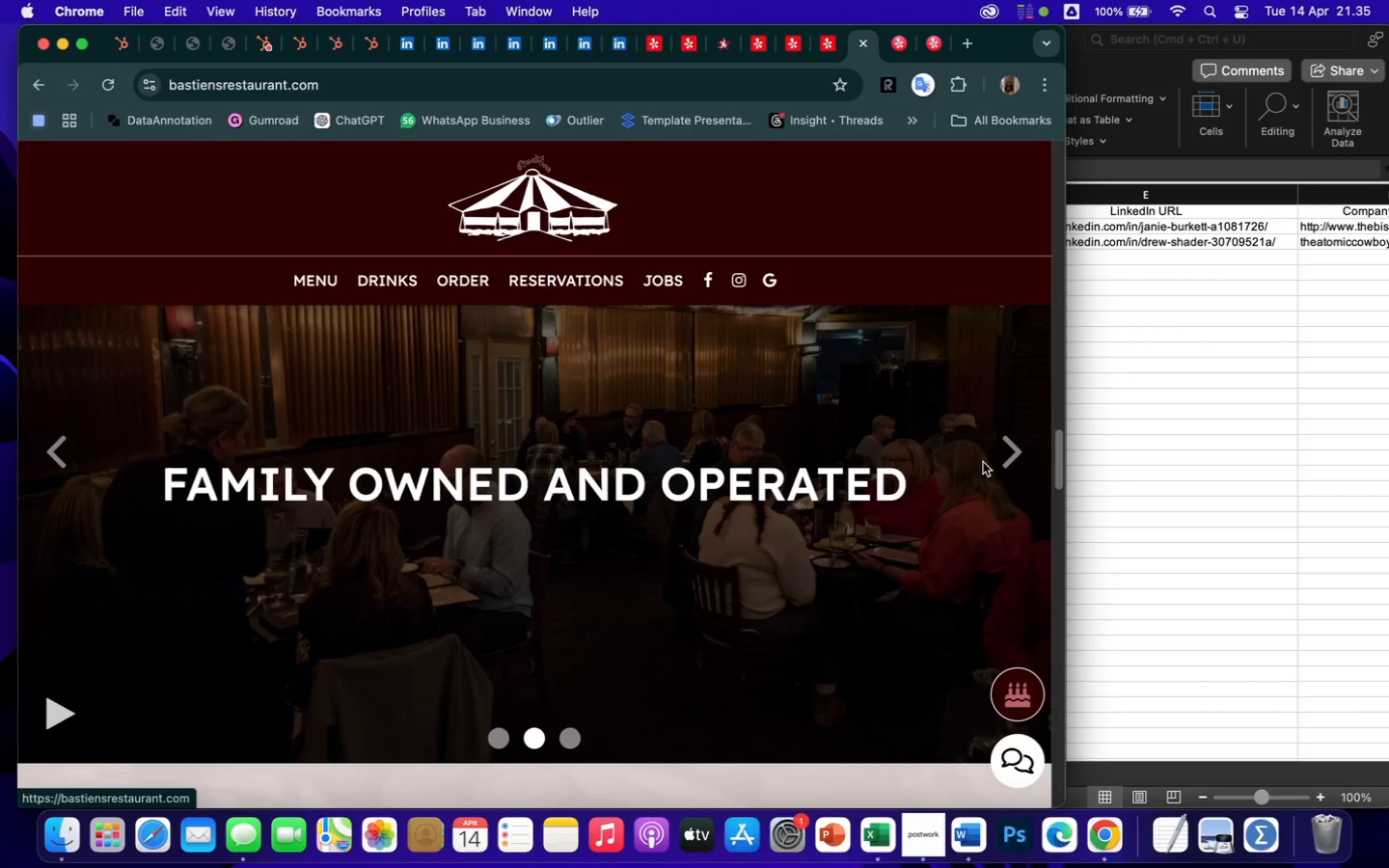 
left_click([785, 495])
 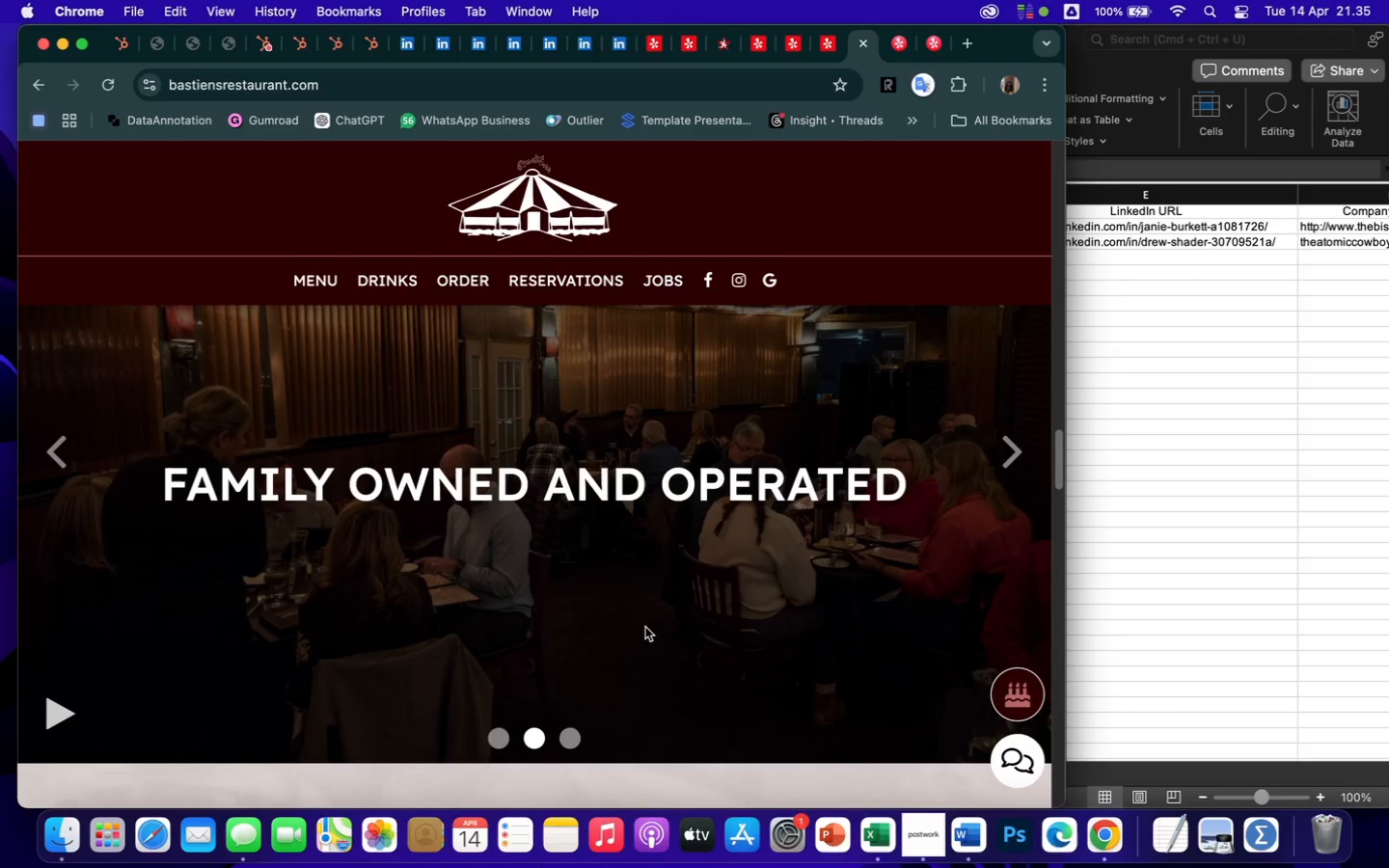 
scroll: coordinate [705, 629], scroll_direction: down, amount: 55.0
 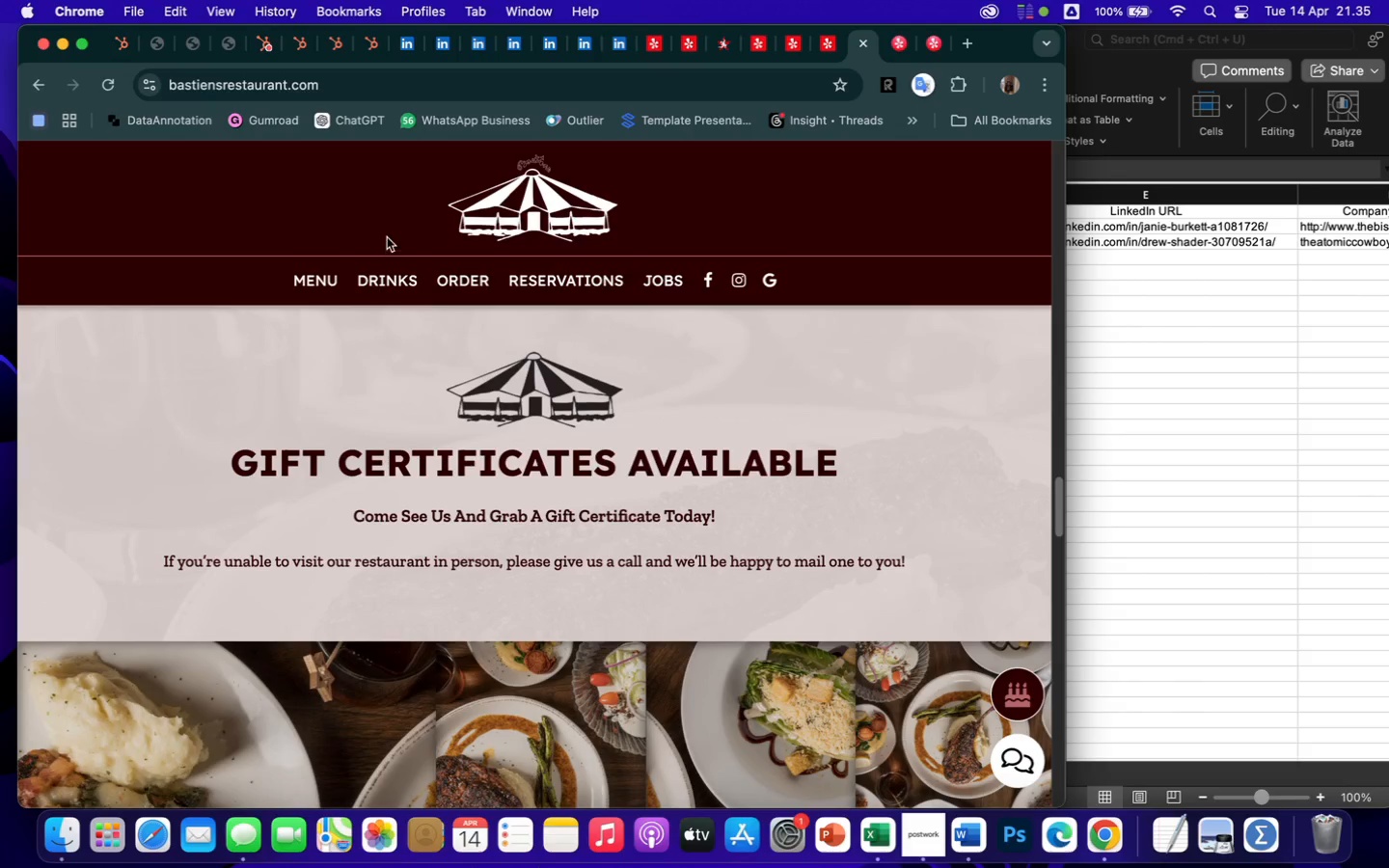 
left_click_drag(start_coordinate=[328, 85], to_coordinate=[154, 71])
 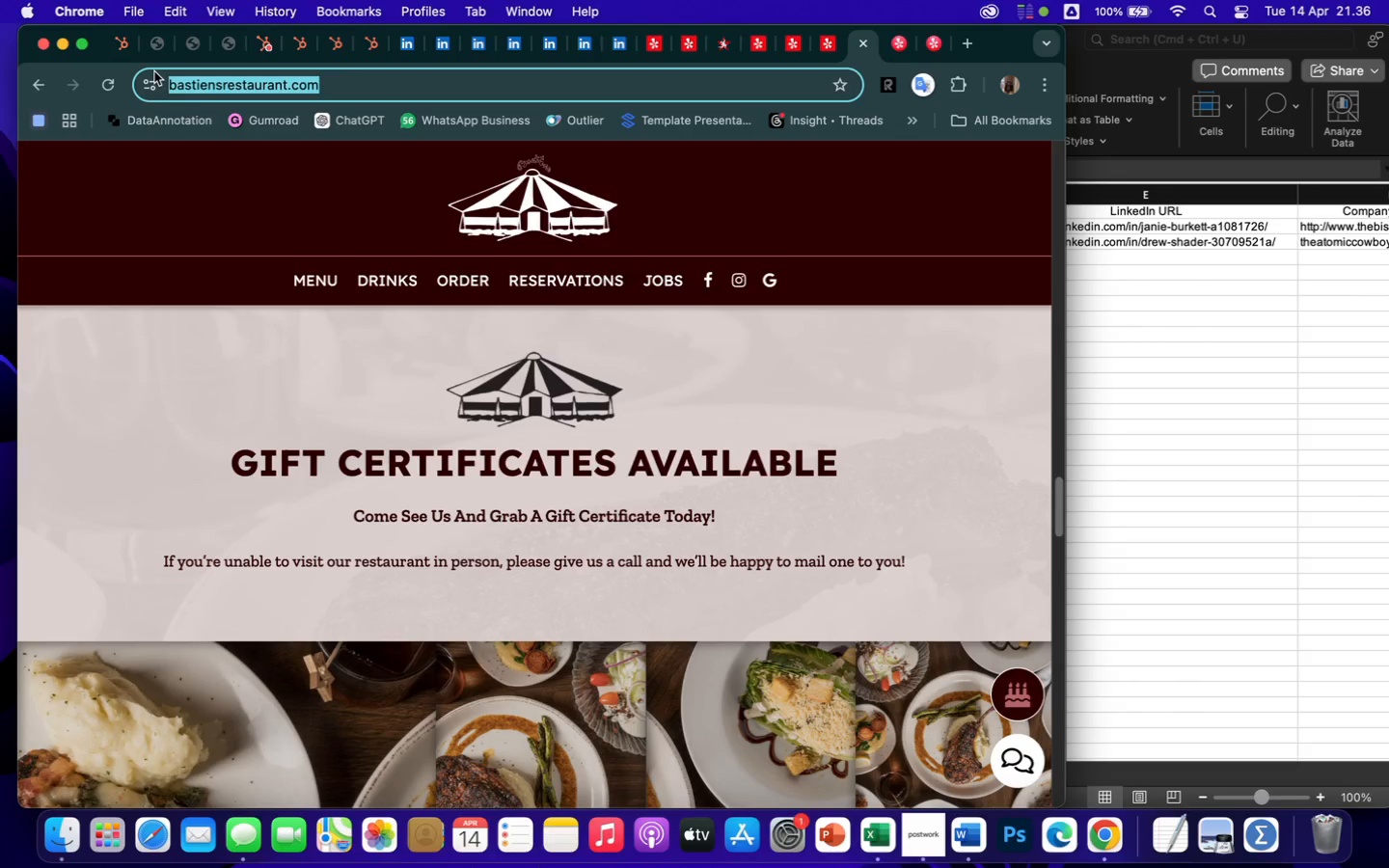 
key(Meta+C)
 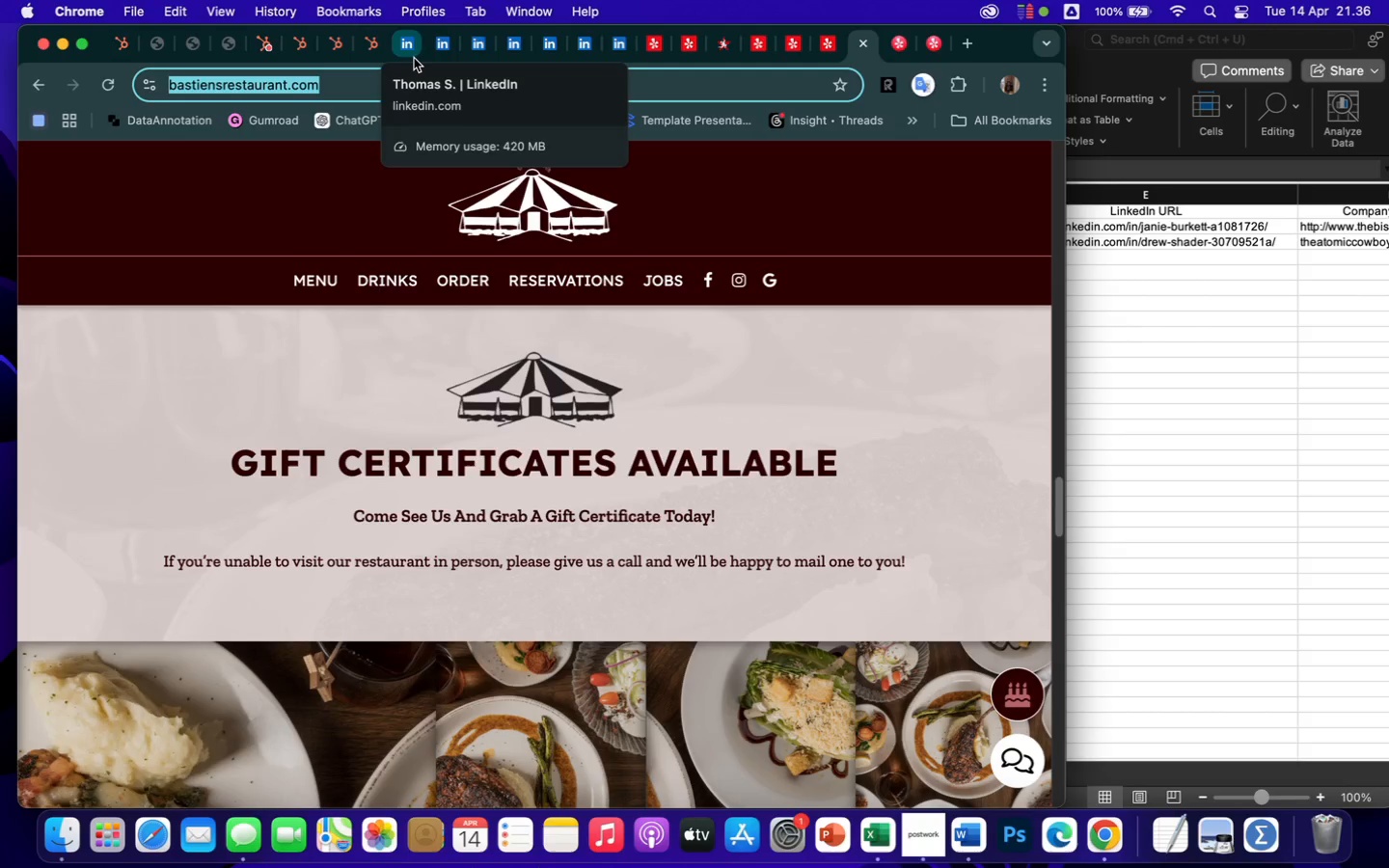 
left_click([409, 59])
 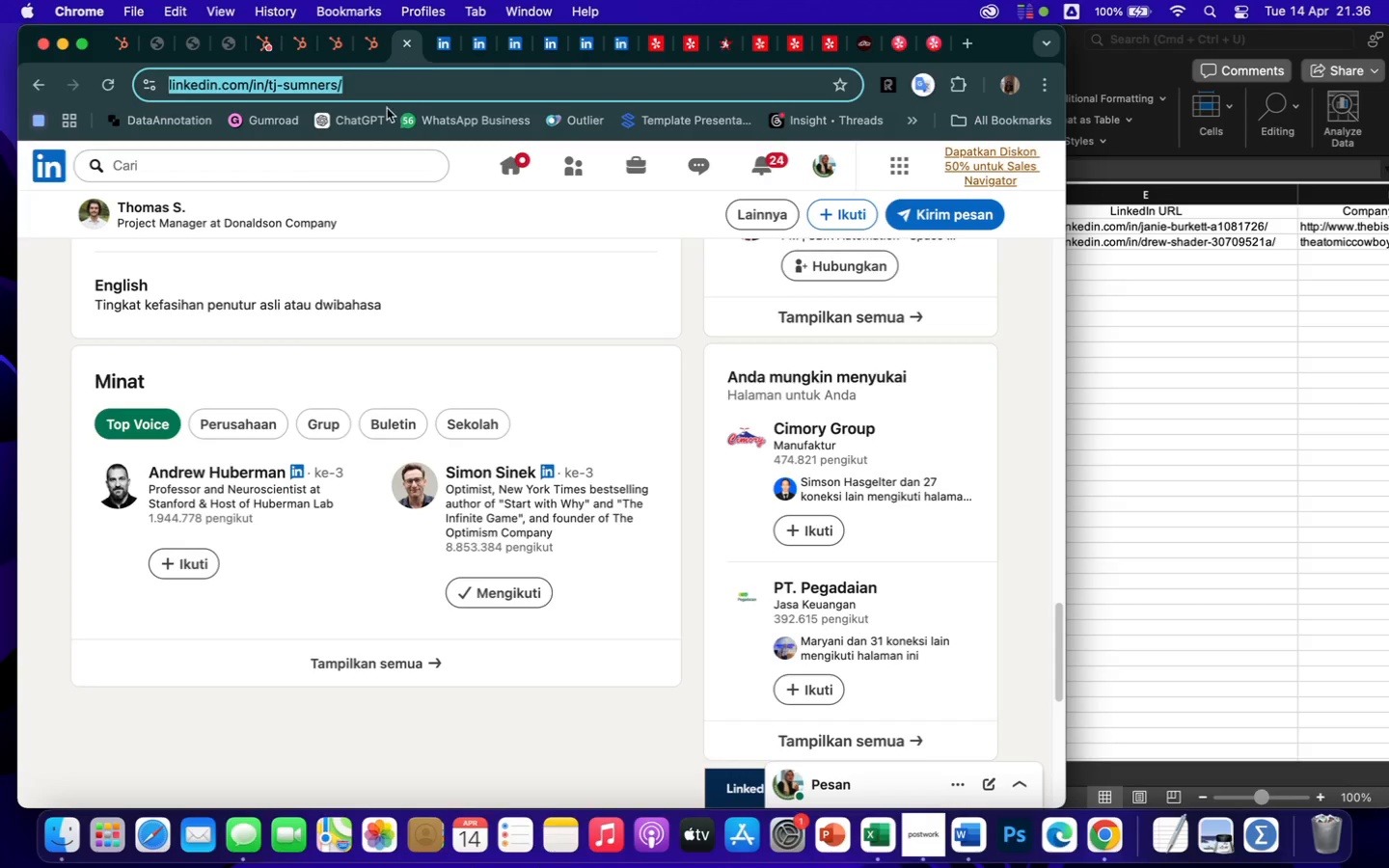 
scroll: coordinate [392, 318], scroll_direction: up, amount: 353.0
 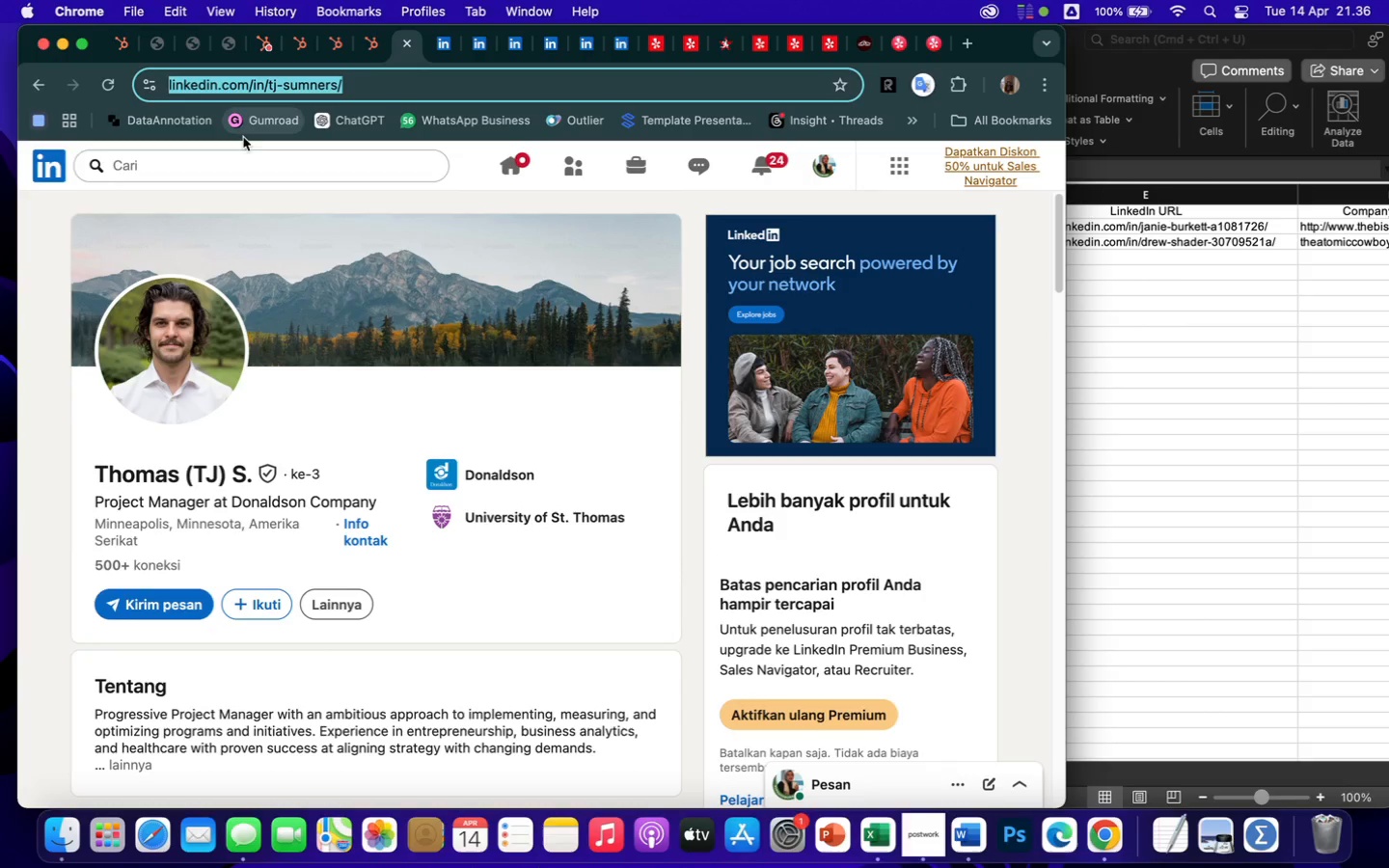 
left_click([239, 165])
 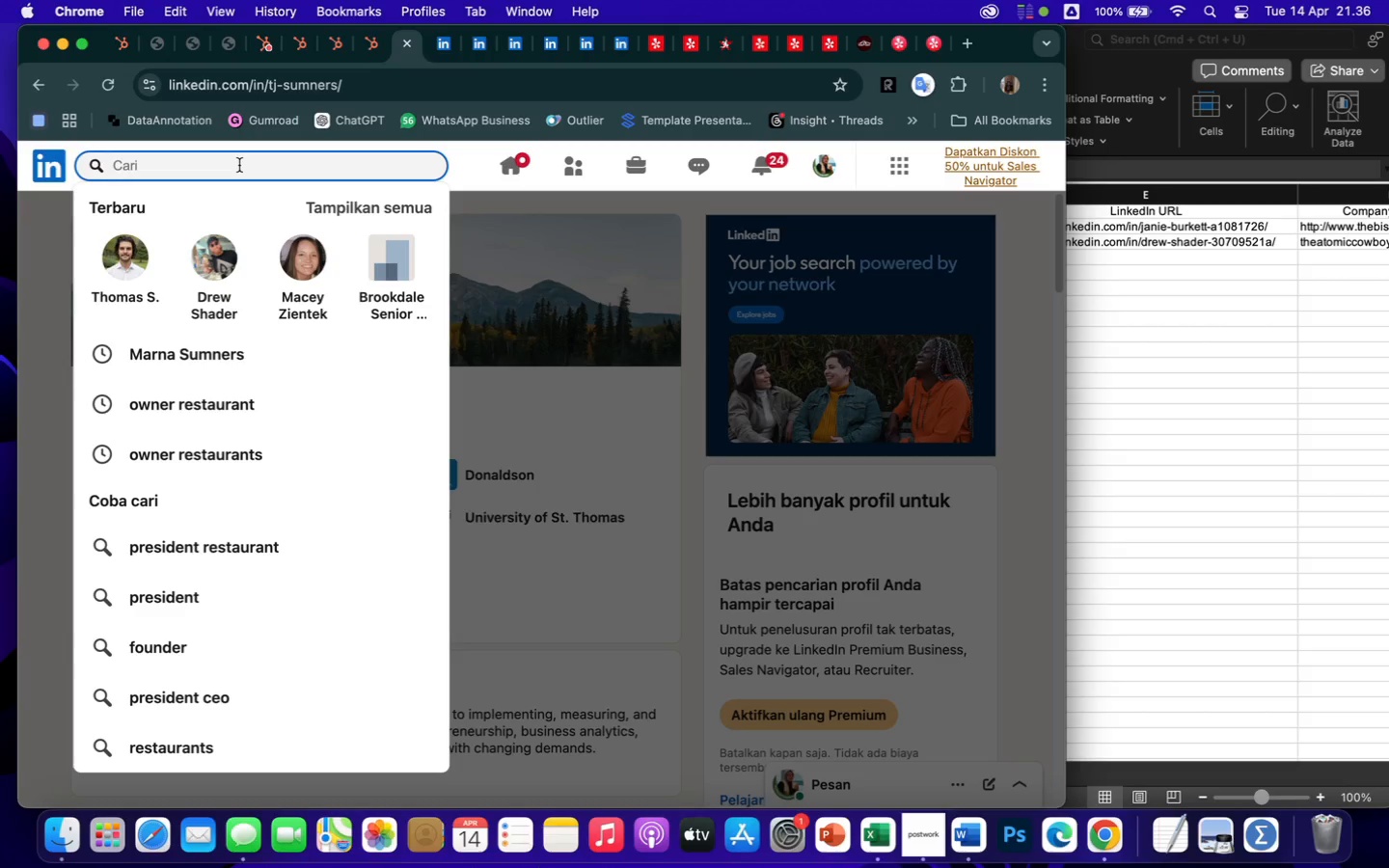 
key(Meta+V)
 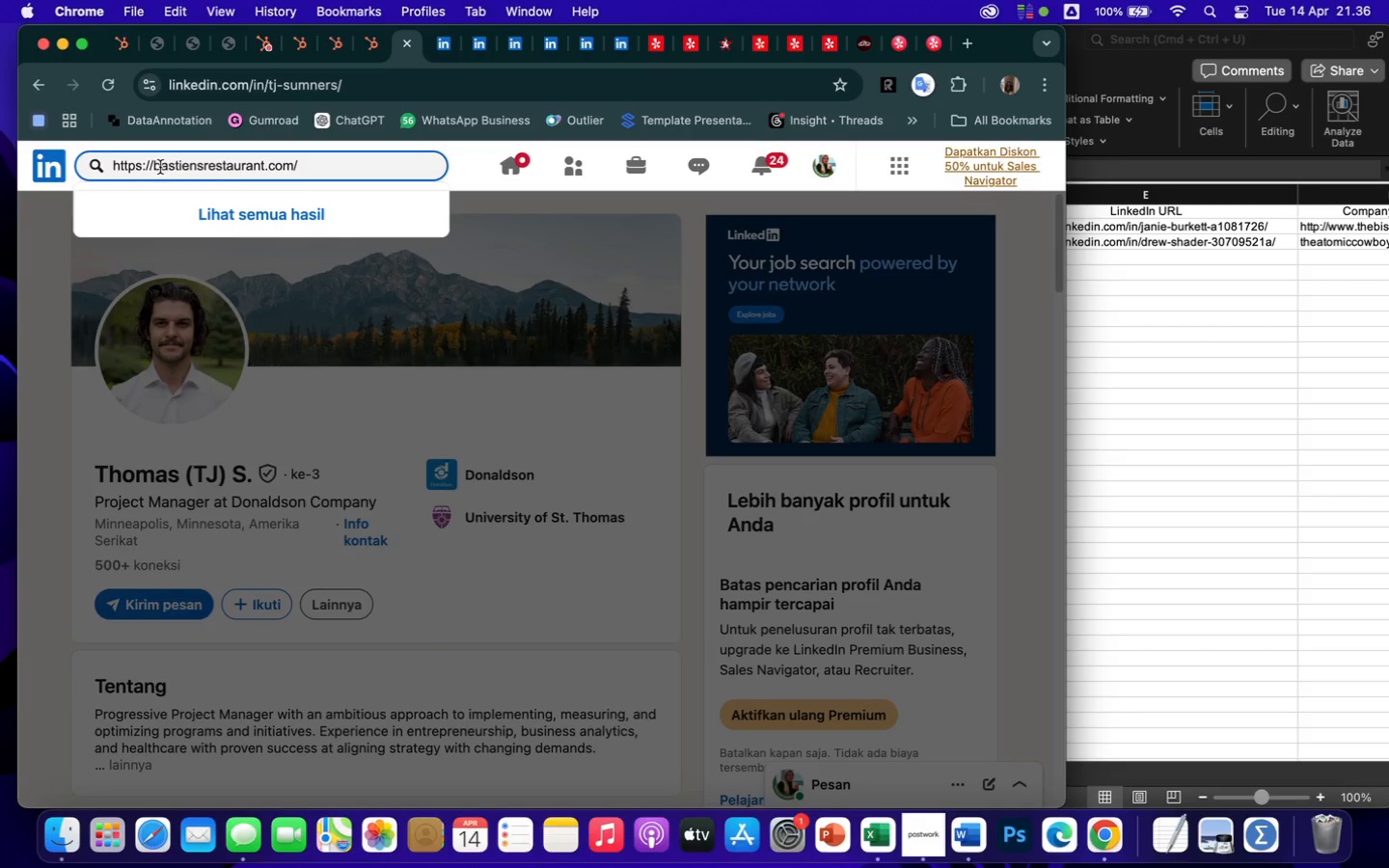 
left_click([153, 164])
 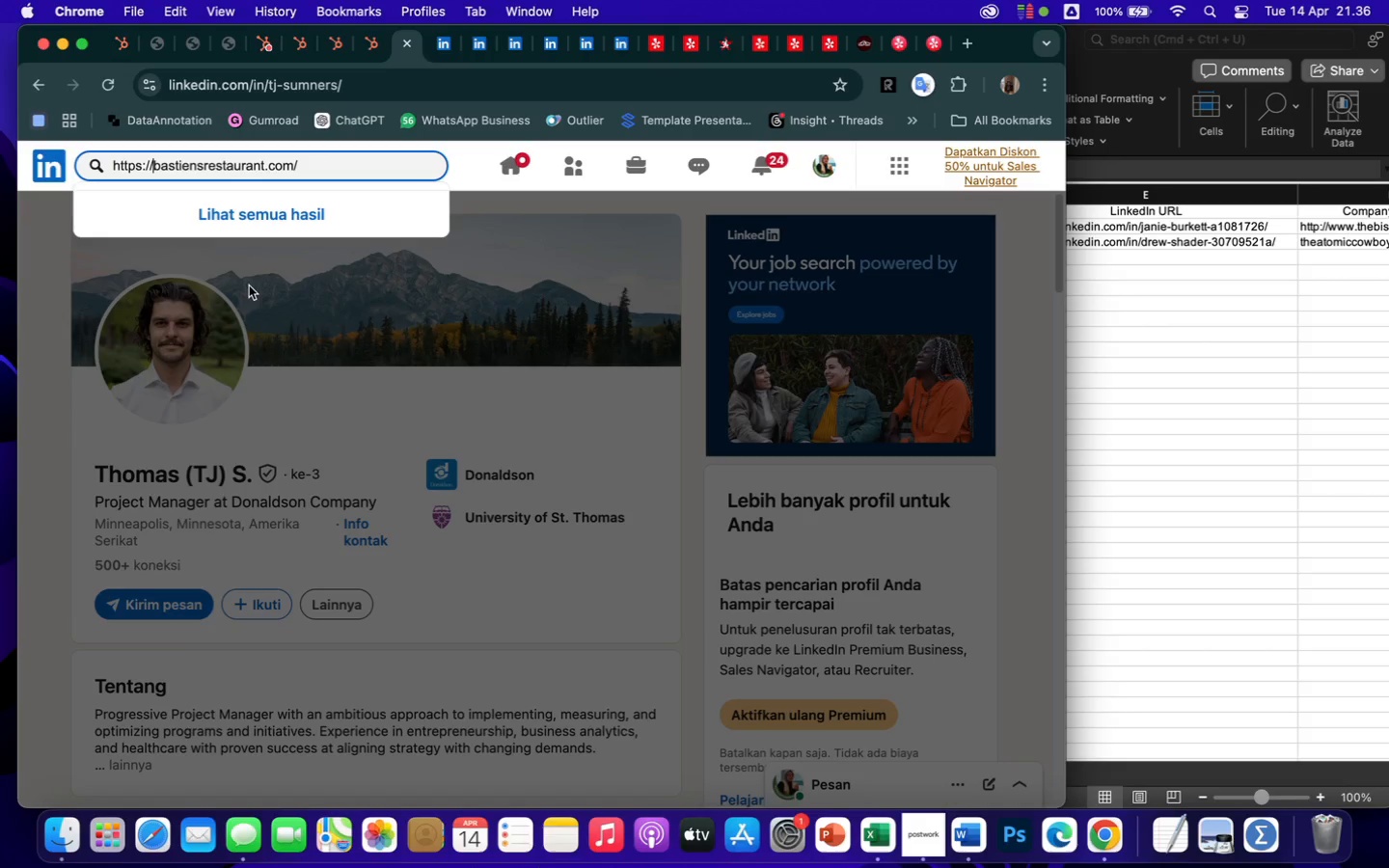 
hold_key(key=Backspace, duration=1.42)
 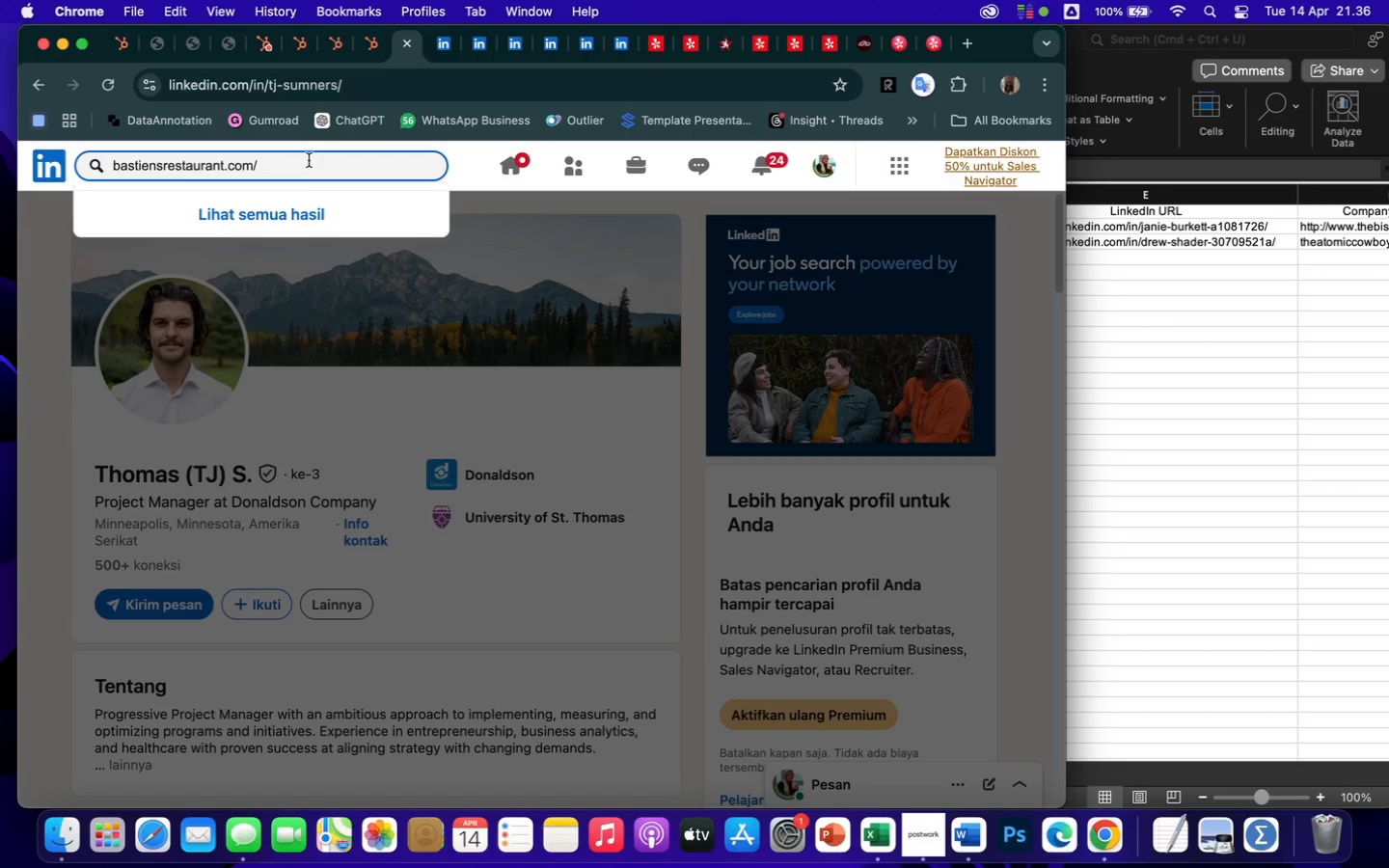 
left_click([312, 162])
 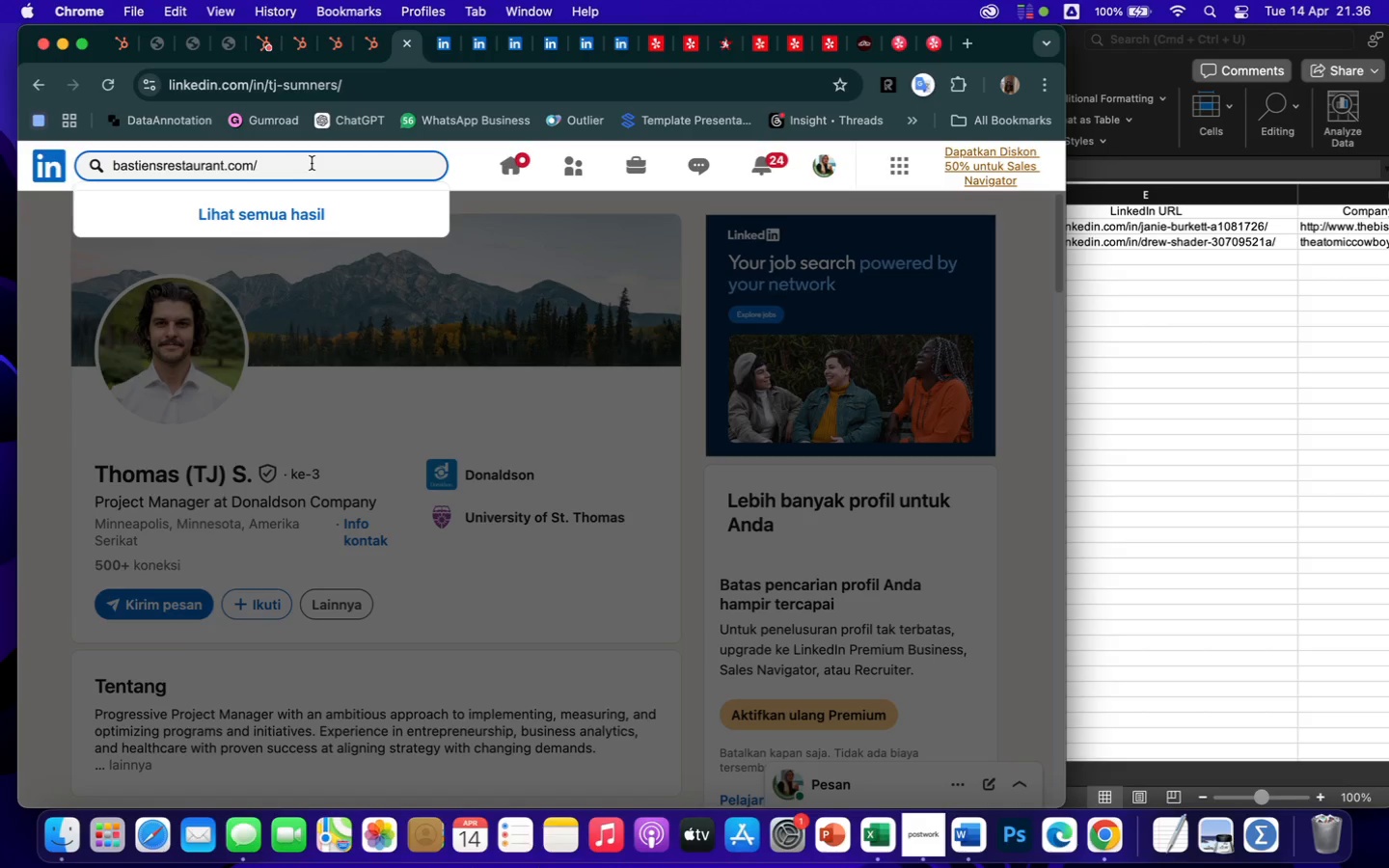 
key(Backspace)
 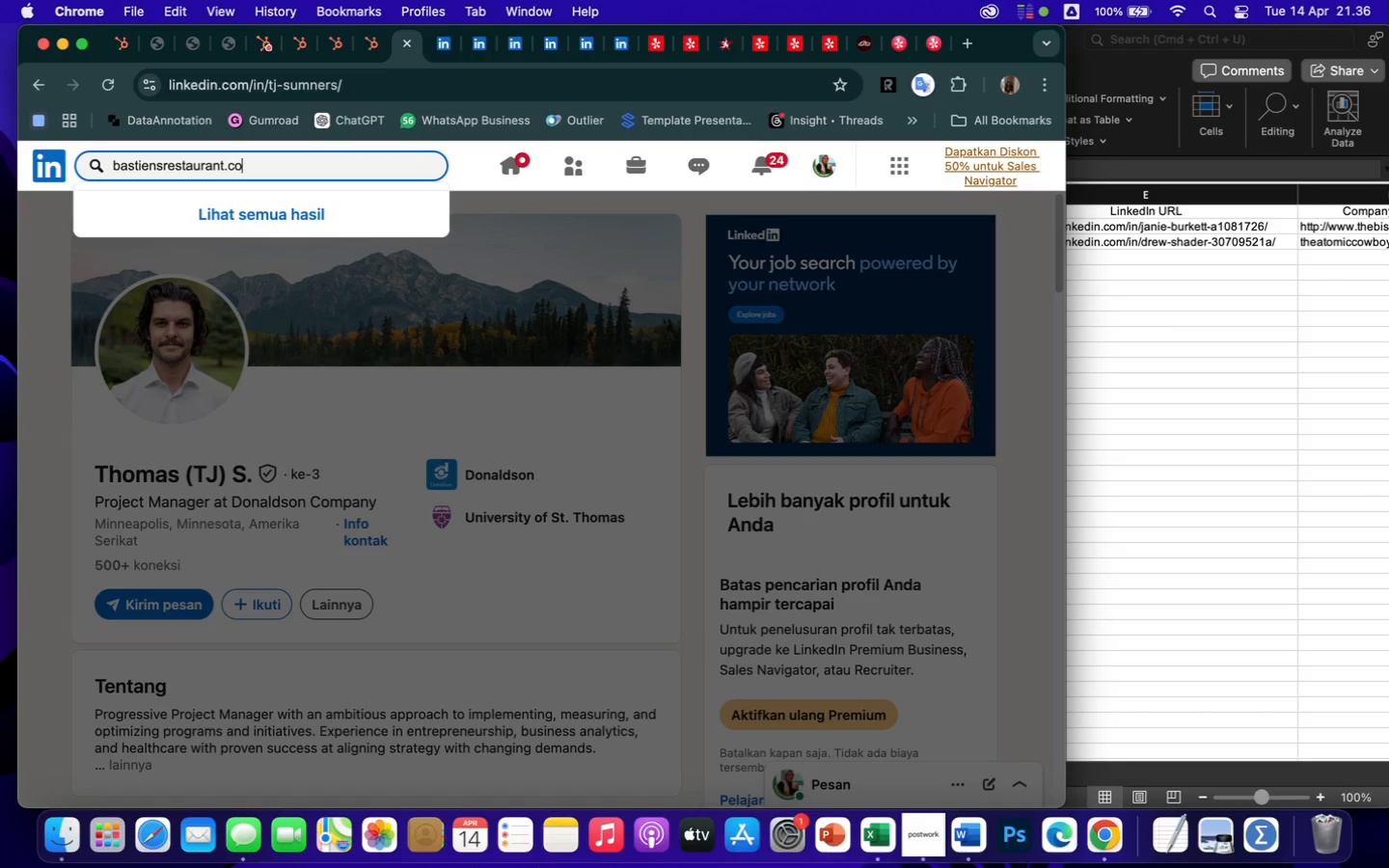 
key(Backspace)
 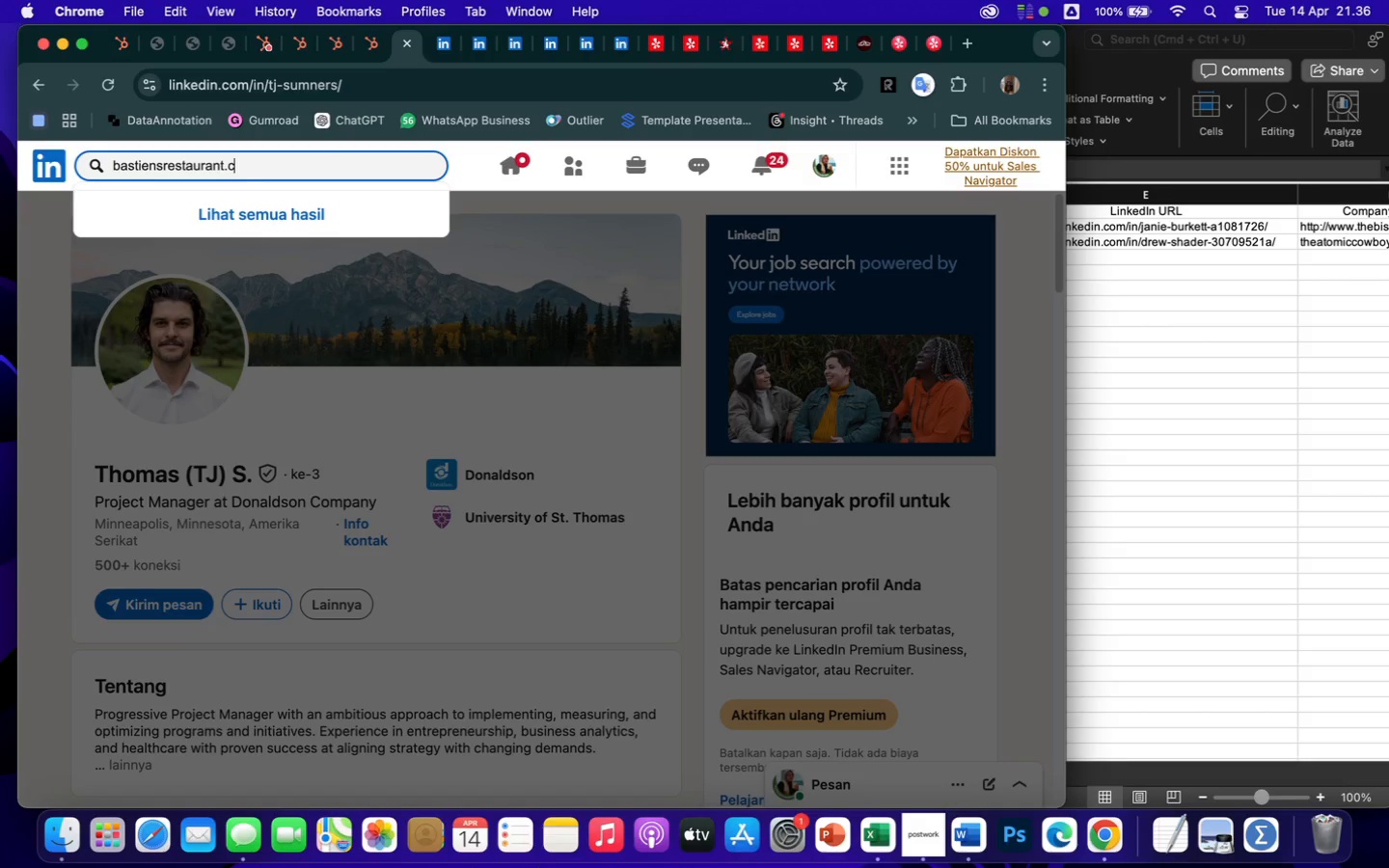 
key(Backspace)
 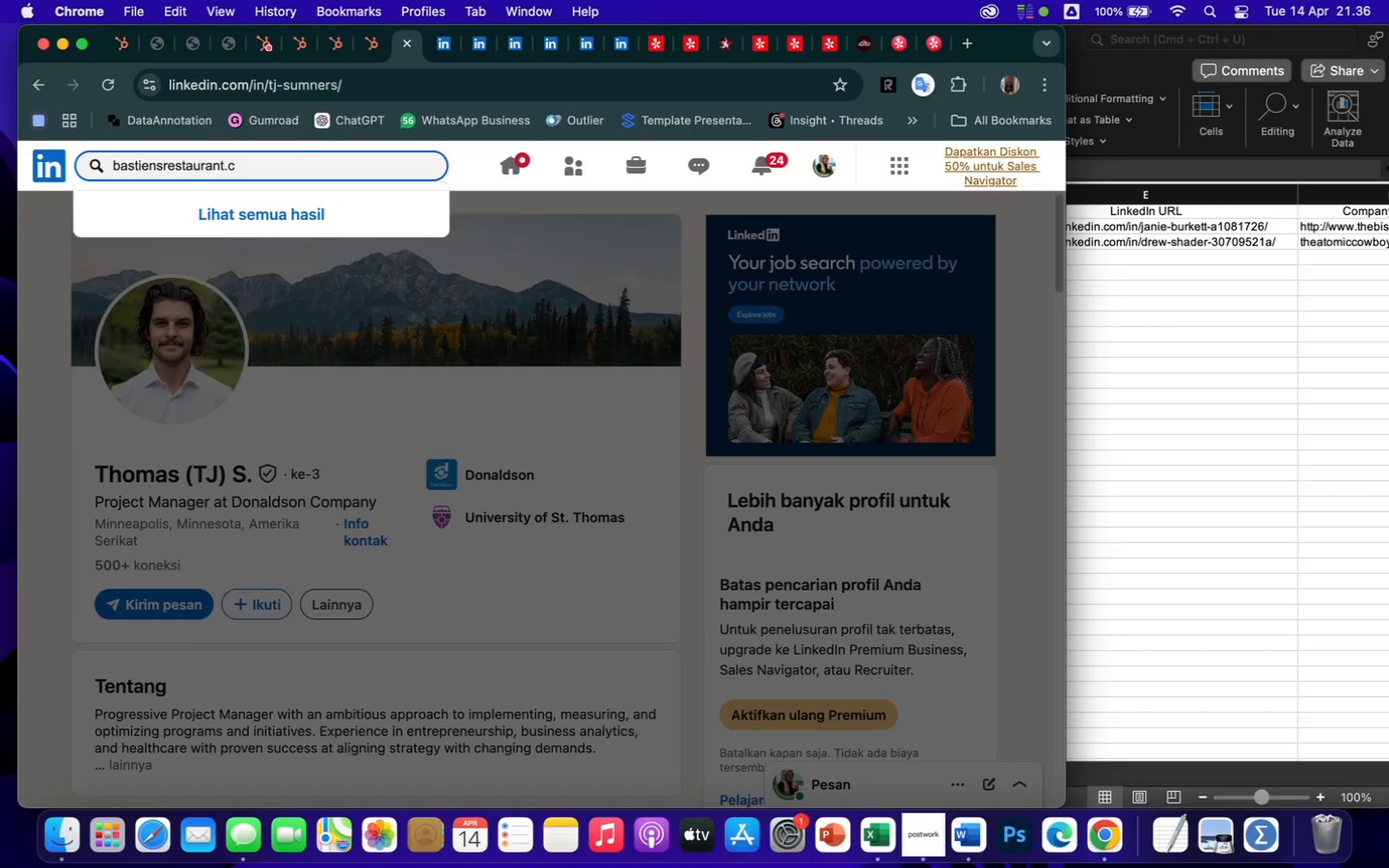 
key(Backspace)
 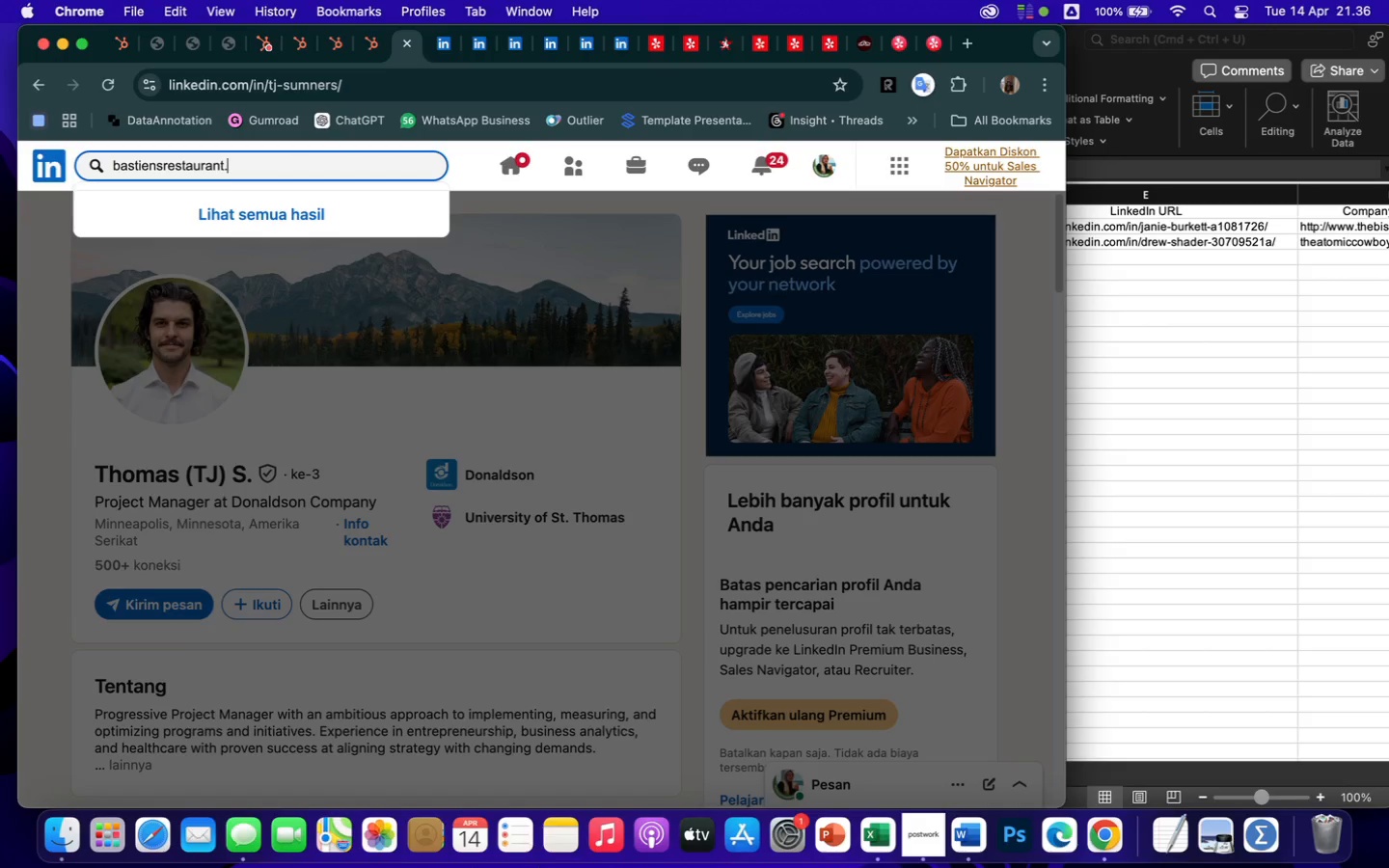 
key(Backspace)
 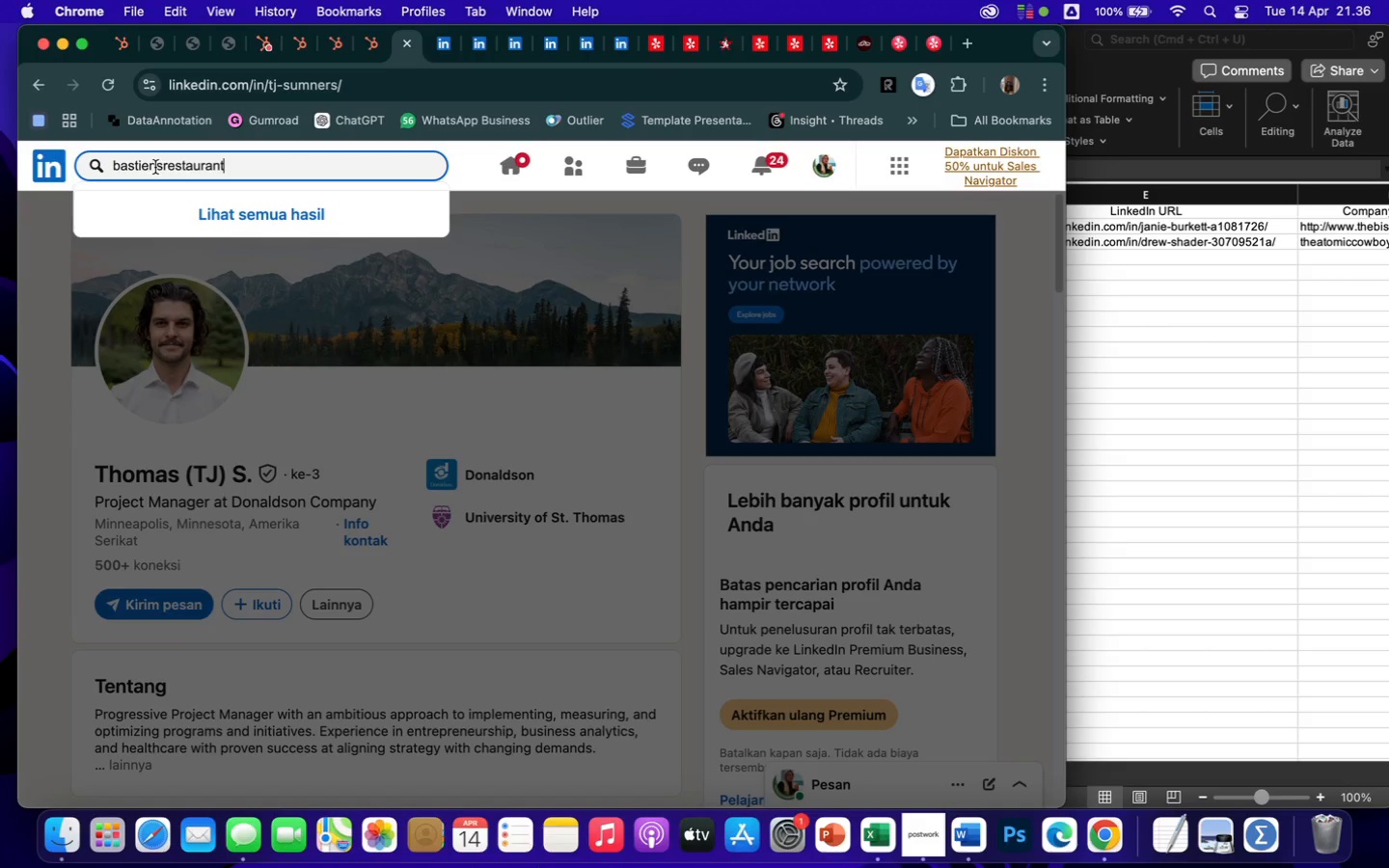 
left_click([157, 166])
 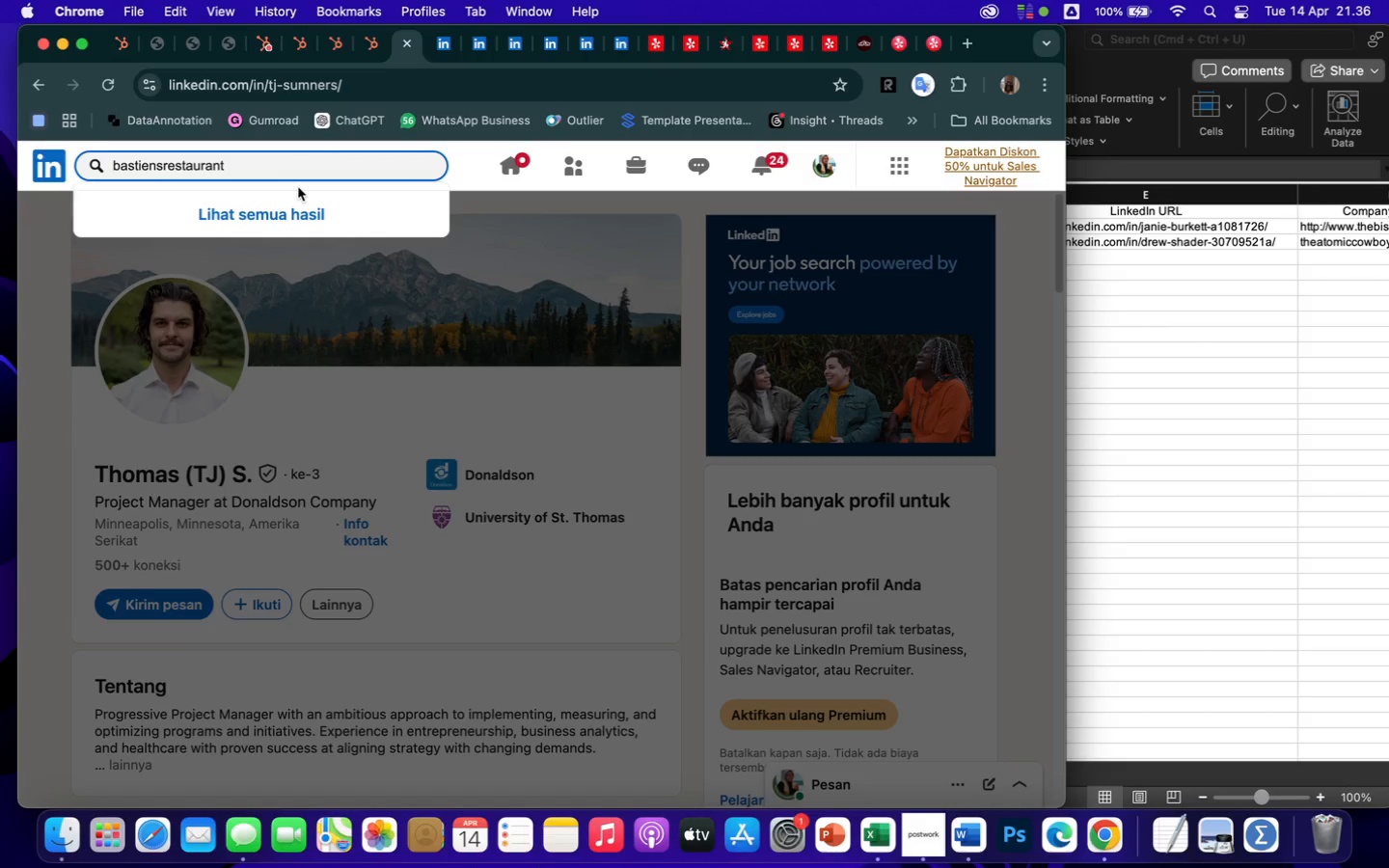 
key(Space)
 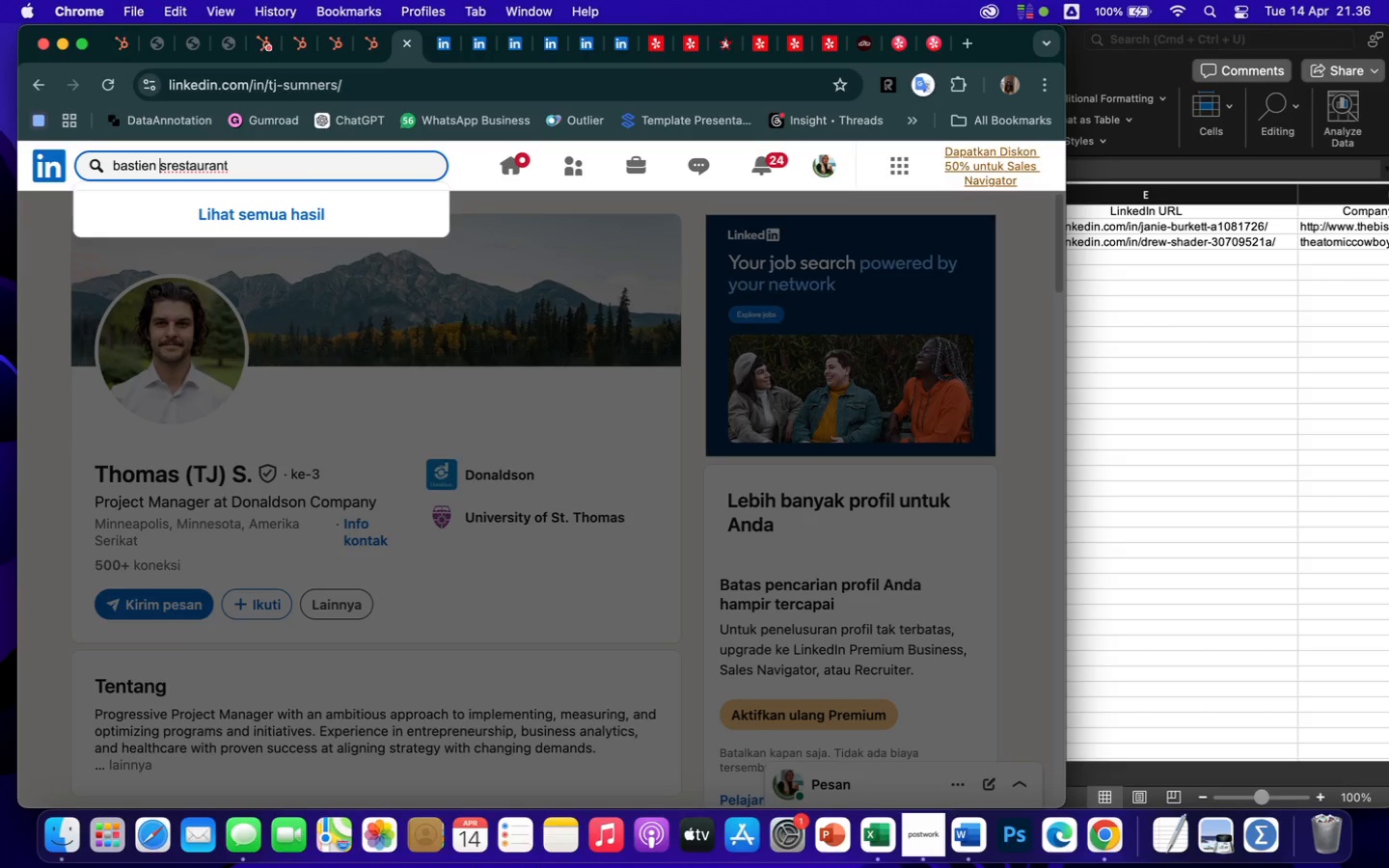 
key(Backspace)
 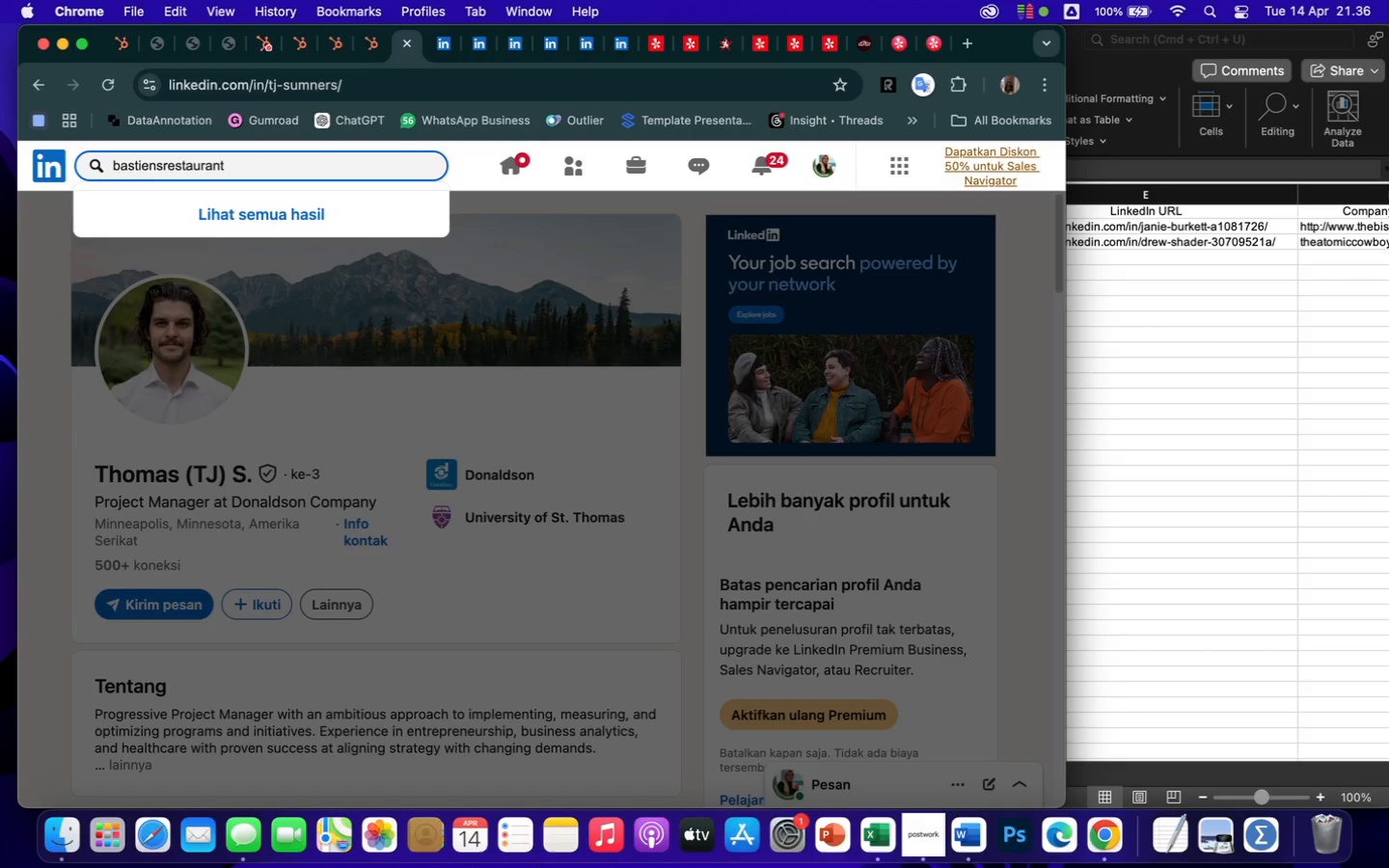 
key(ArrowRight)
 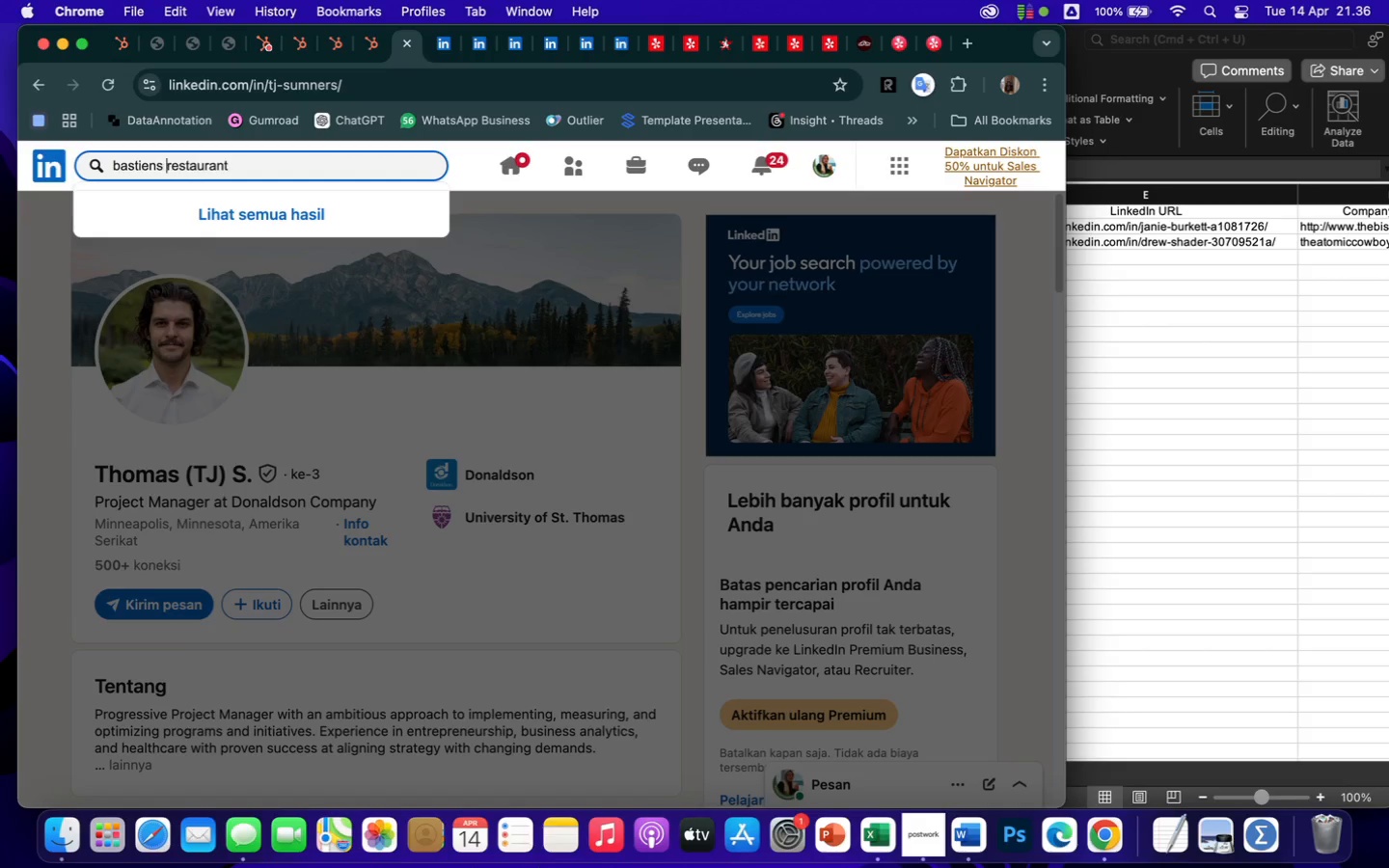 
key(Space)
 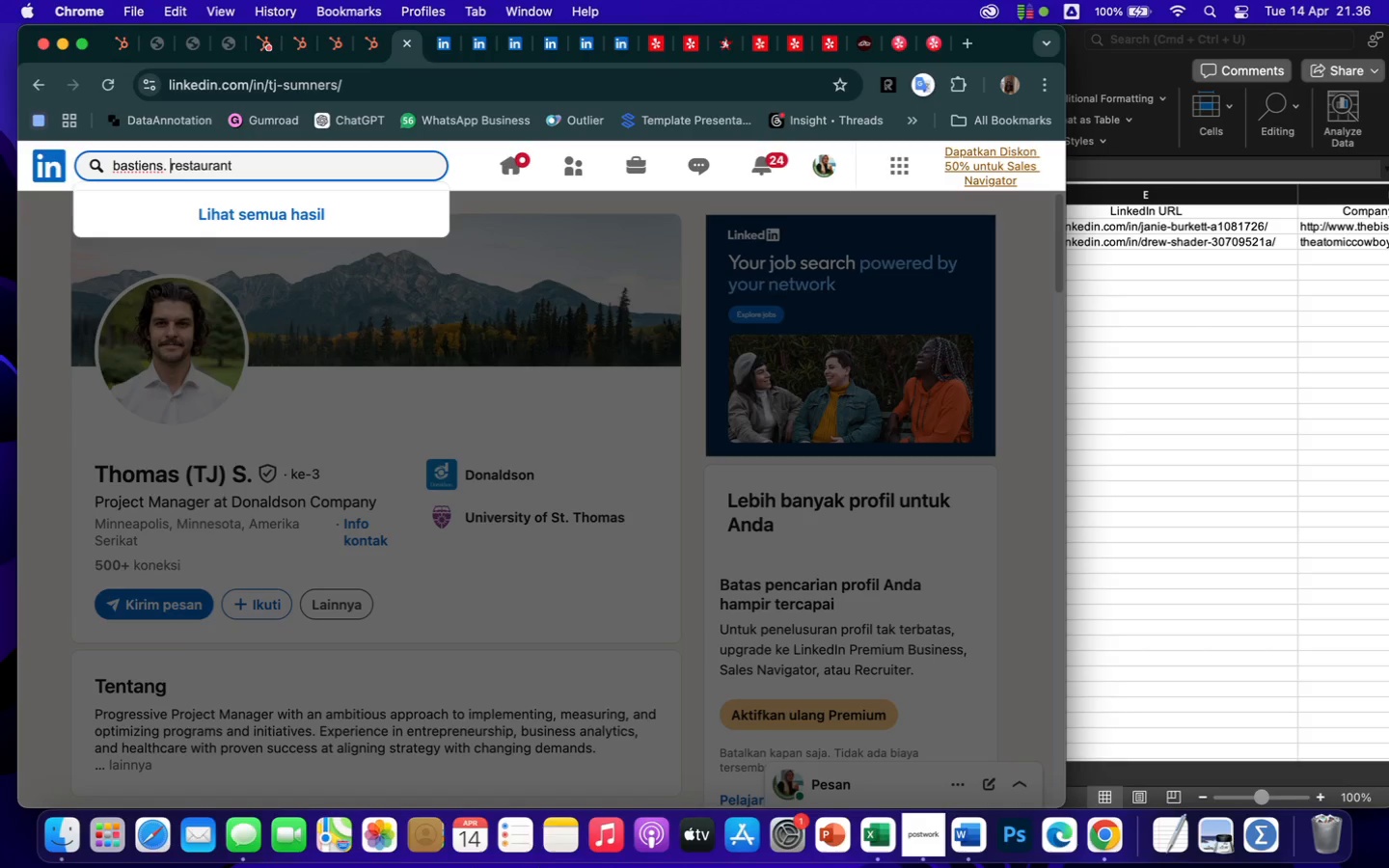 
key(Space)
 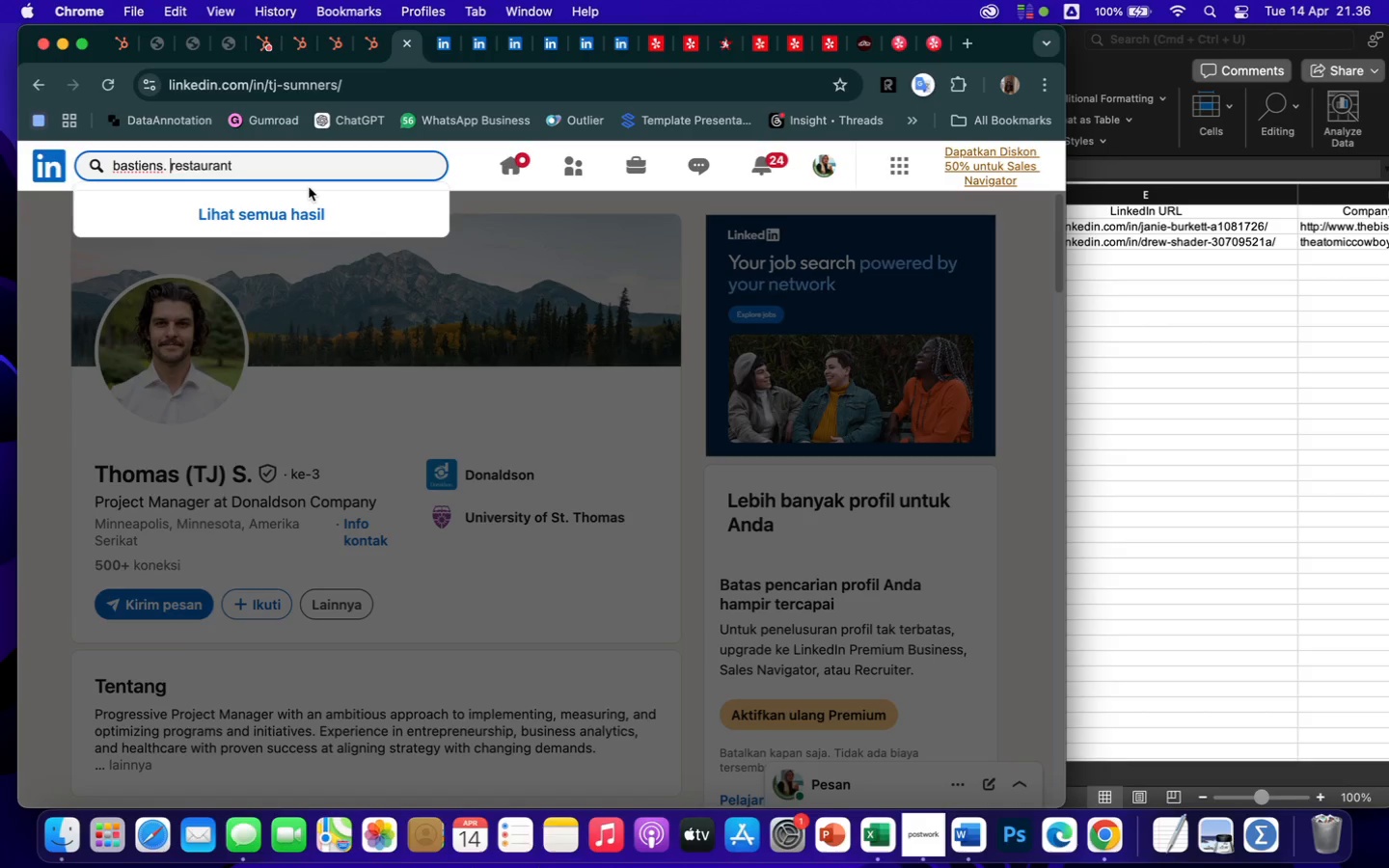 
key(Backspace)
 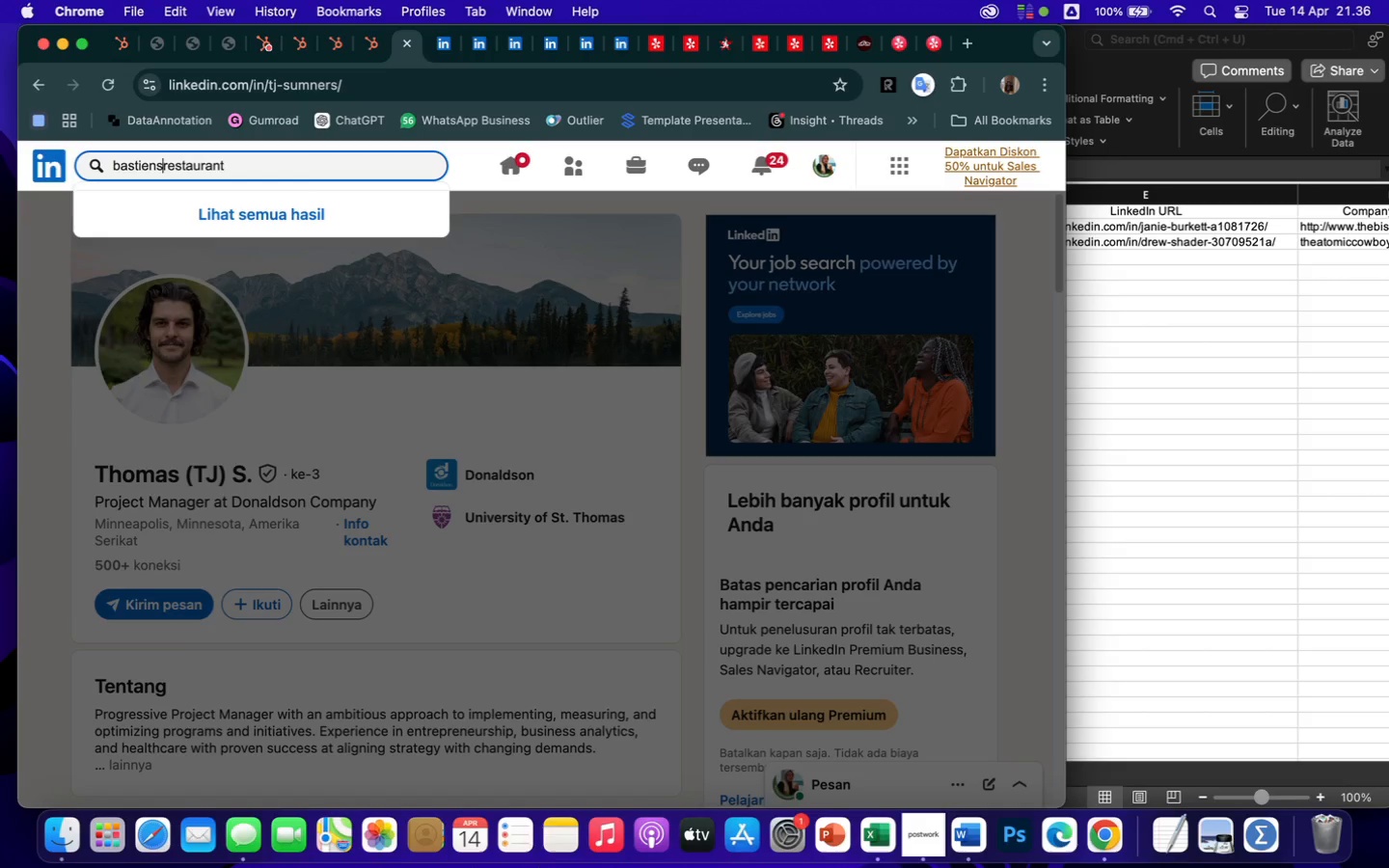 
key(Backspace)
 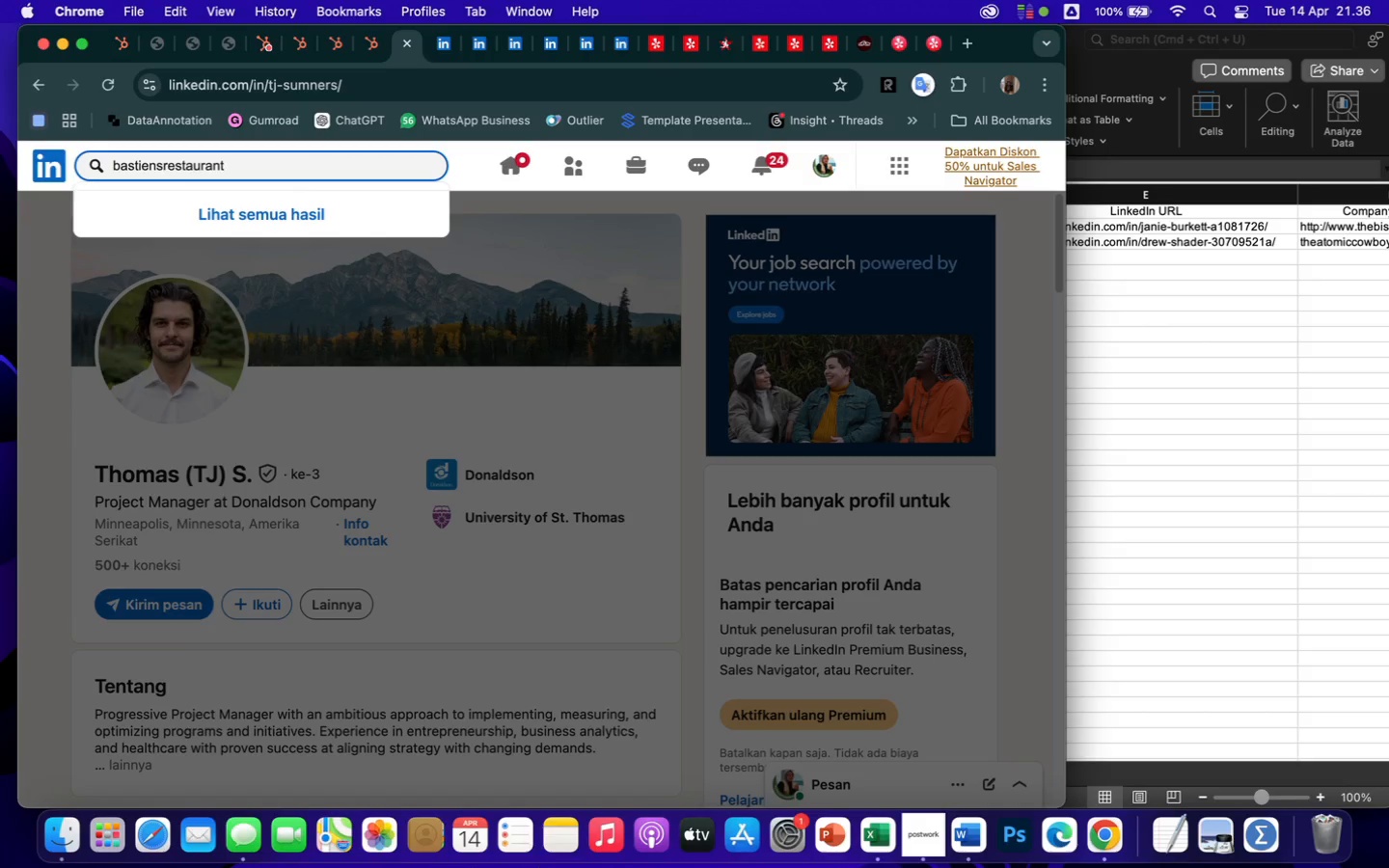 
key(Space)
 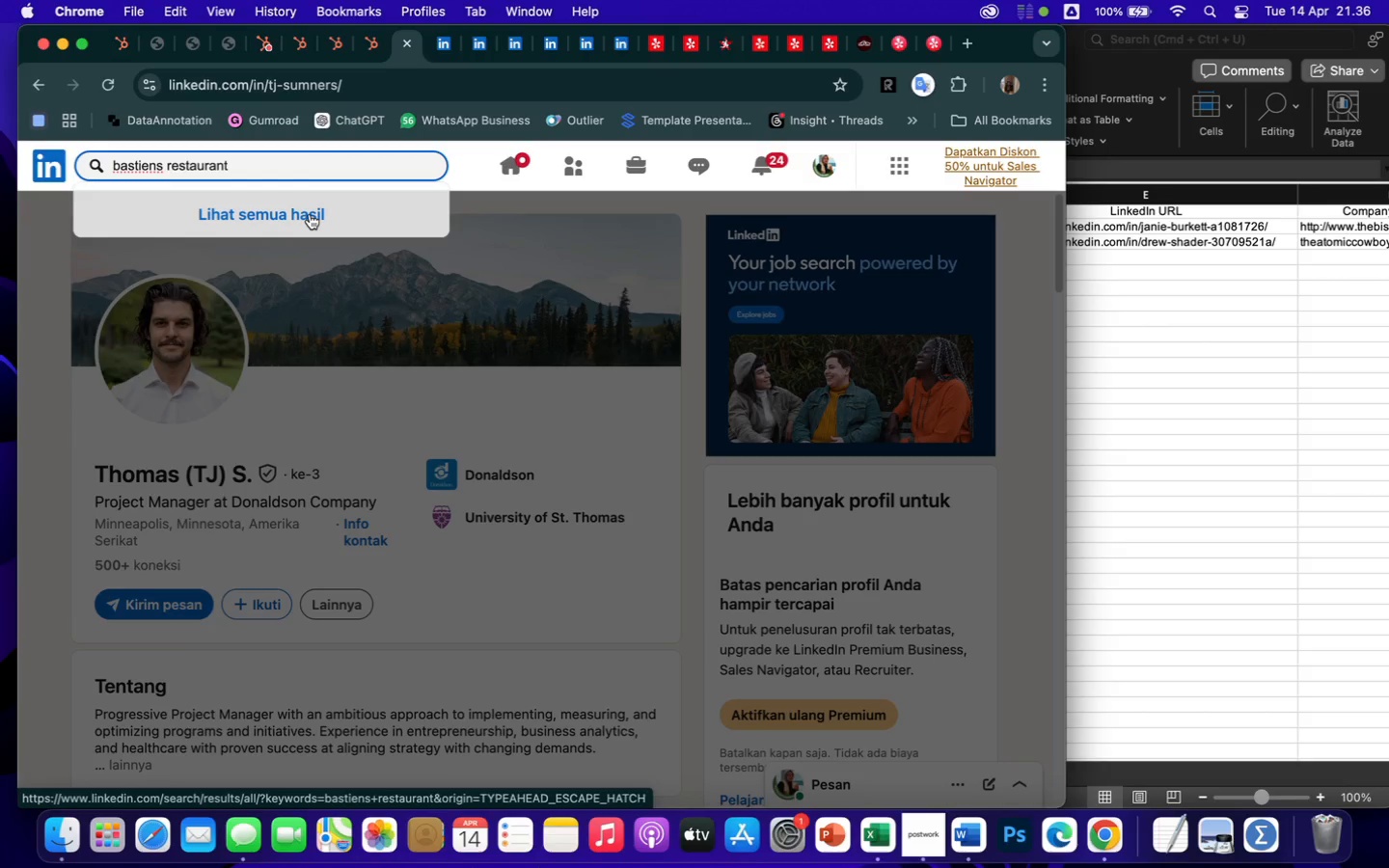 
left_click([299, 214])
 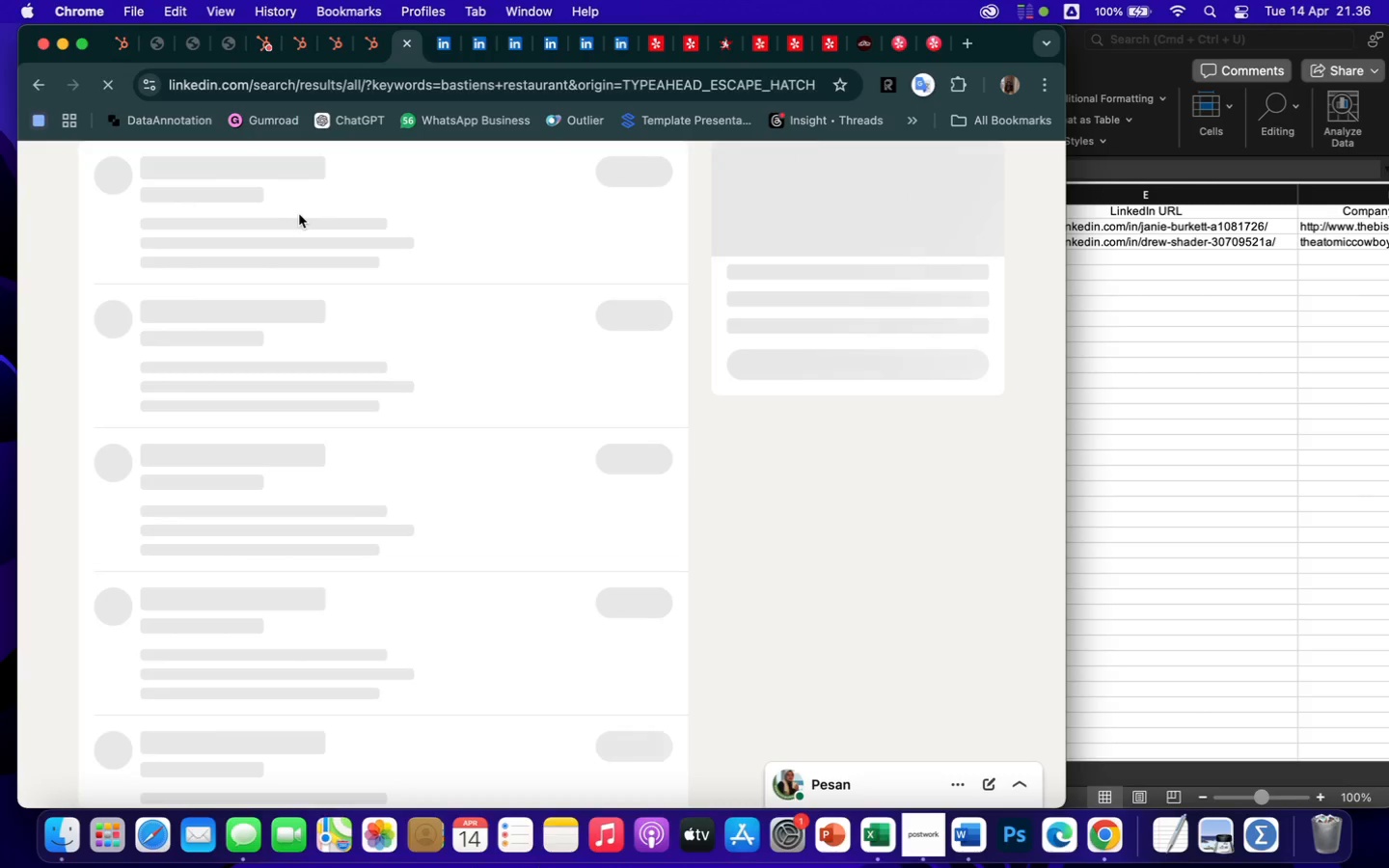 
mouse_move([297, 257])
 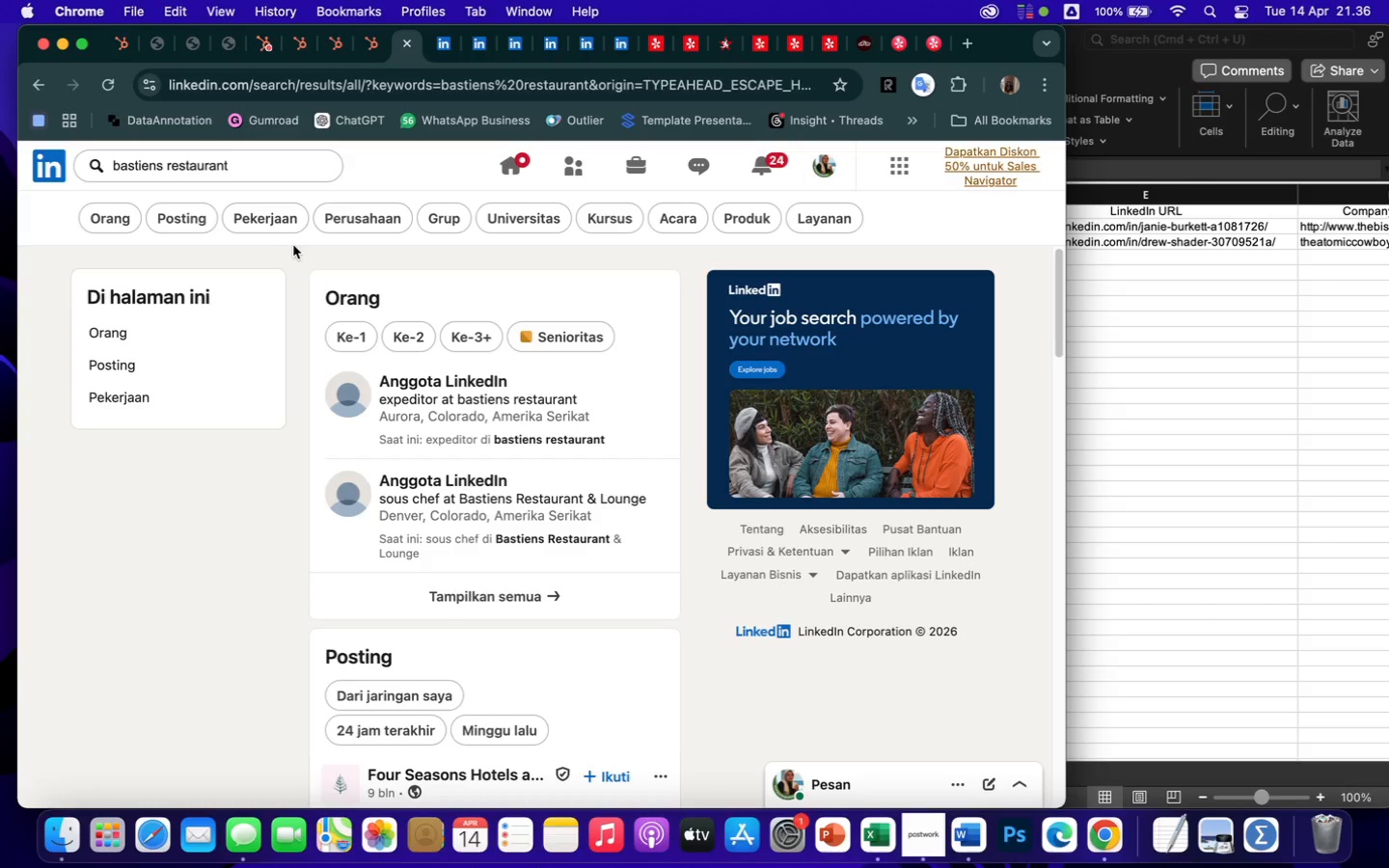 
wait(14.49)
 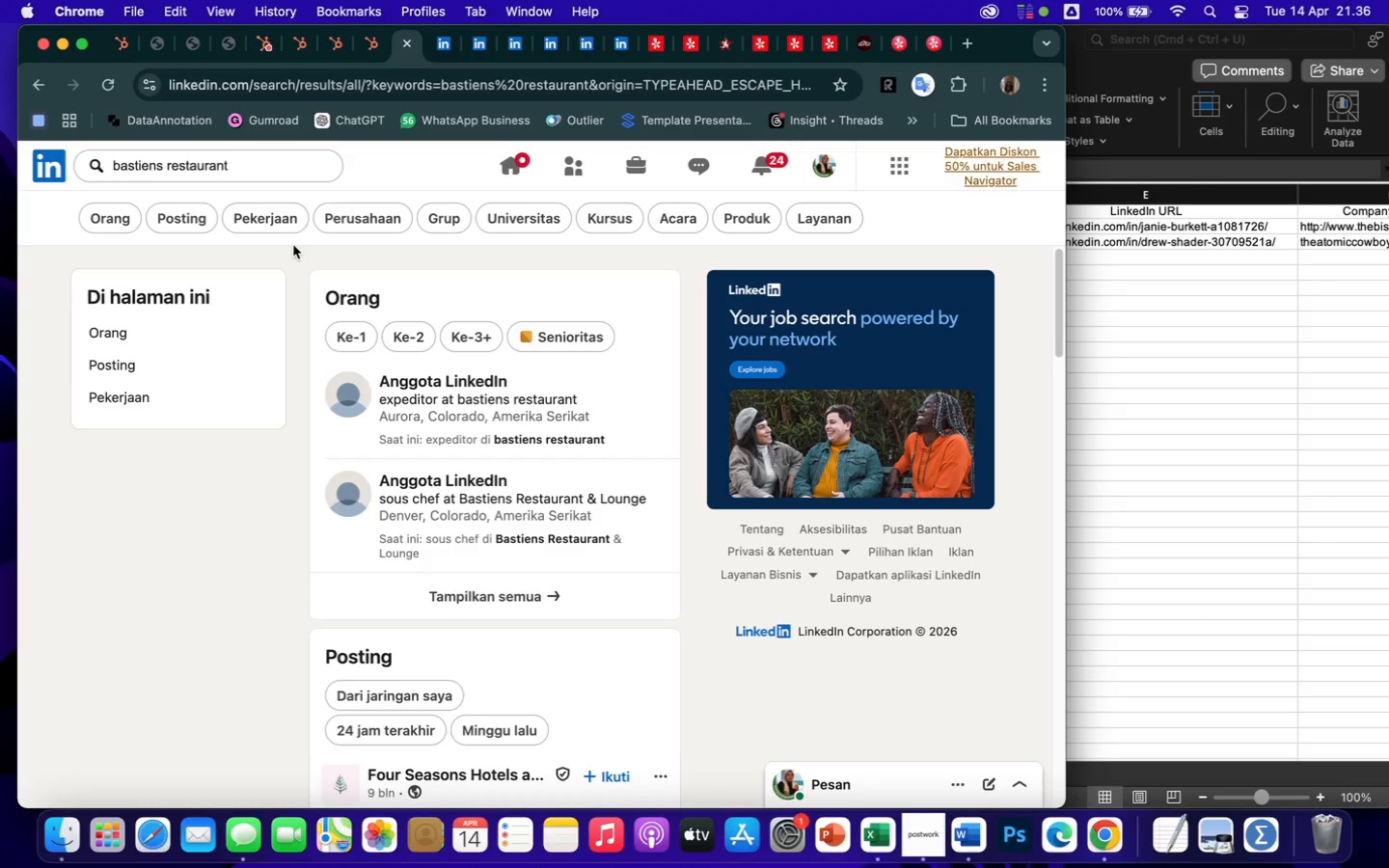 
left_click([259, 172])
 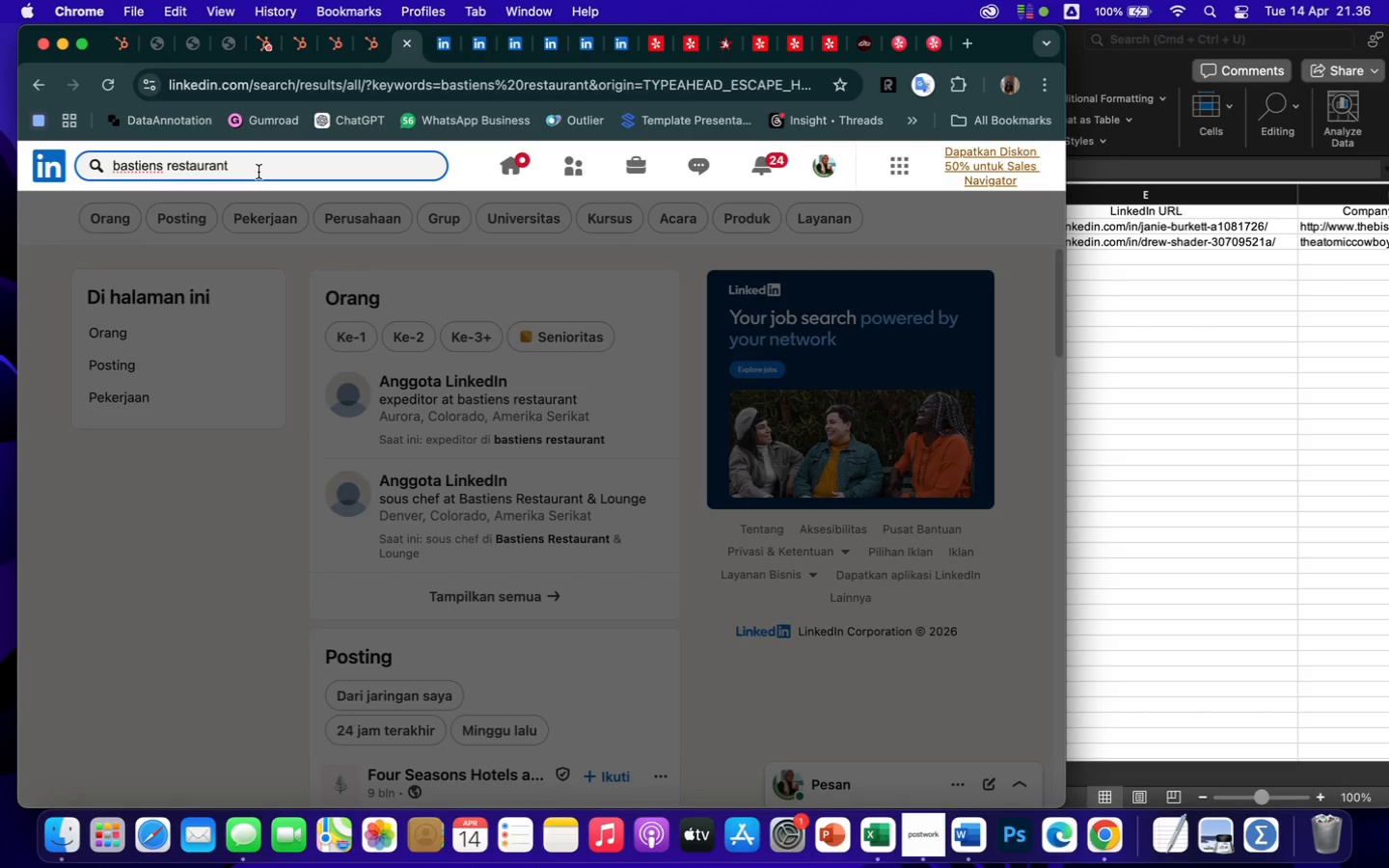 
type( owner)
 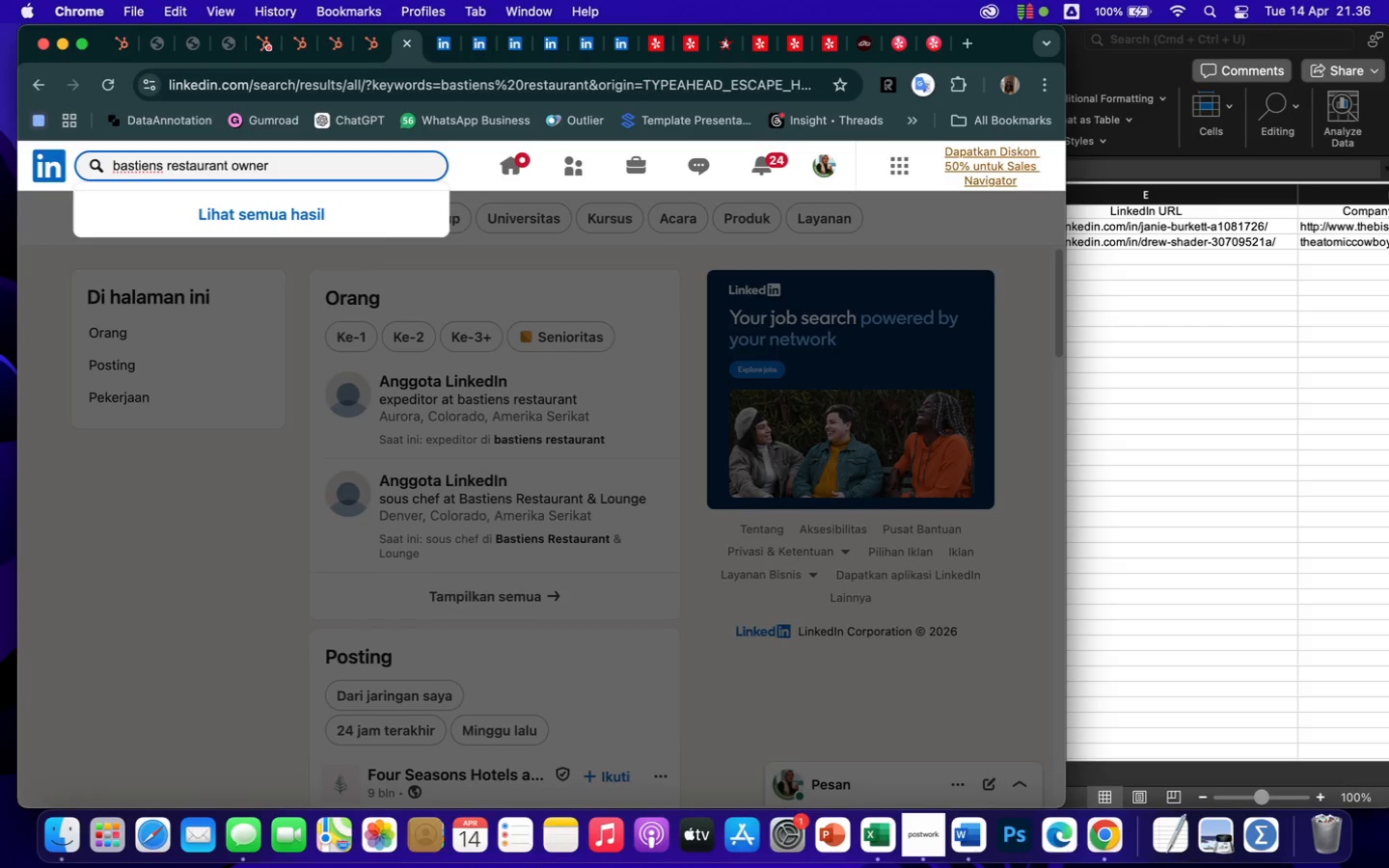 
key(Enter)
 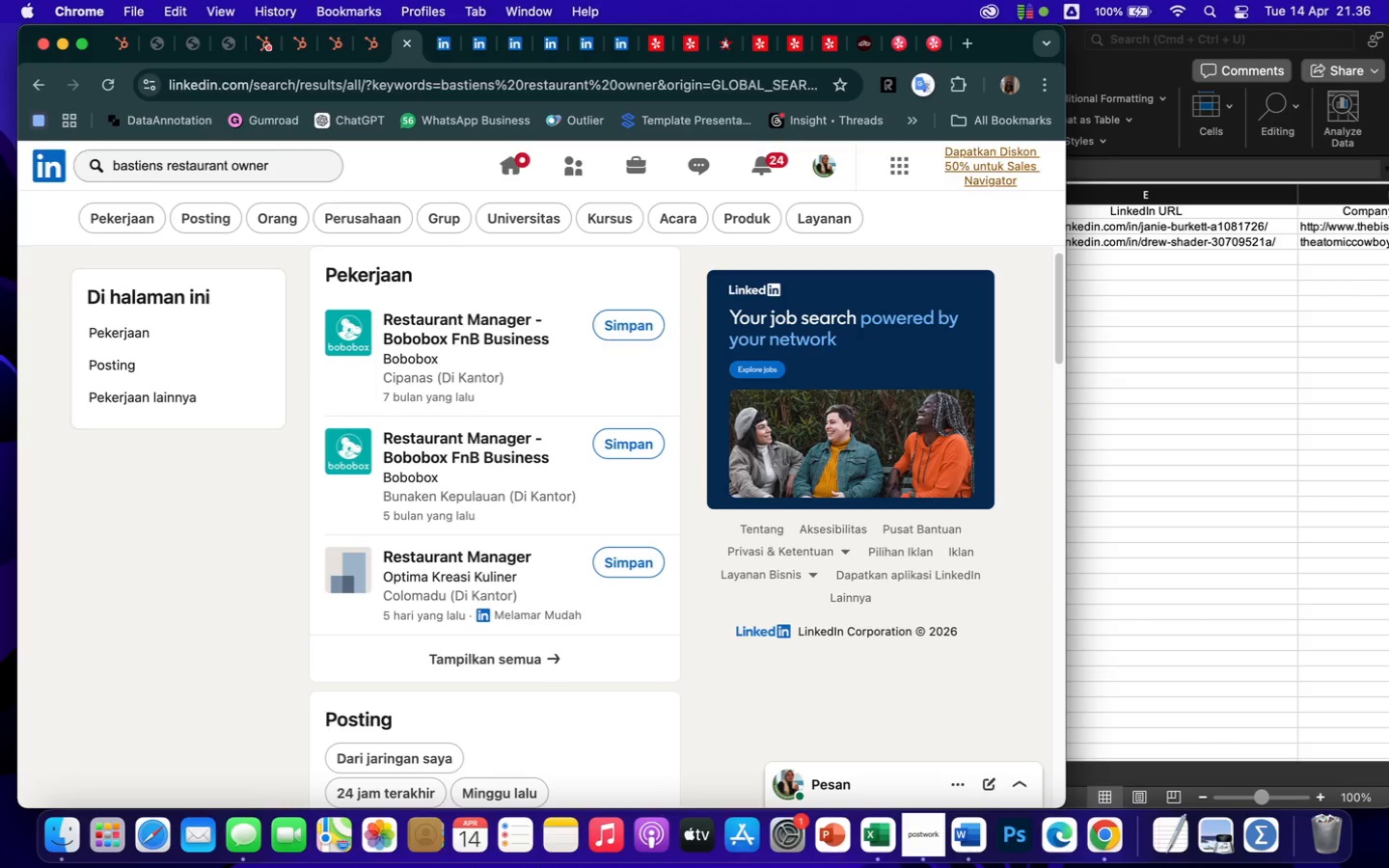 
wait(5.59)
 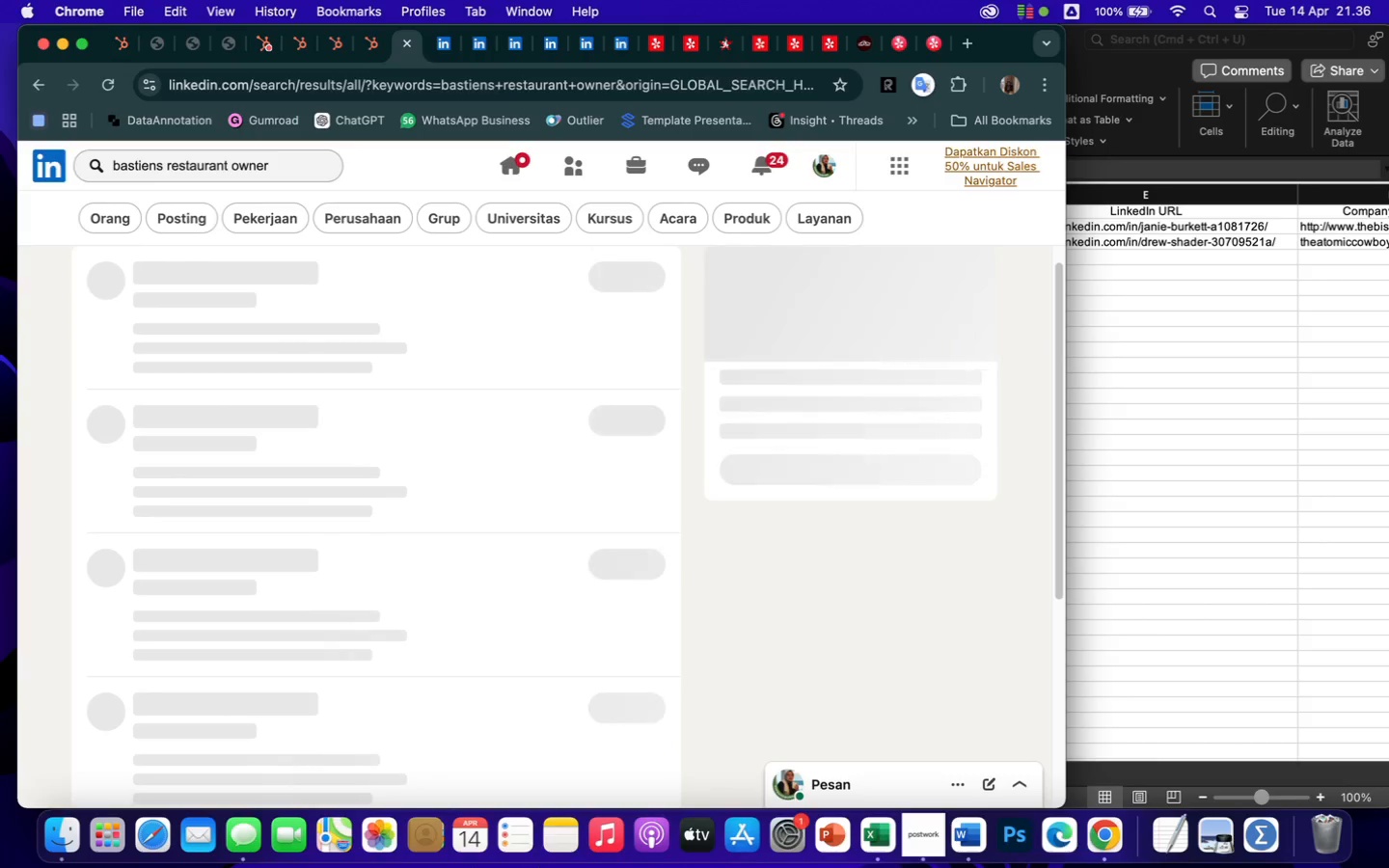 
scroll: coordinate [444, 647], scroll_direction: down, amount: 112.0
 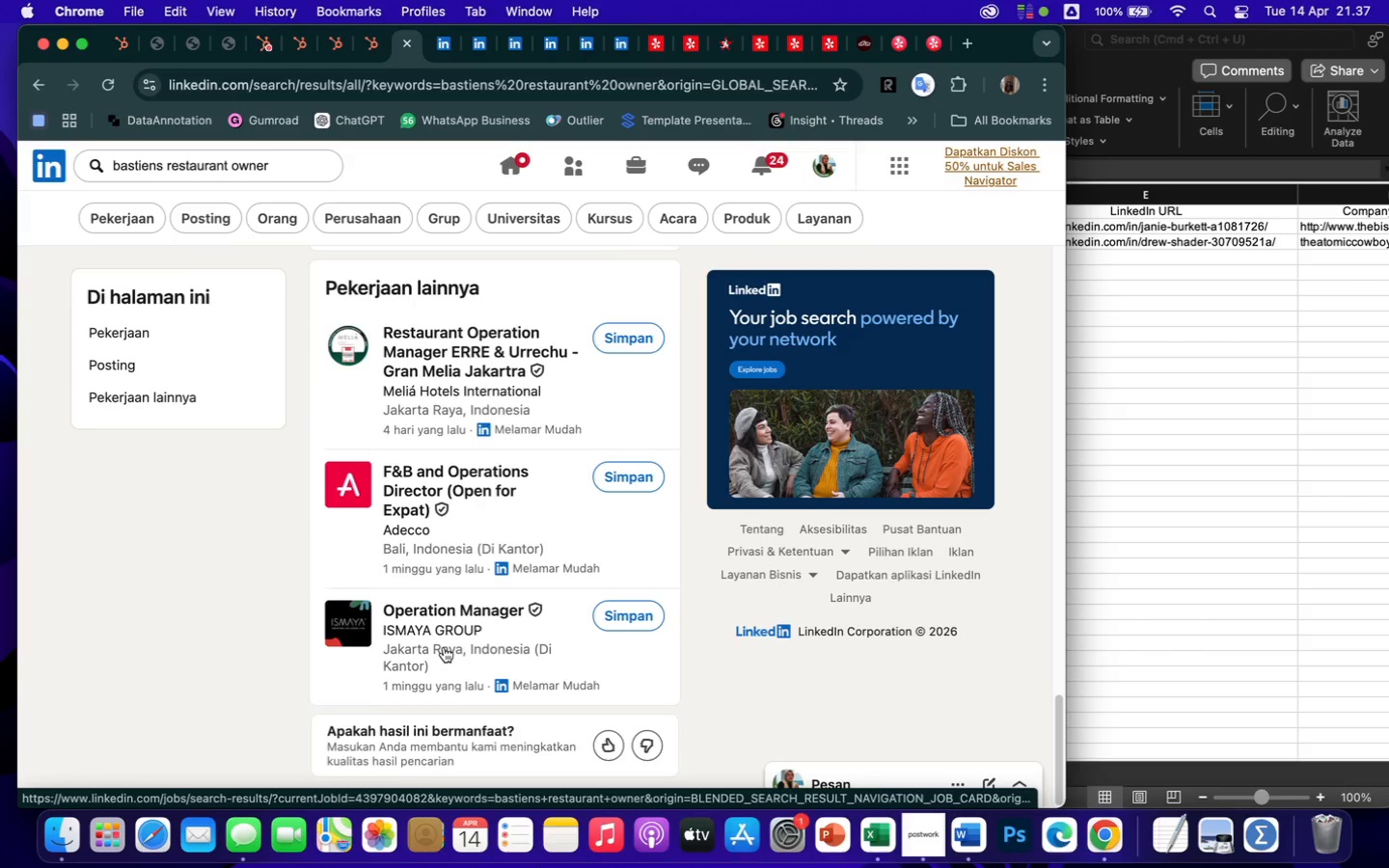 
scroll: coordinate [444, 647], scroll_direction: up, amount: 110.0
 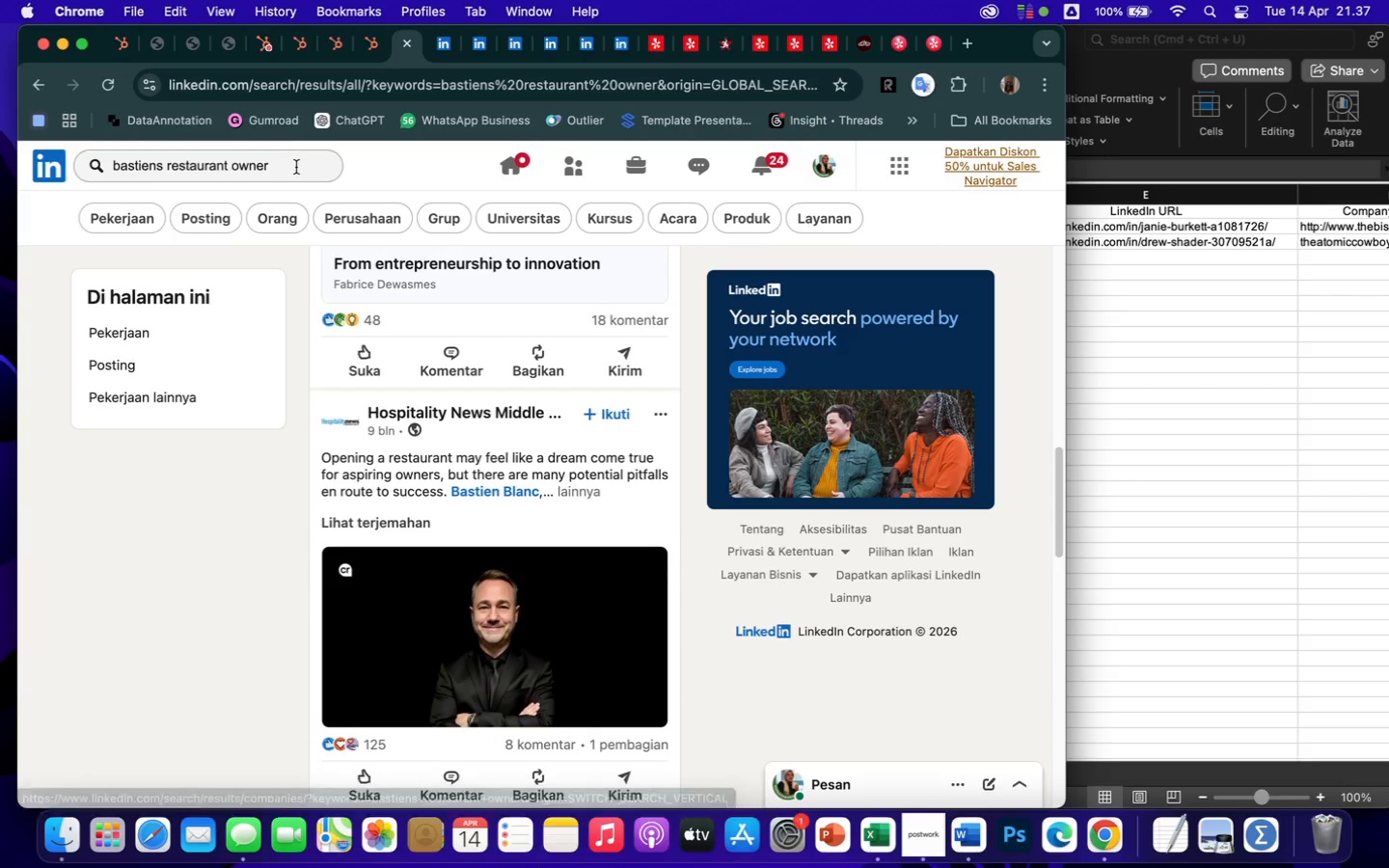 
left_click([296, 167])
 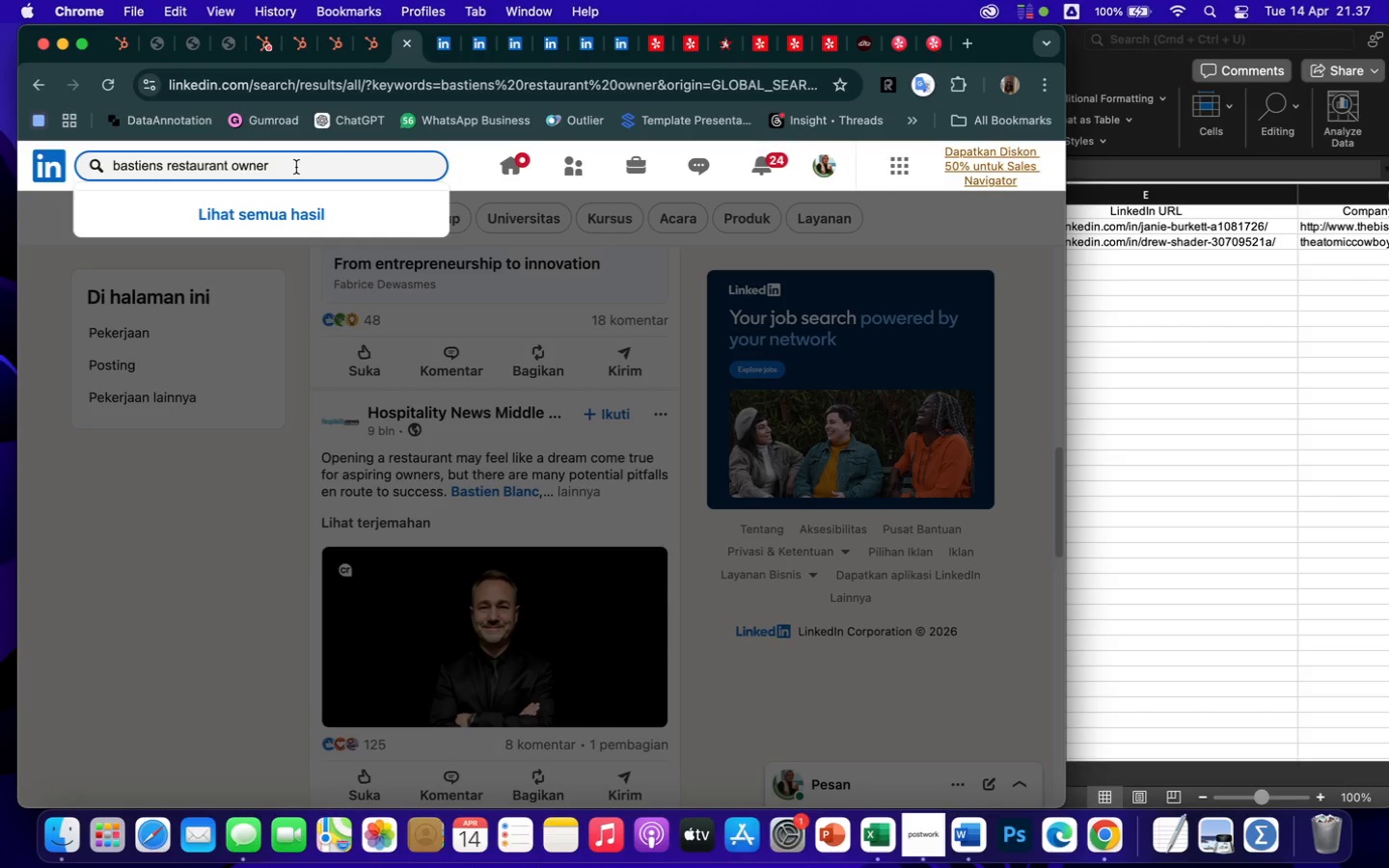 
key(Backspace)
key(Backspace)
key(Backspace)
key(Backspace)
key(Backspace)
type(founder)
 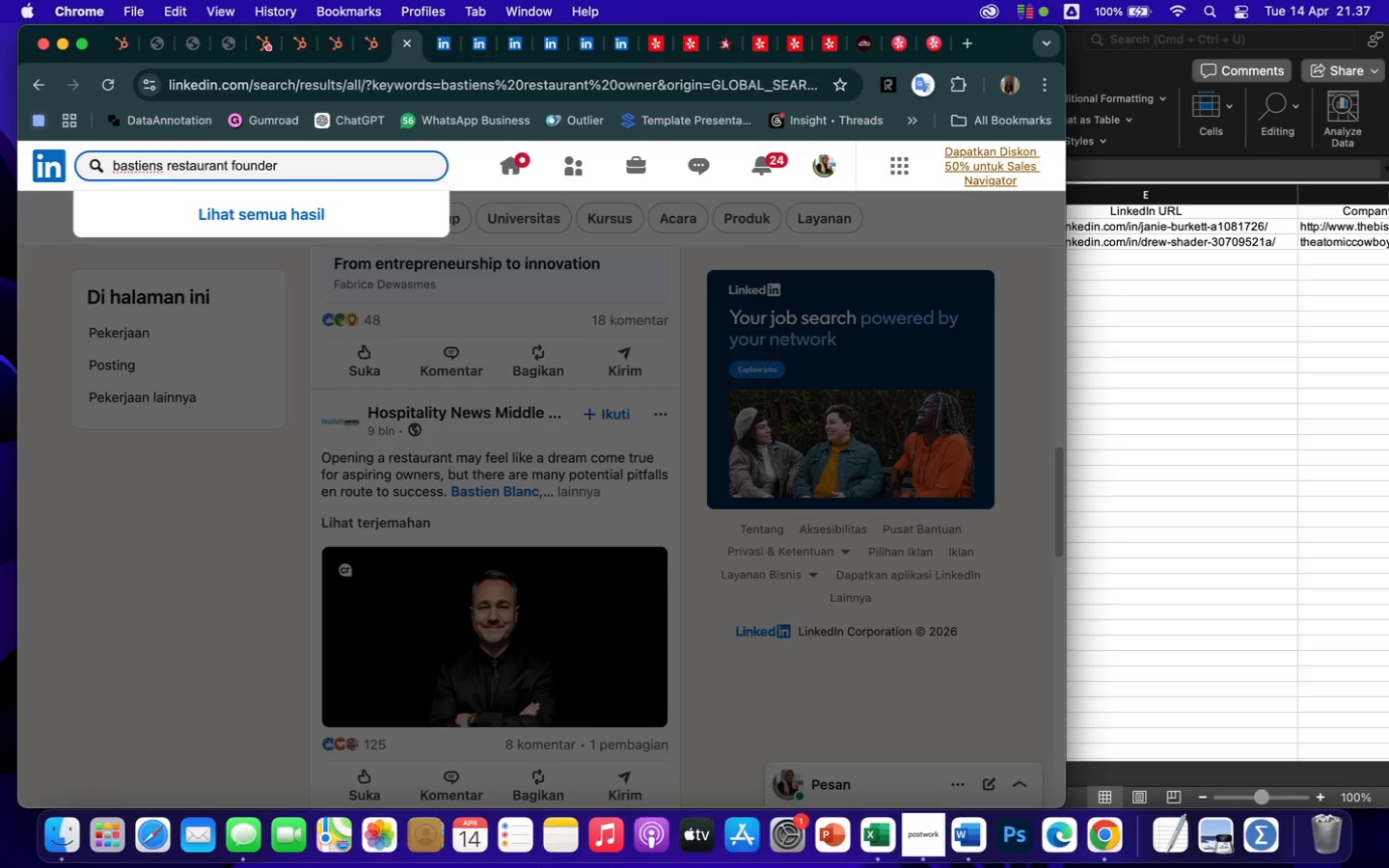 
key(Enter)
 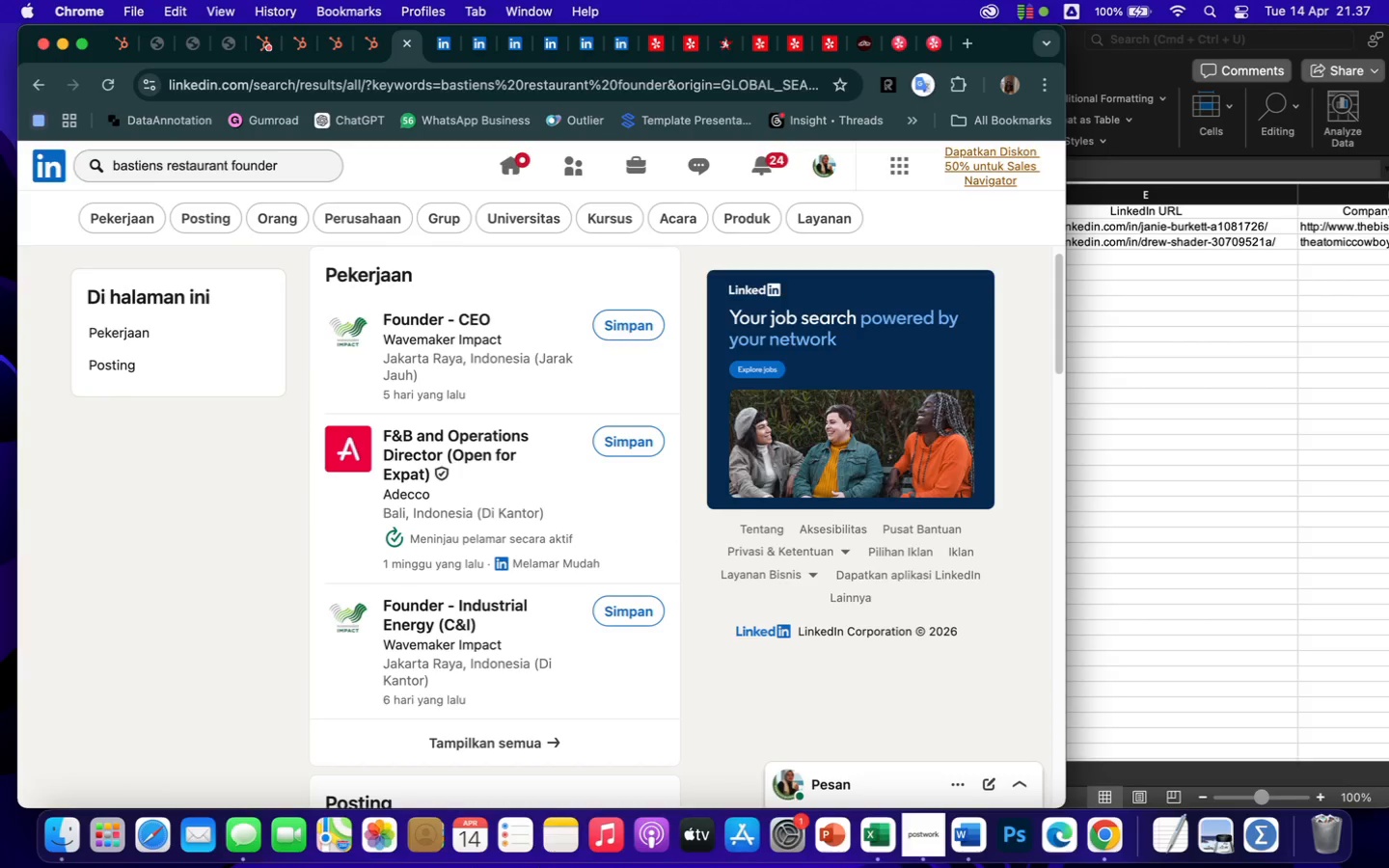 
wait(6.09)
 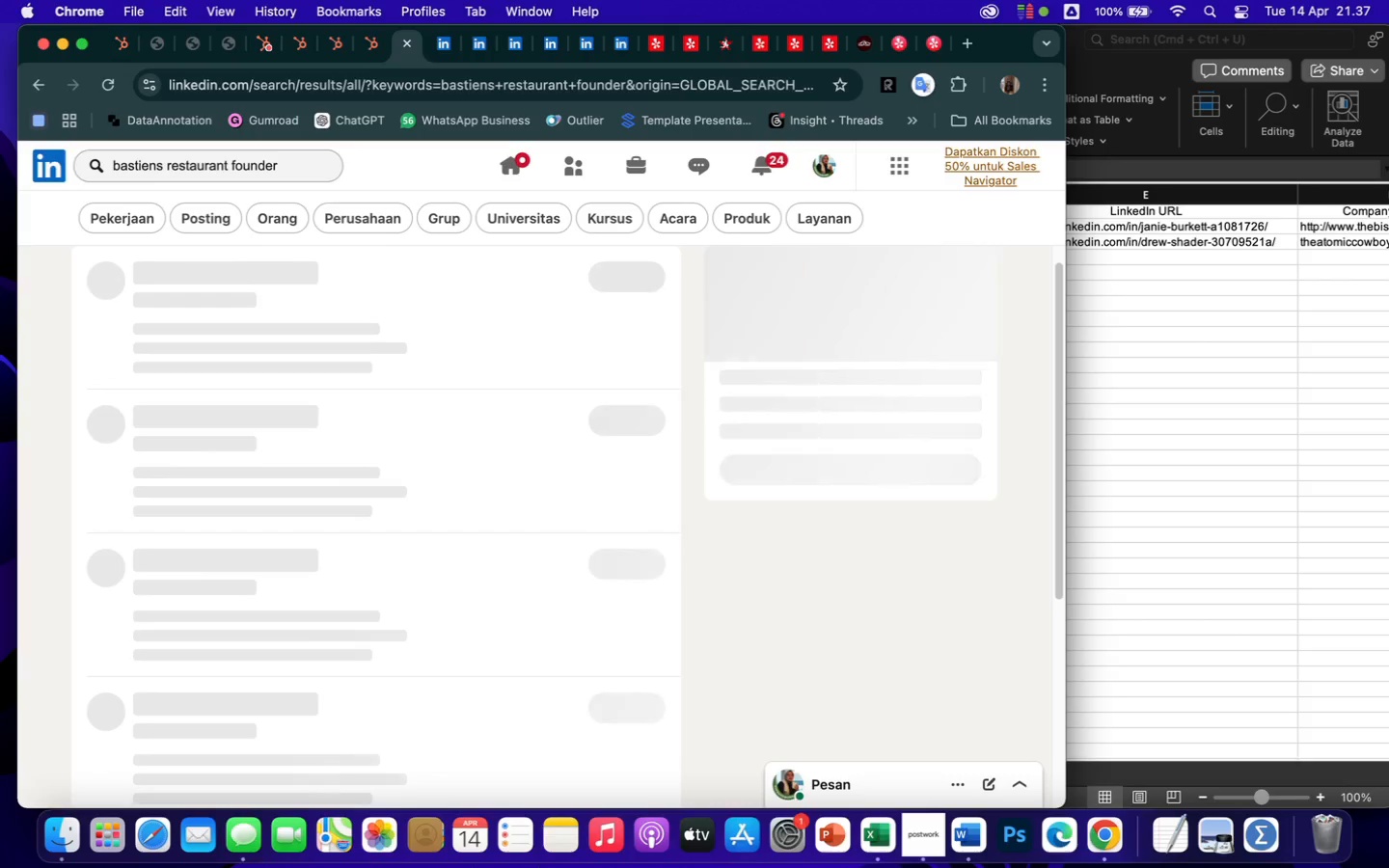 
scroll: coordinate [516, 704], scroll_direction: down, amount: 131.0
 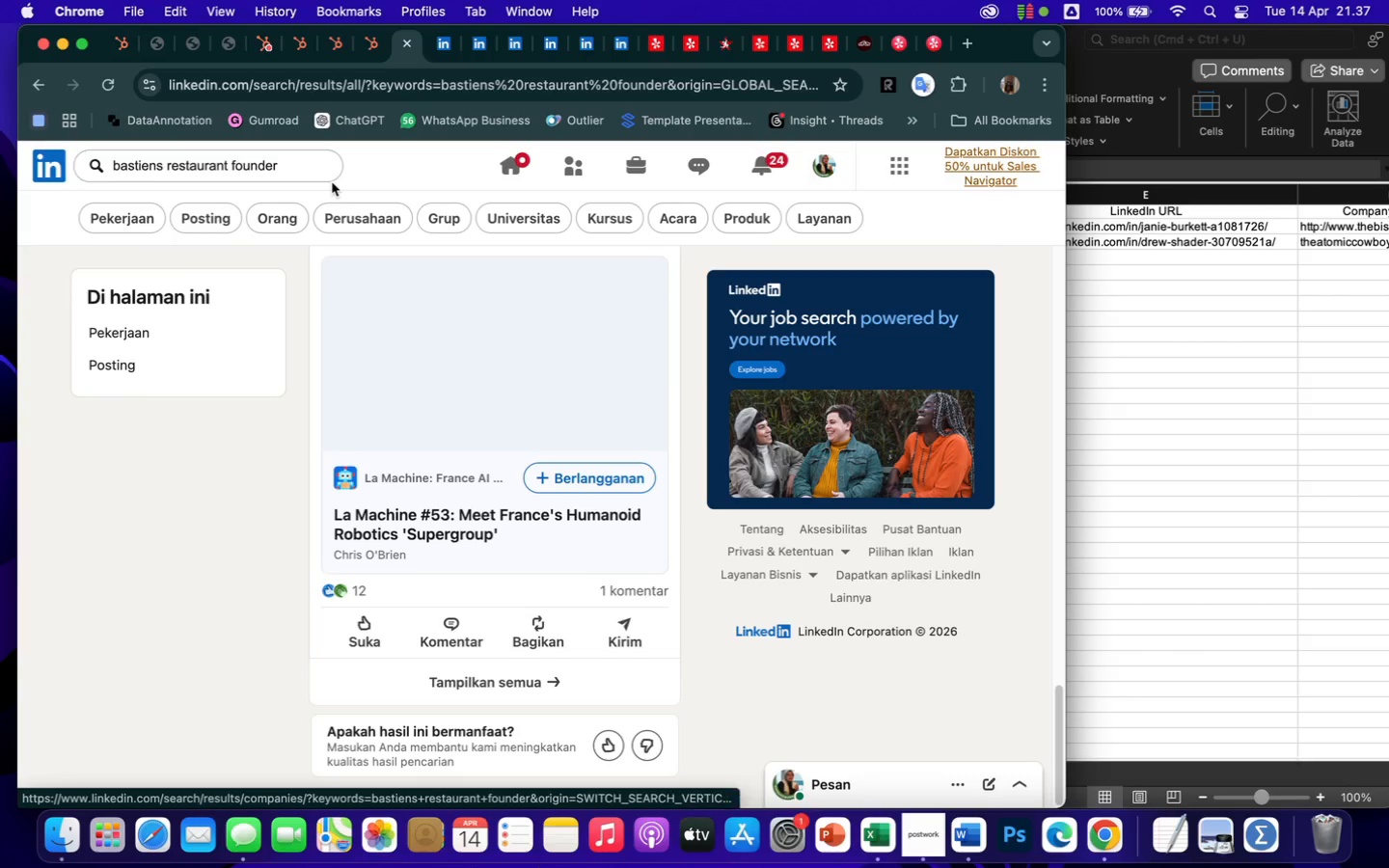 
left_click([168, 166])
 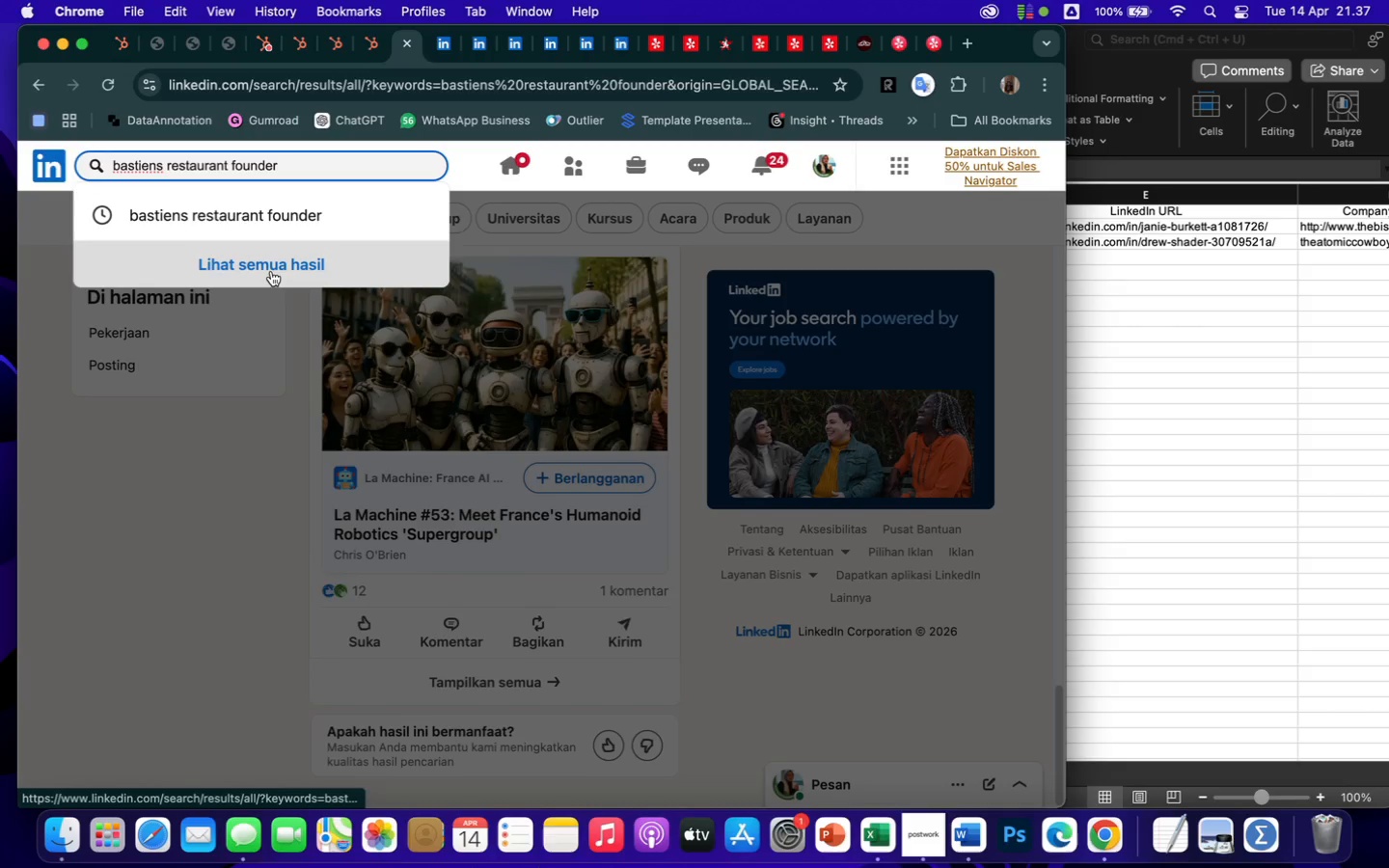 
hold_key(key=Backspace, duration=1.5)
 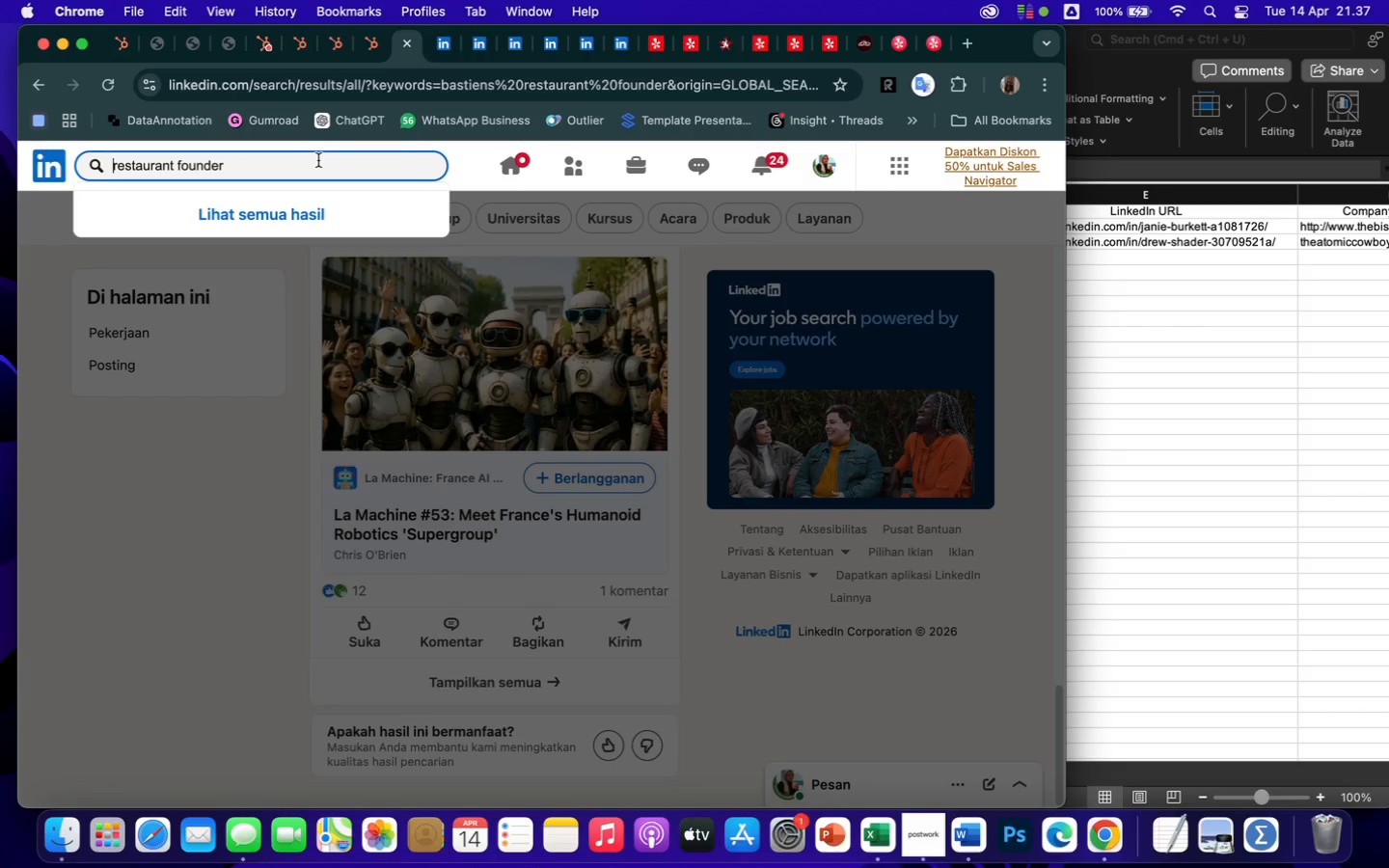 
left_click([318, 160])
 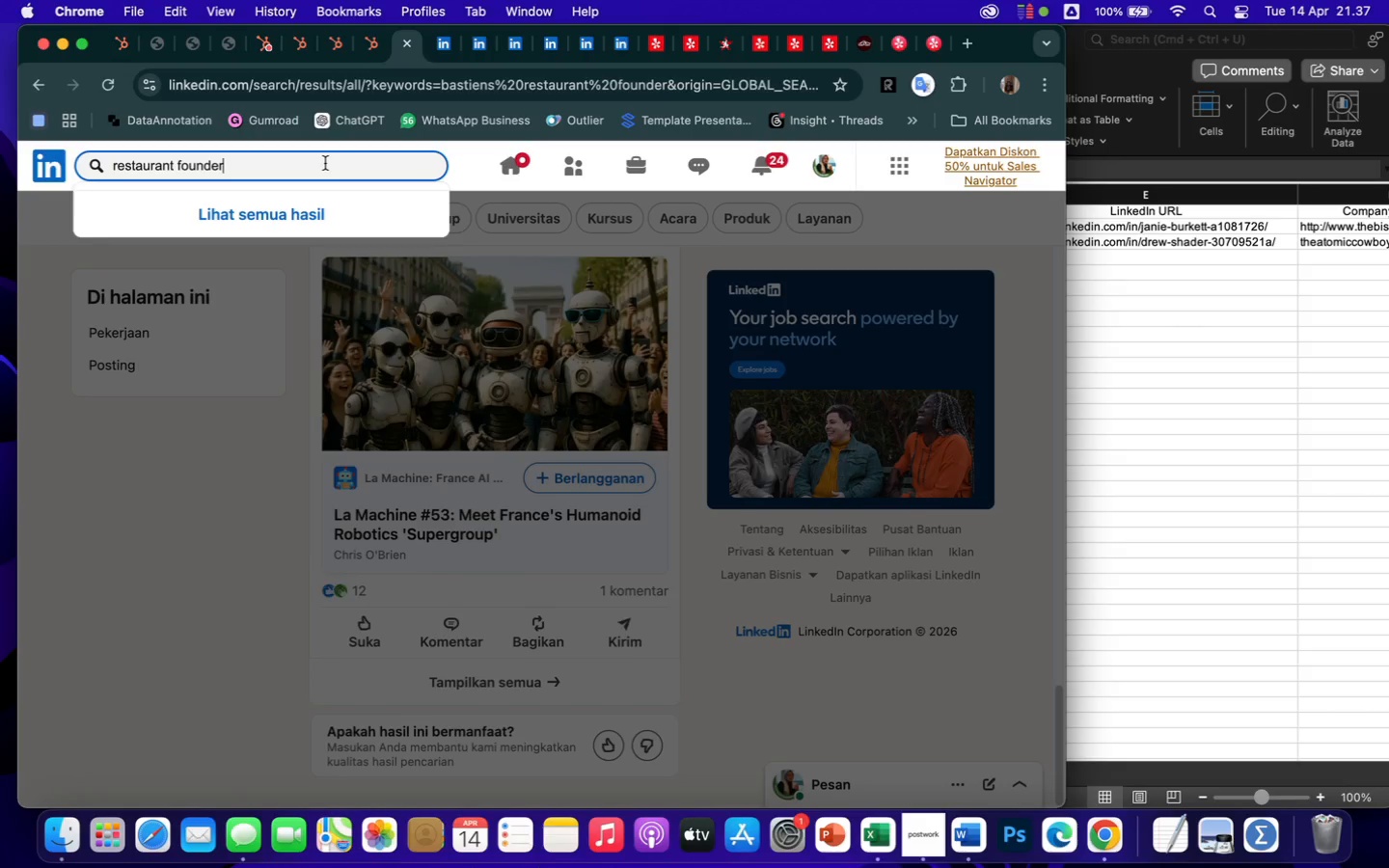 
key(Enter)
 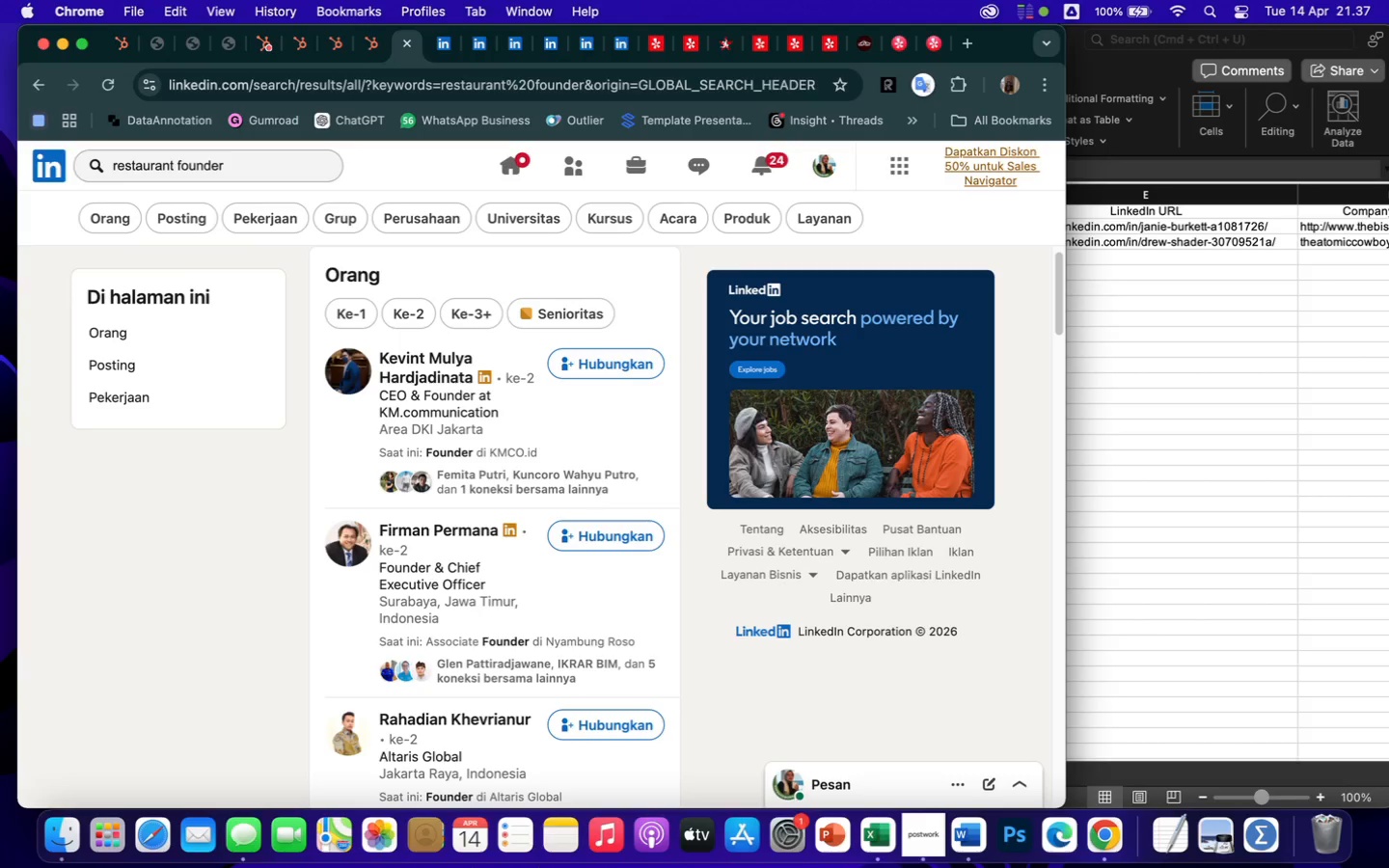 
wait(15.84)
 